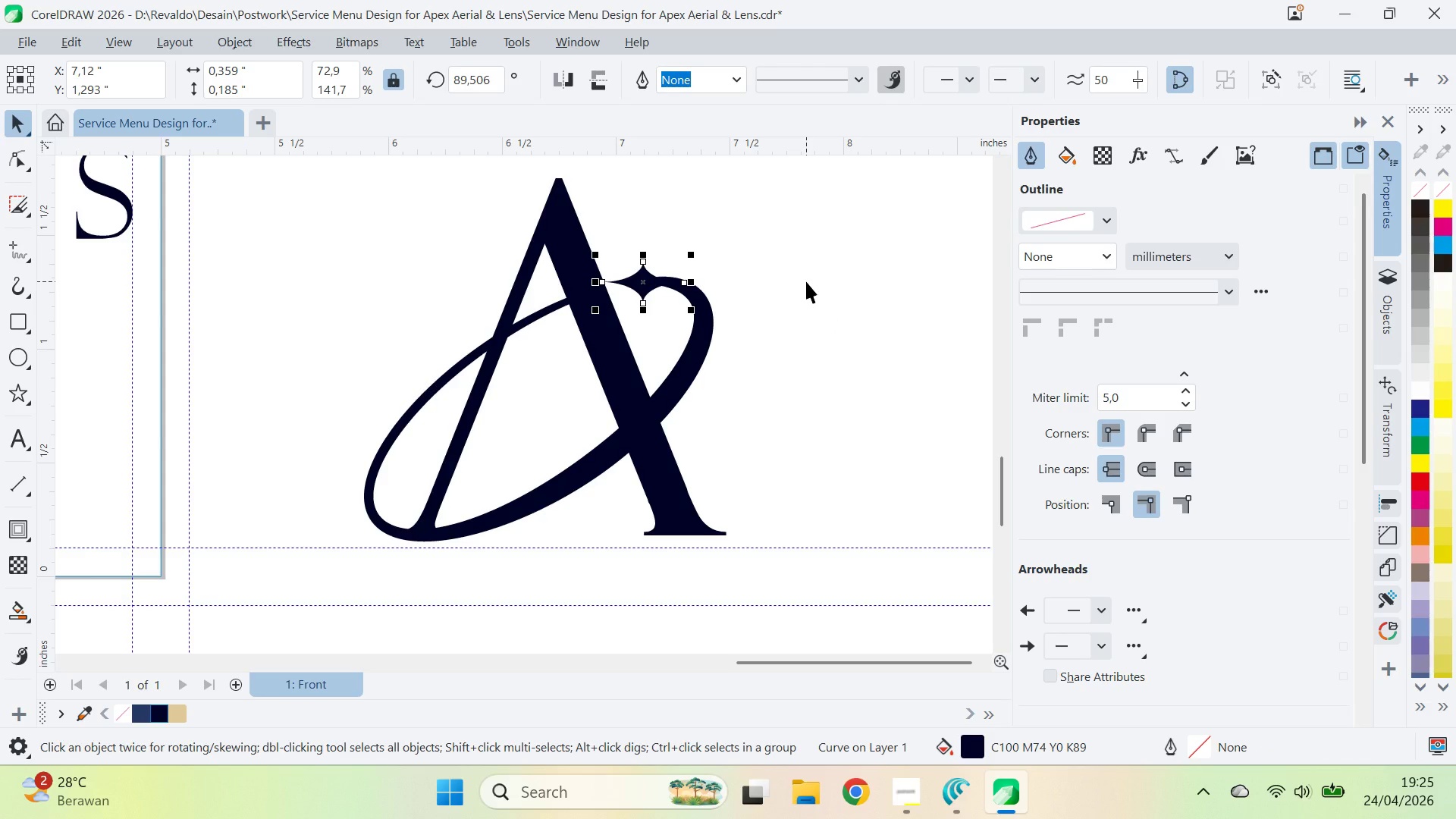 
key(ArrowRight)
 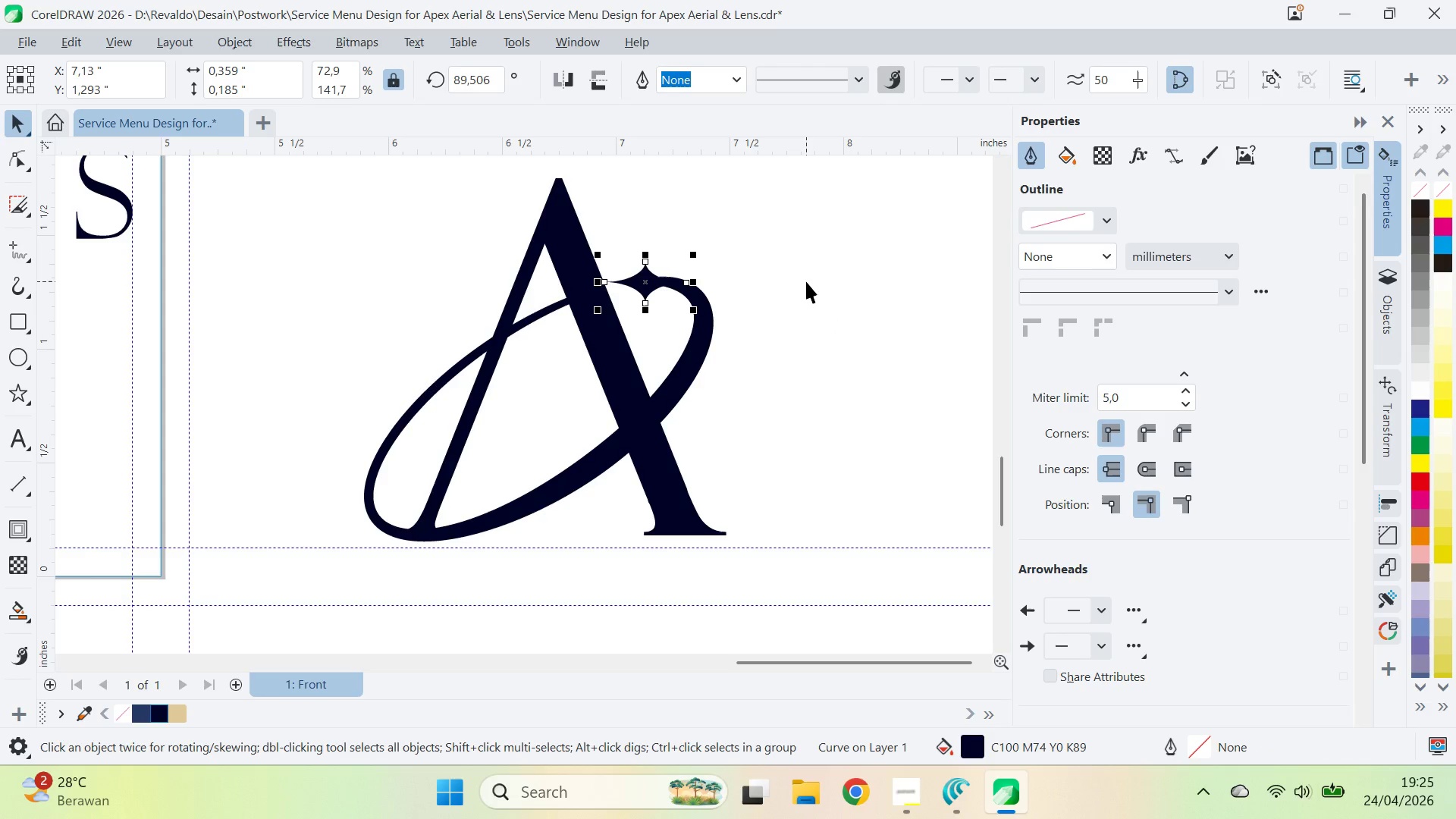 
key(ArrowLeft)
 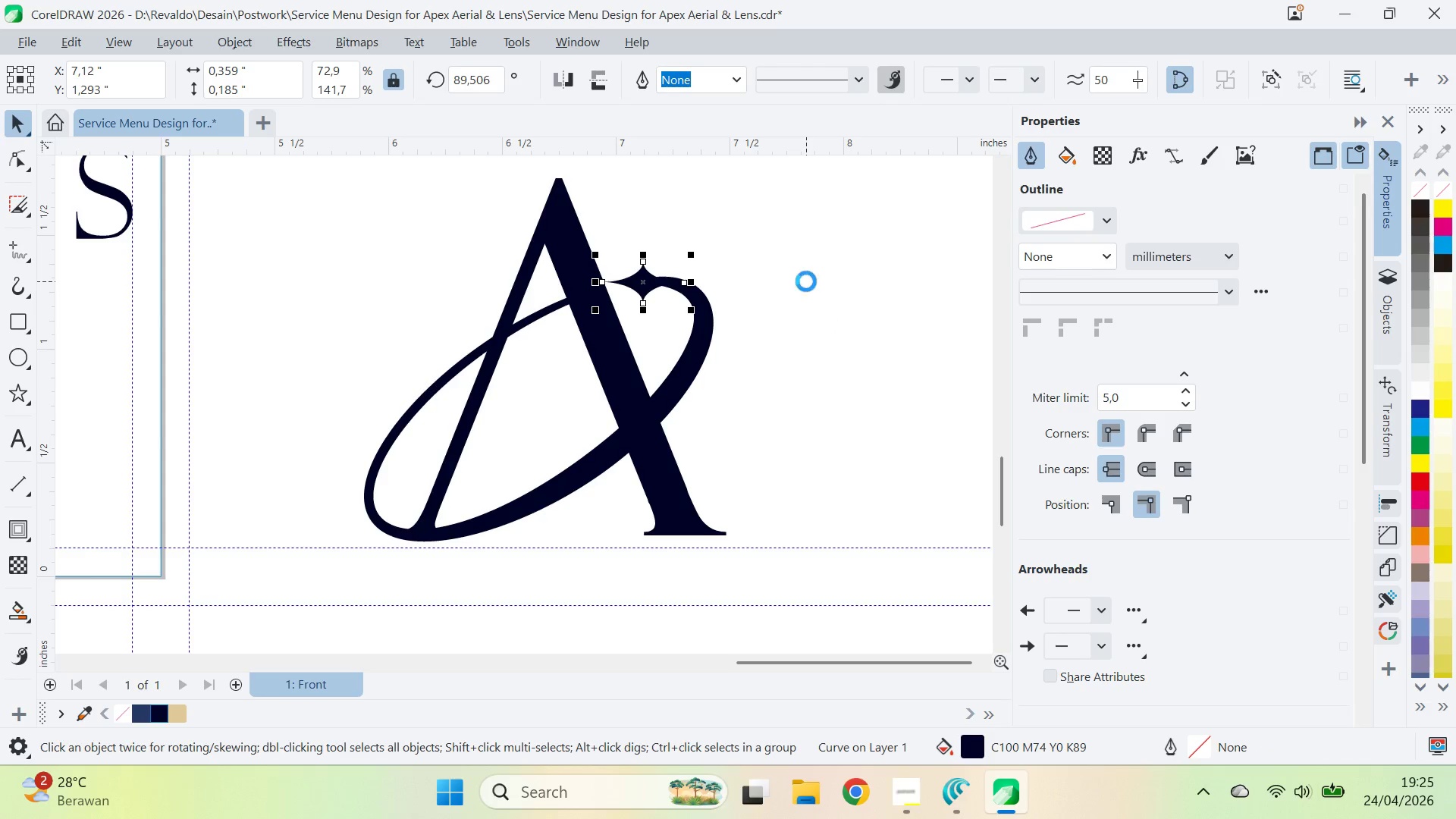 
key(ArrowRight)
 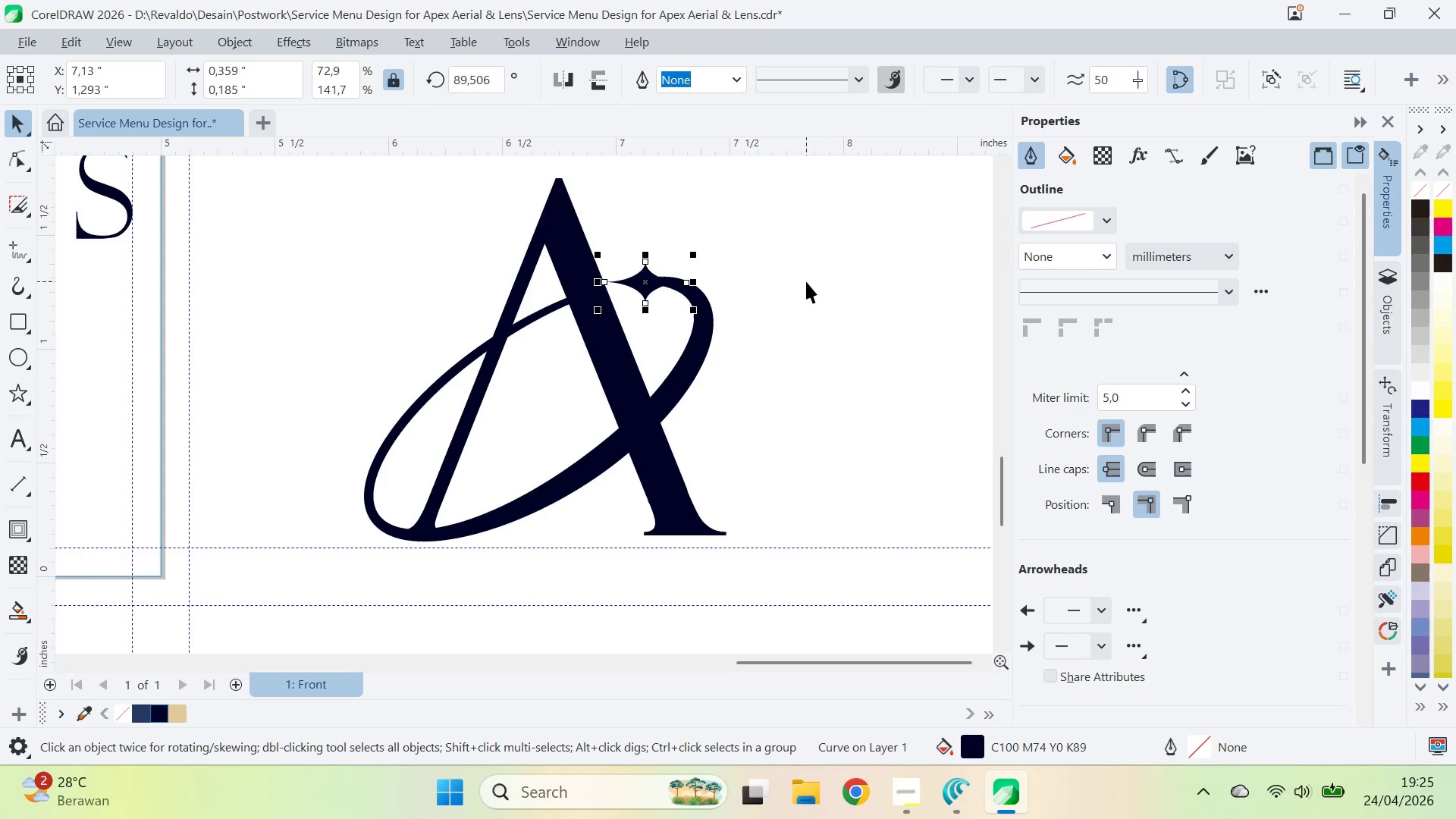 
key(ArrowRight)
 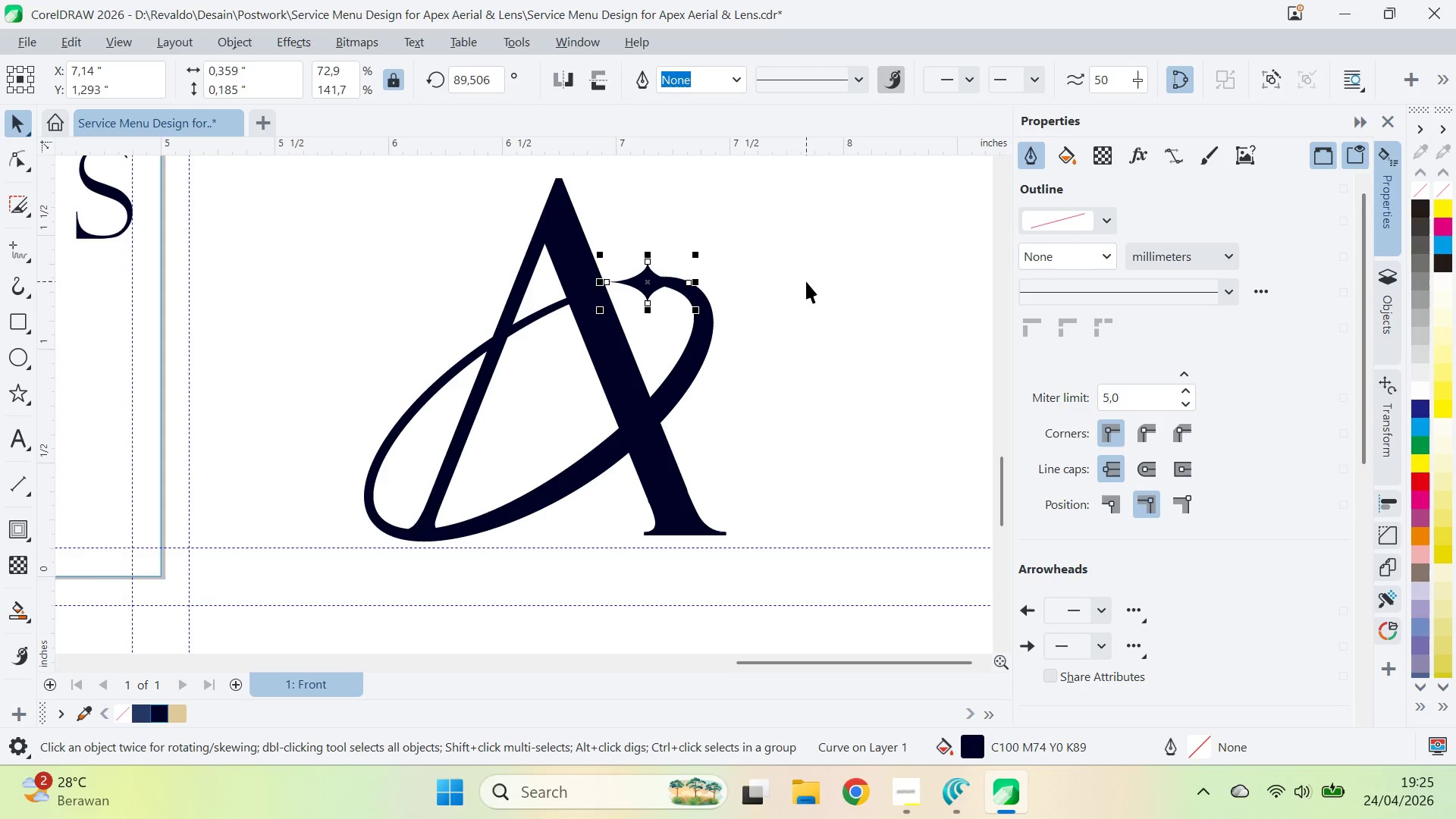 
key(ArrowRight)
 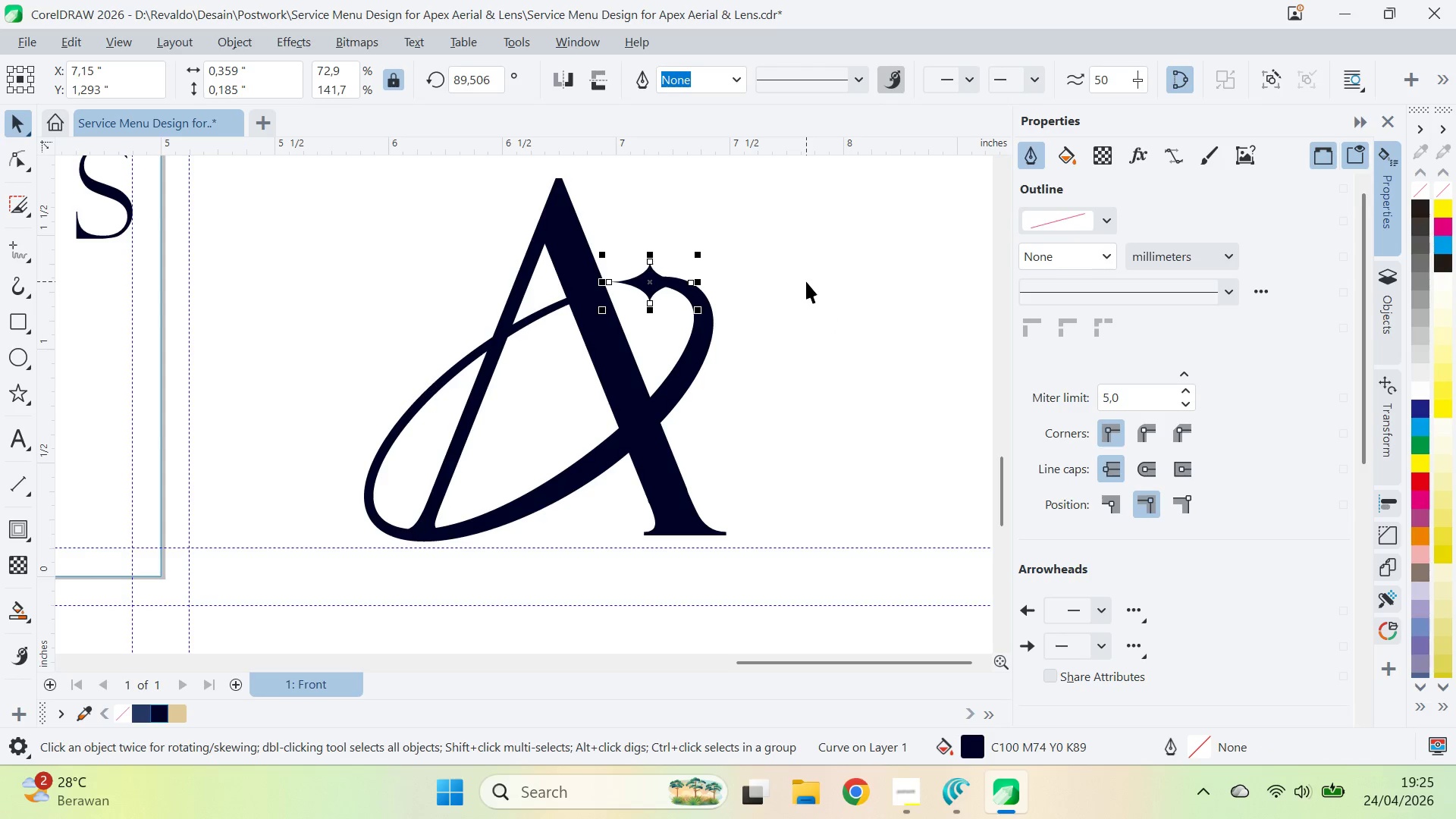 
key(ArrowRight)
 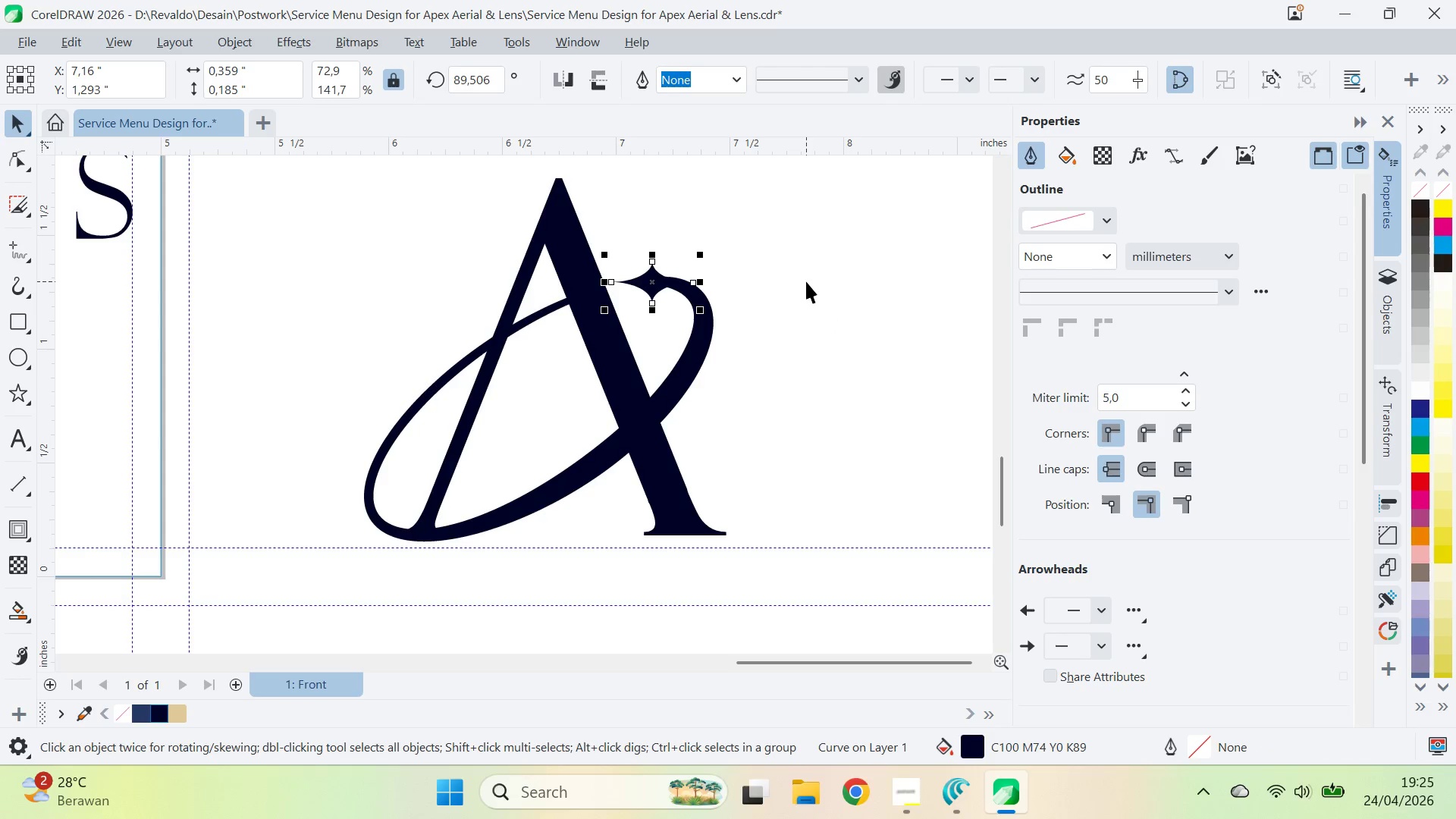 
key(ArrowRight)
 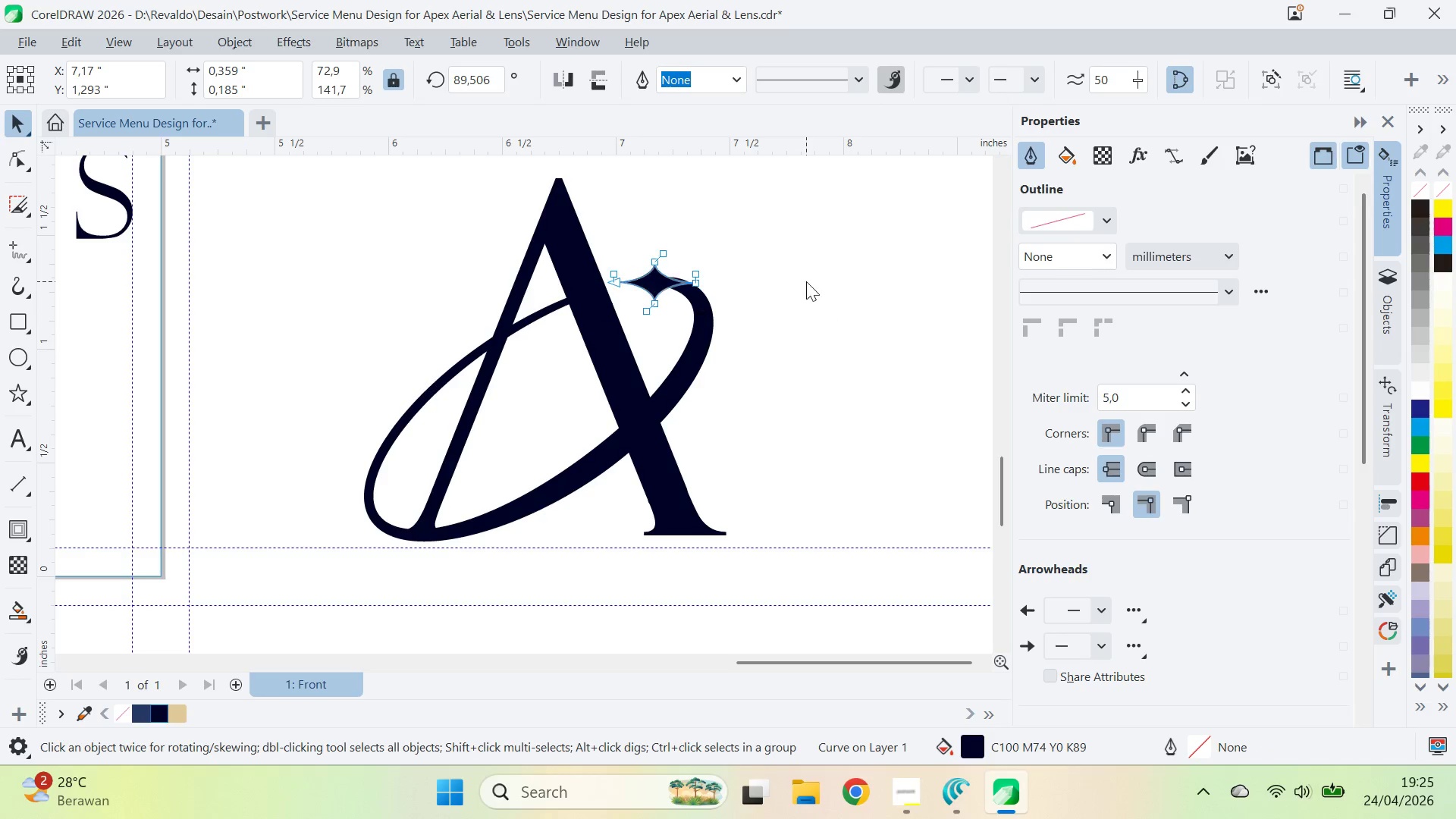 
key(A)
 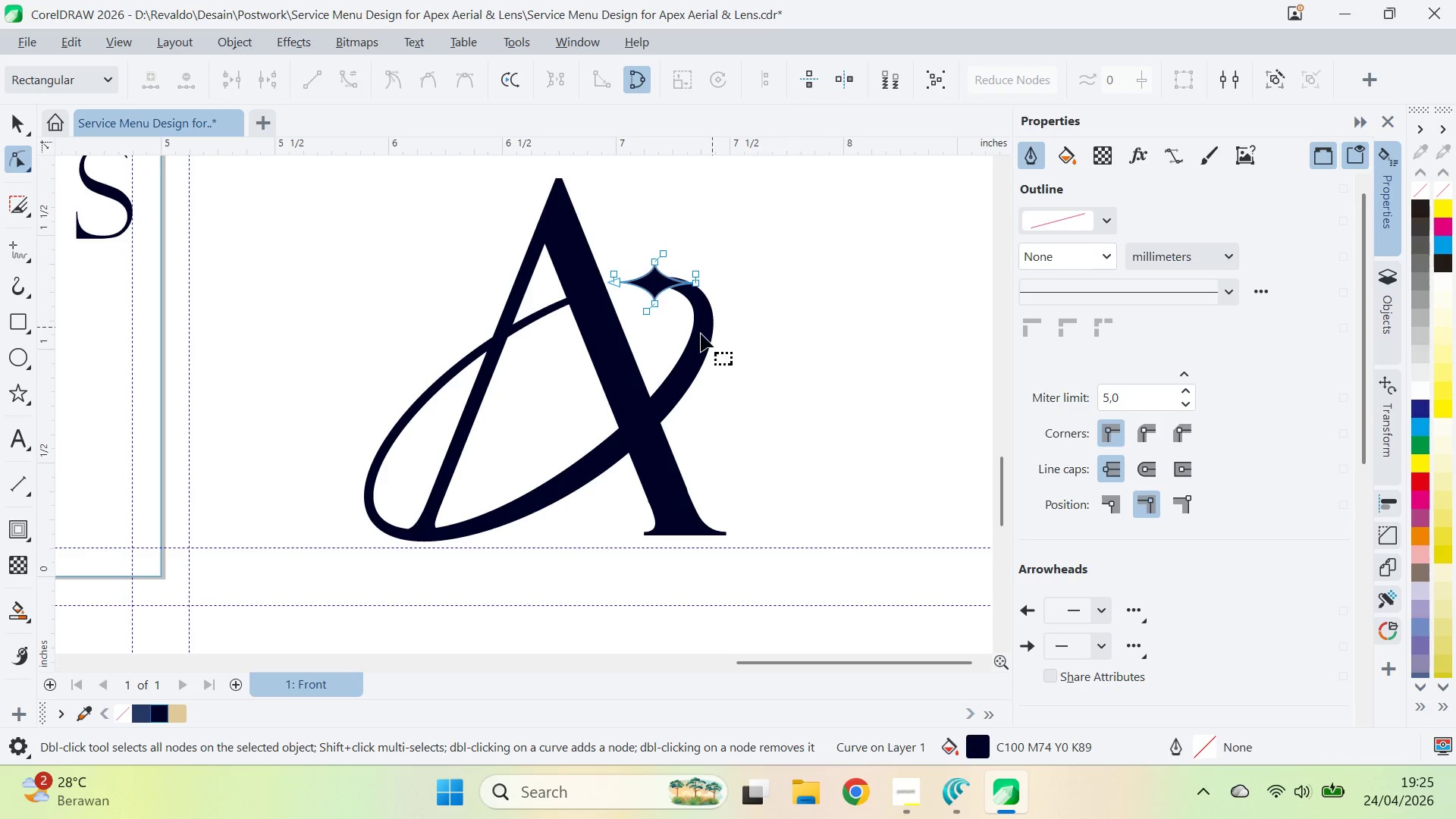 
left_click([699, 335])
 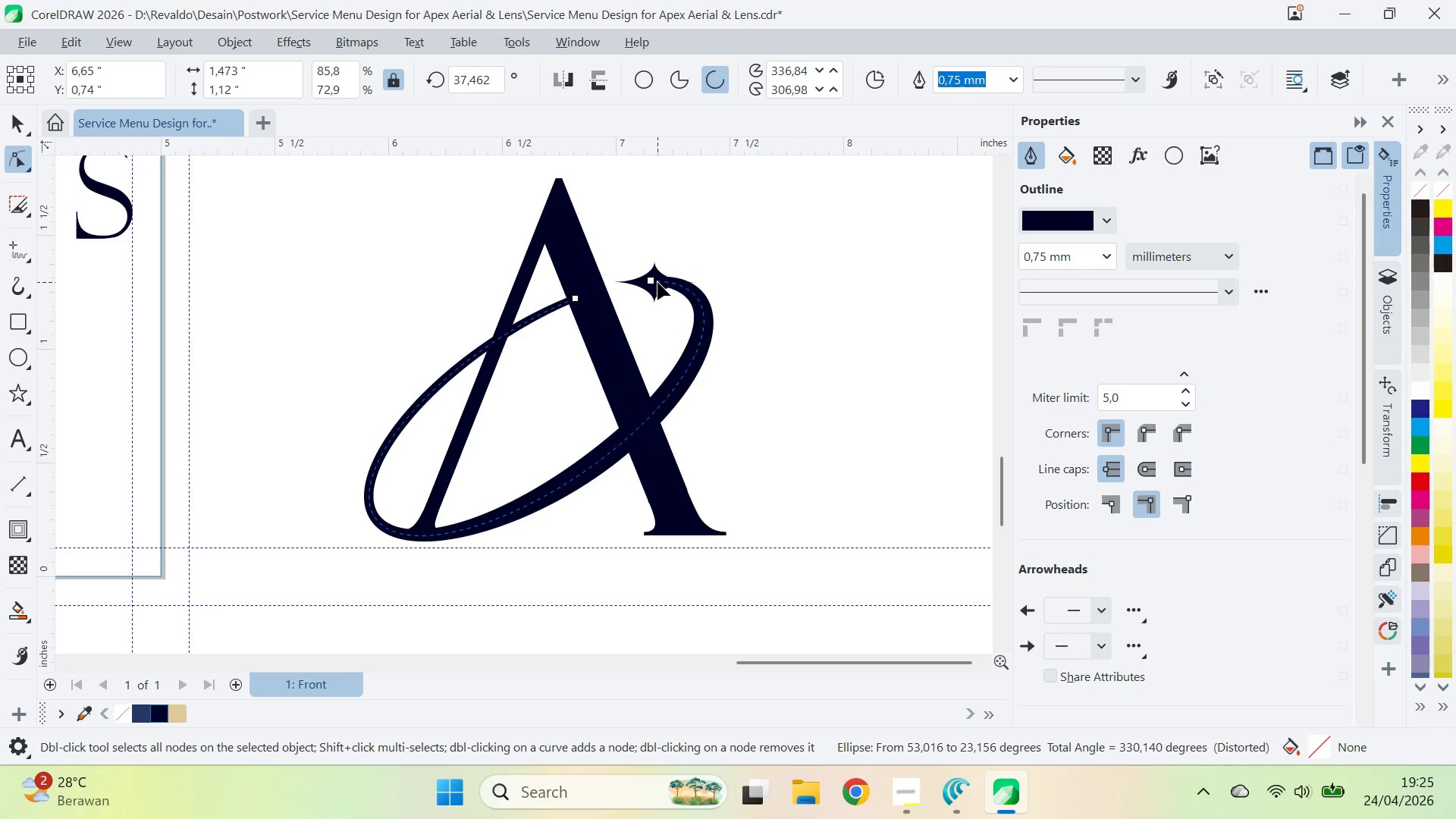 
left_click_drag(start_coordinate=[654, 281], to_coordinate=[667, 287])
 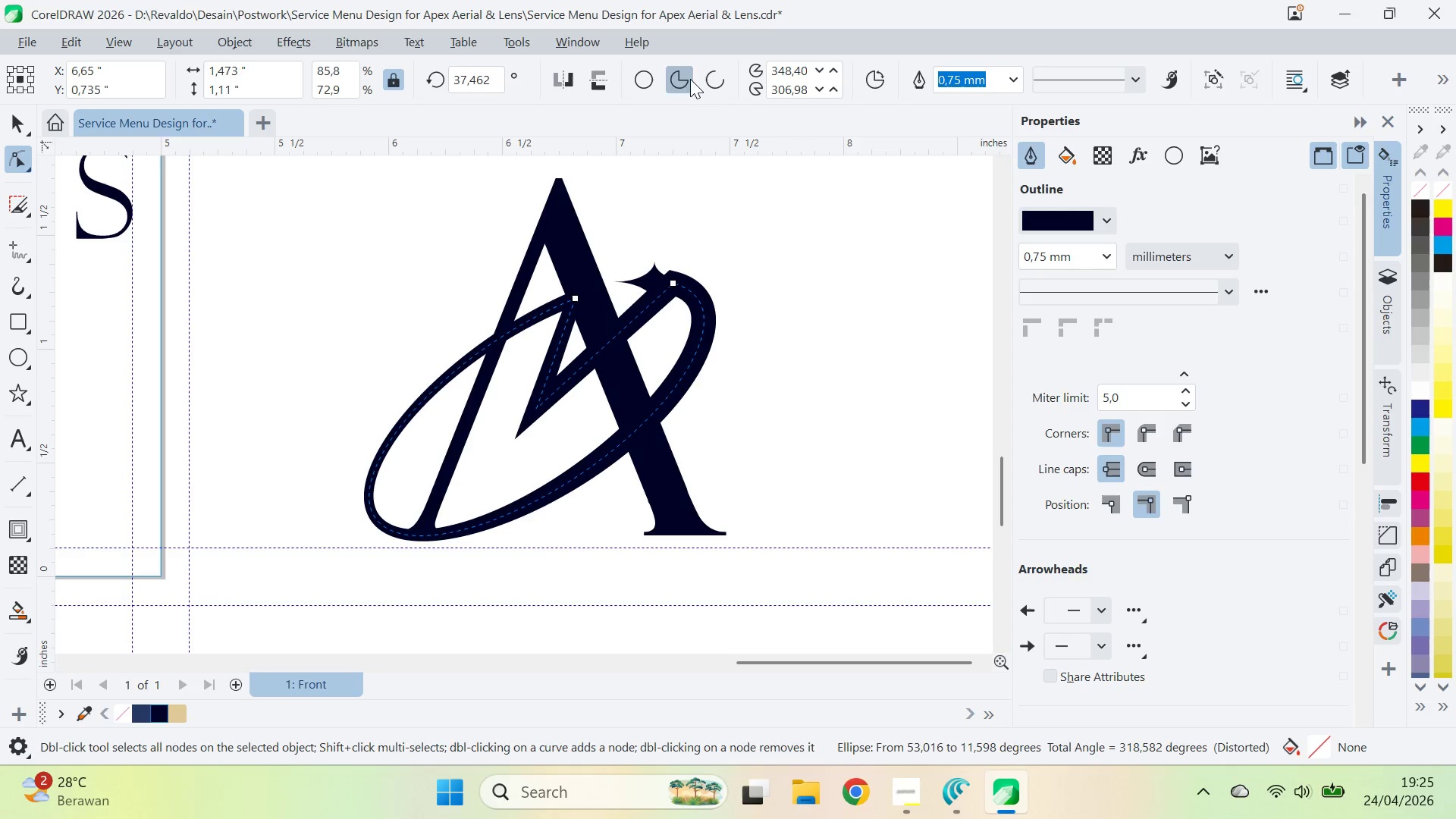 
left_click([717, 80])
 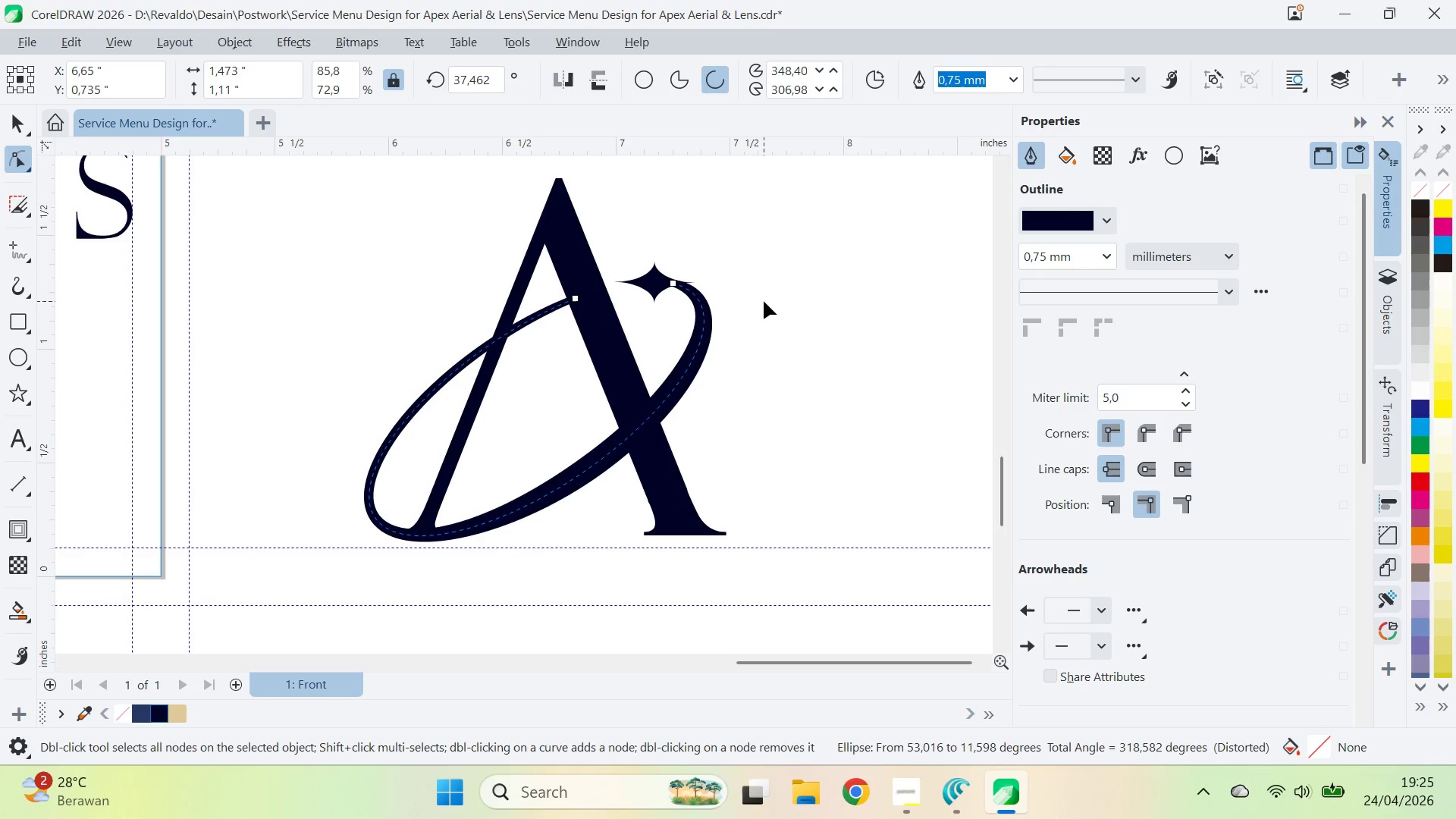 
left_click_drag(start_coordinate=[764, 301], to_coordinate=[759, 297])
 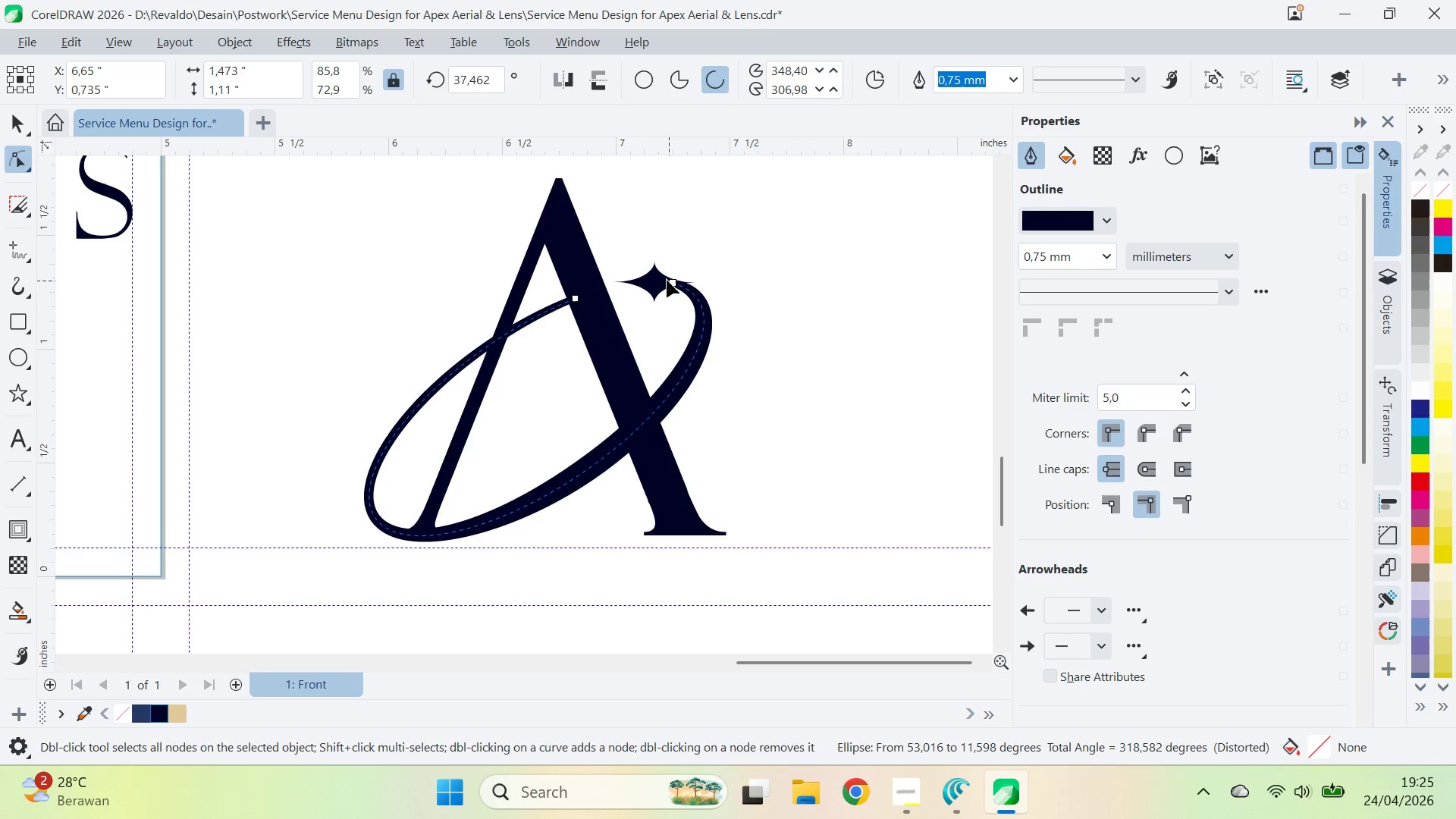 
left_click([649, 280])
 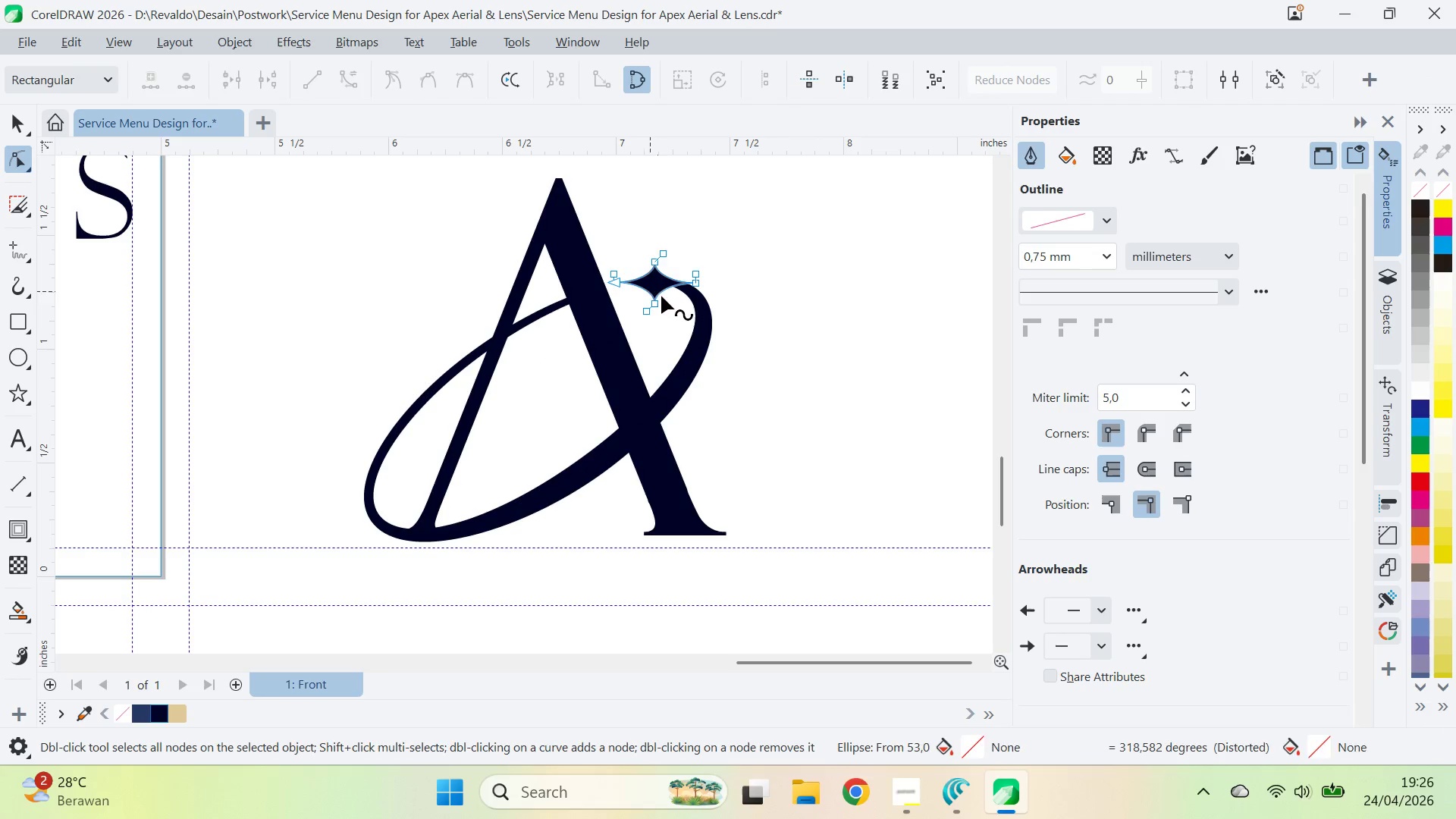 
key(V)
 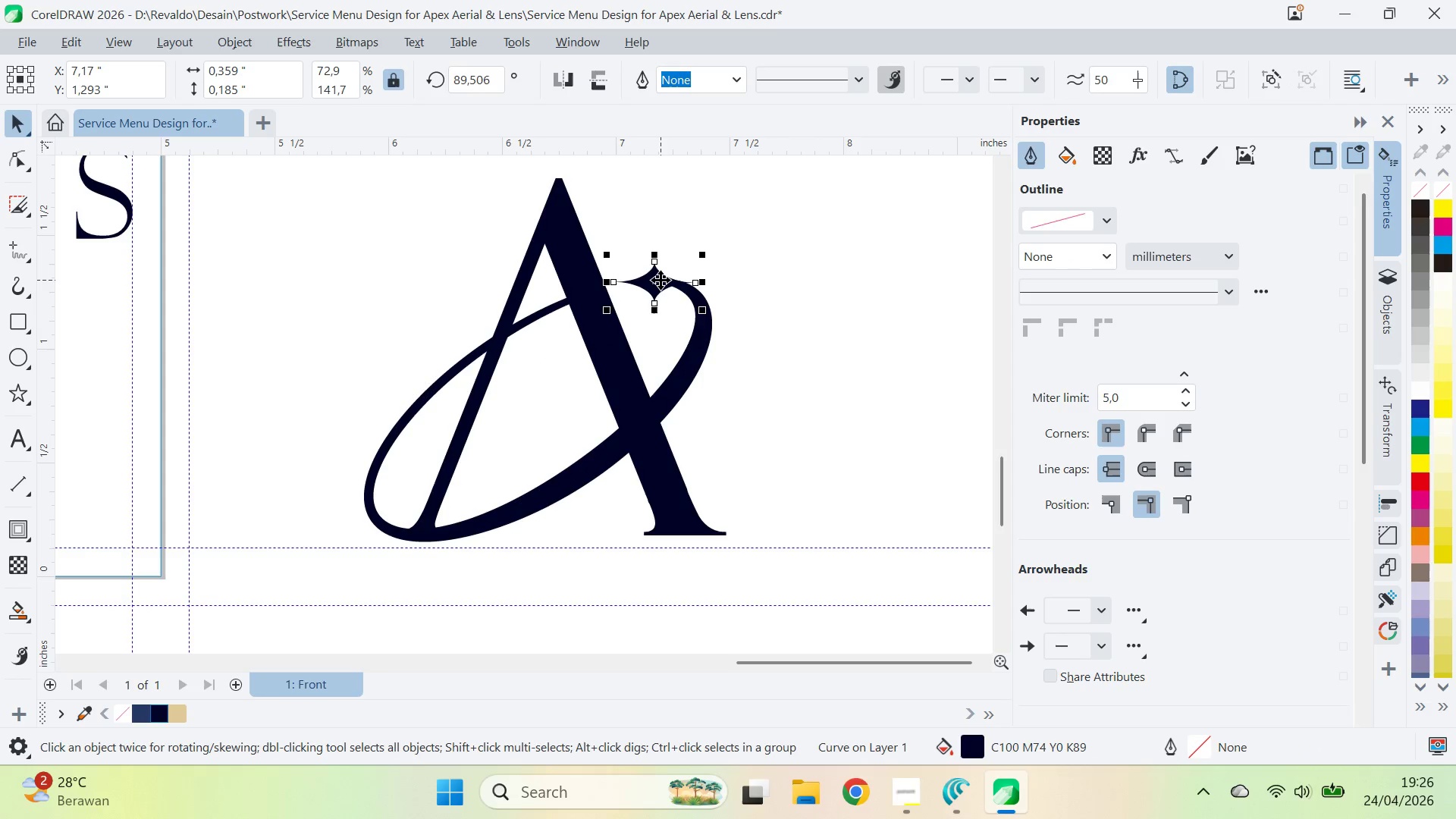 
left_click([660, 280])
 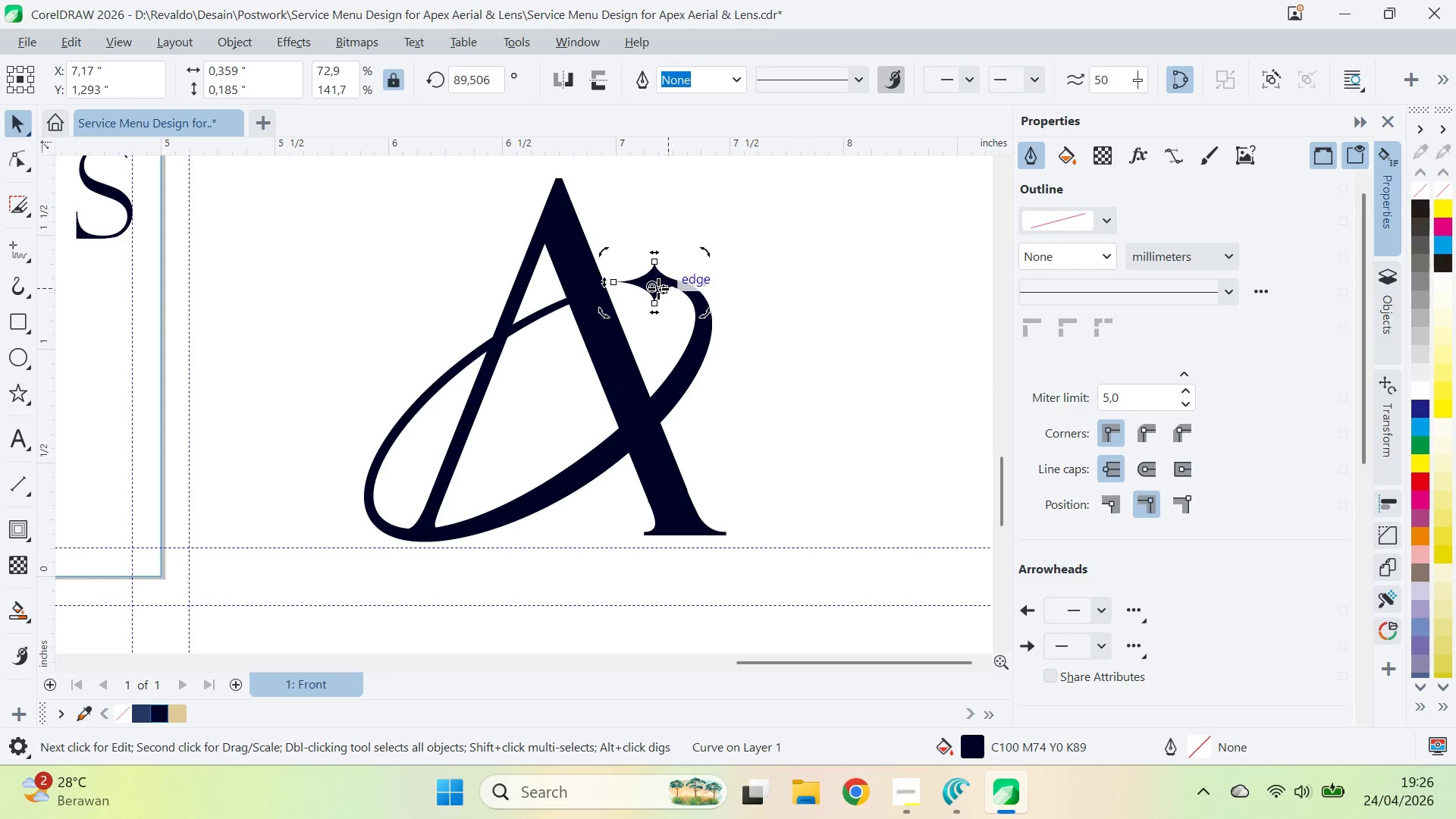 
left_click_drag(start_coordinate=[657, 288], to_coordinate=[673, 281])
 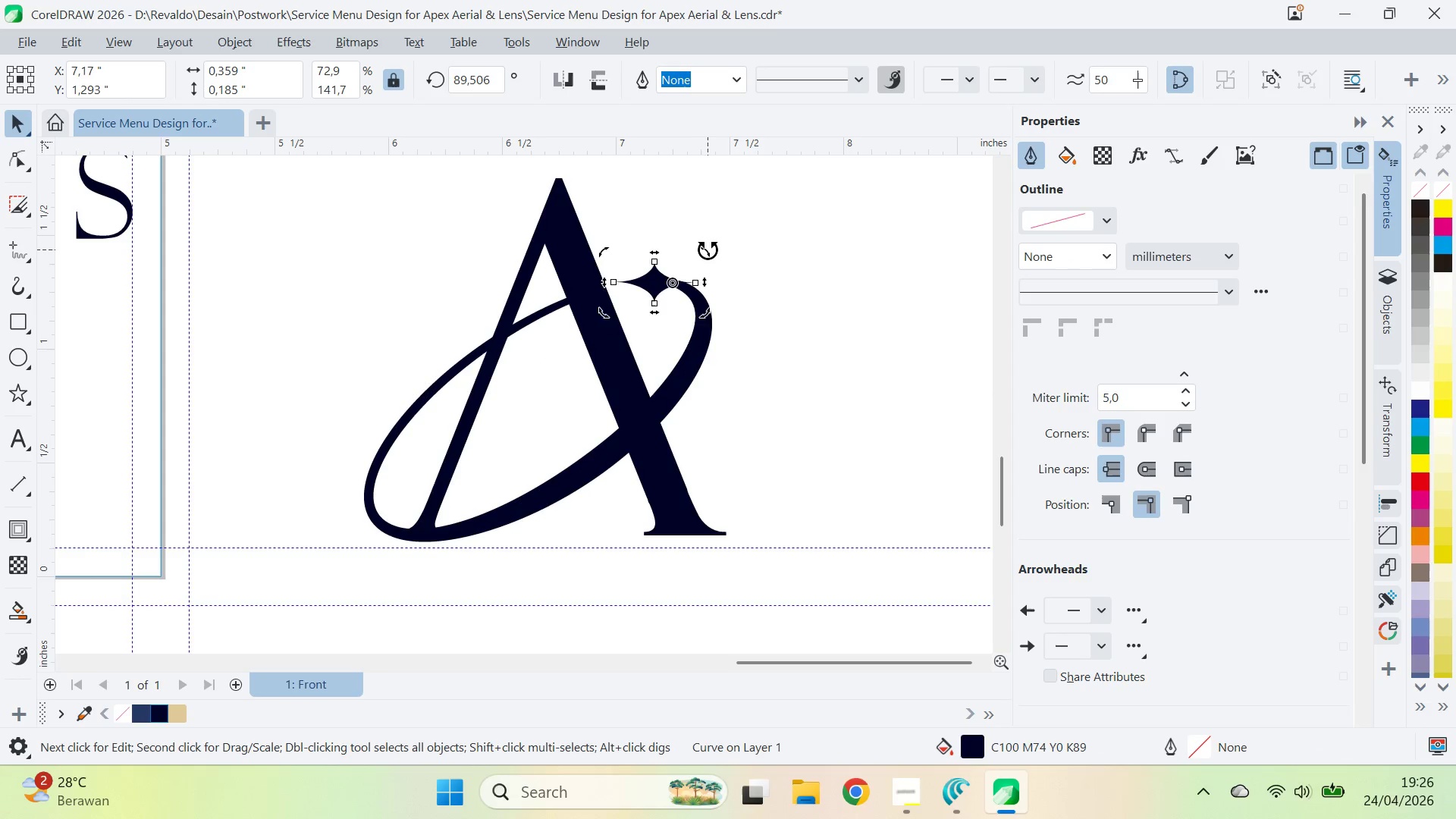 
left_click_drag(start_coordinate=[708, 249], to_coordinate=[732, 266])
 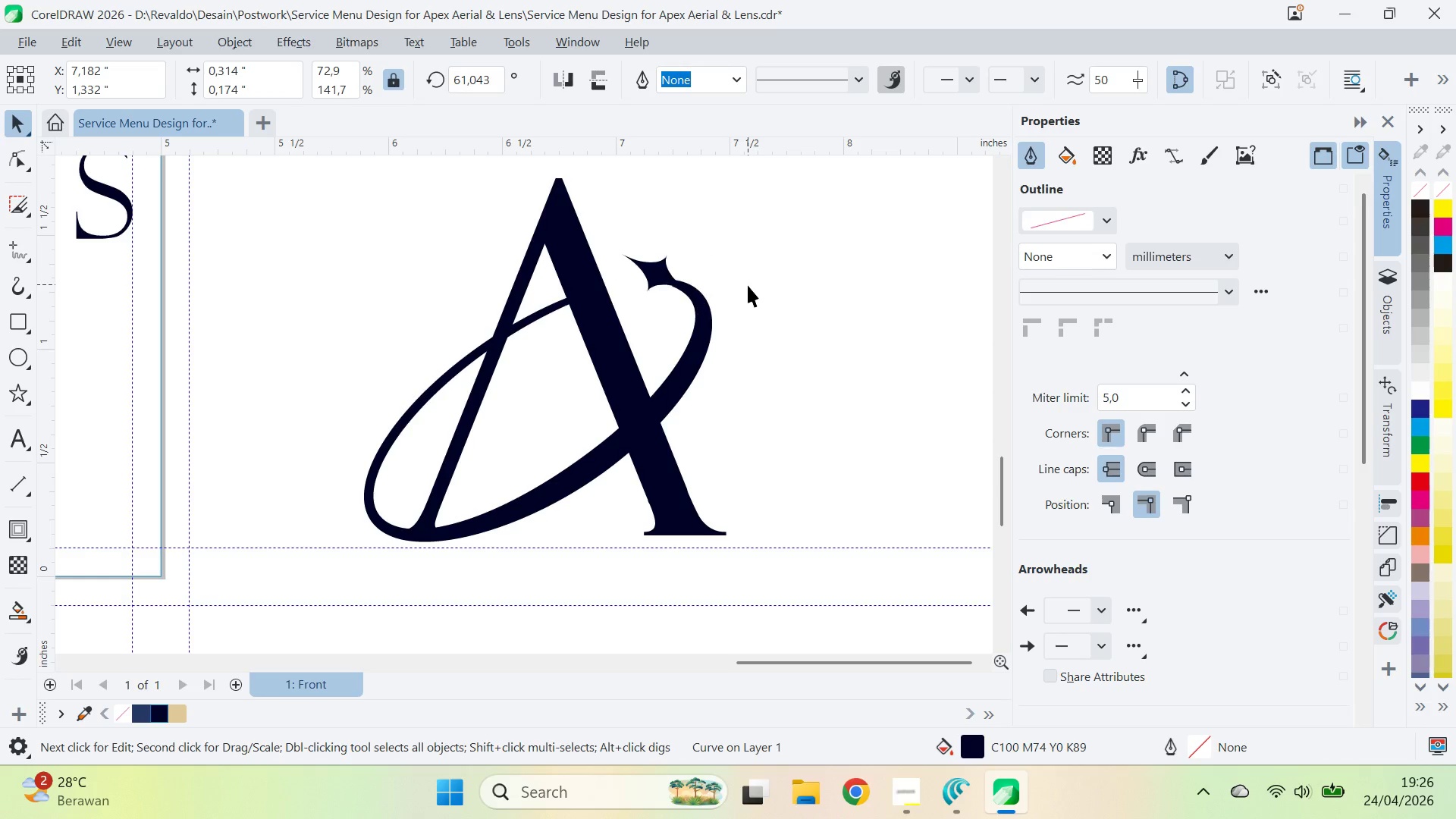 
key(V)
 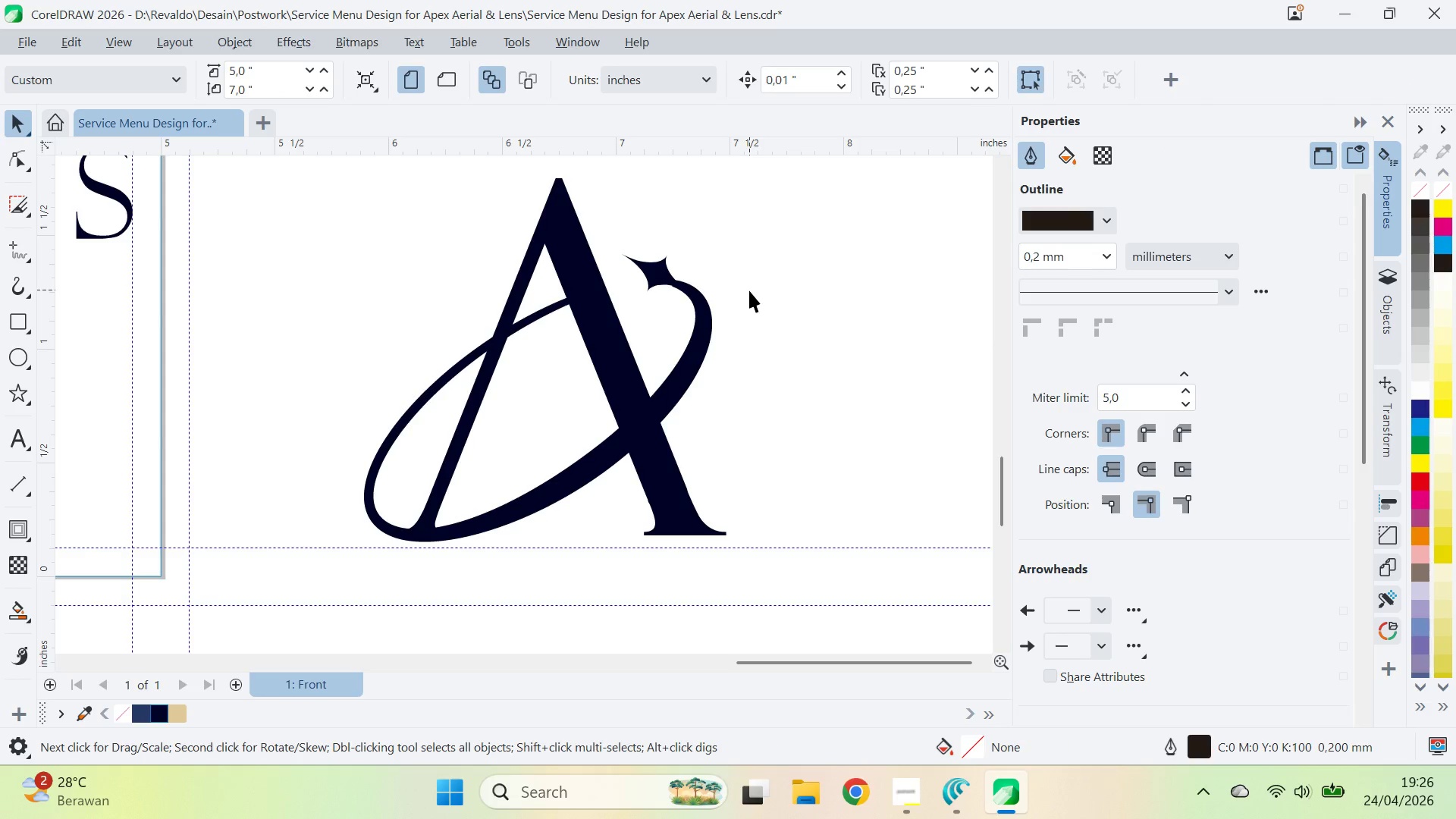 
left_click([750, 292])
 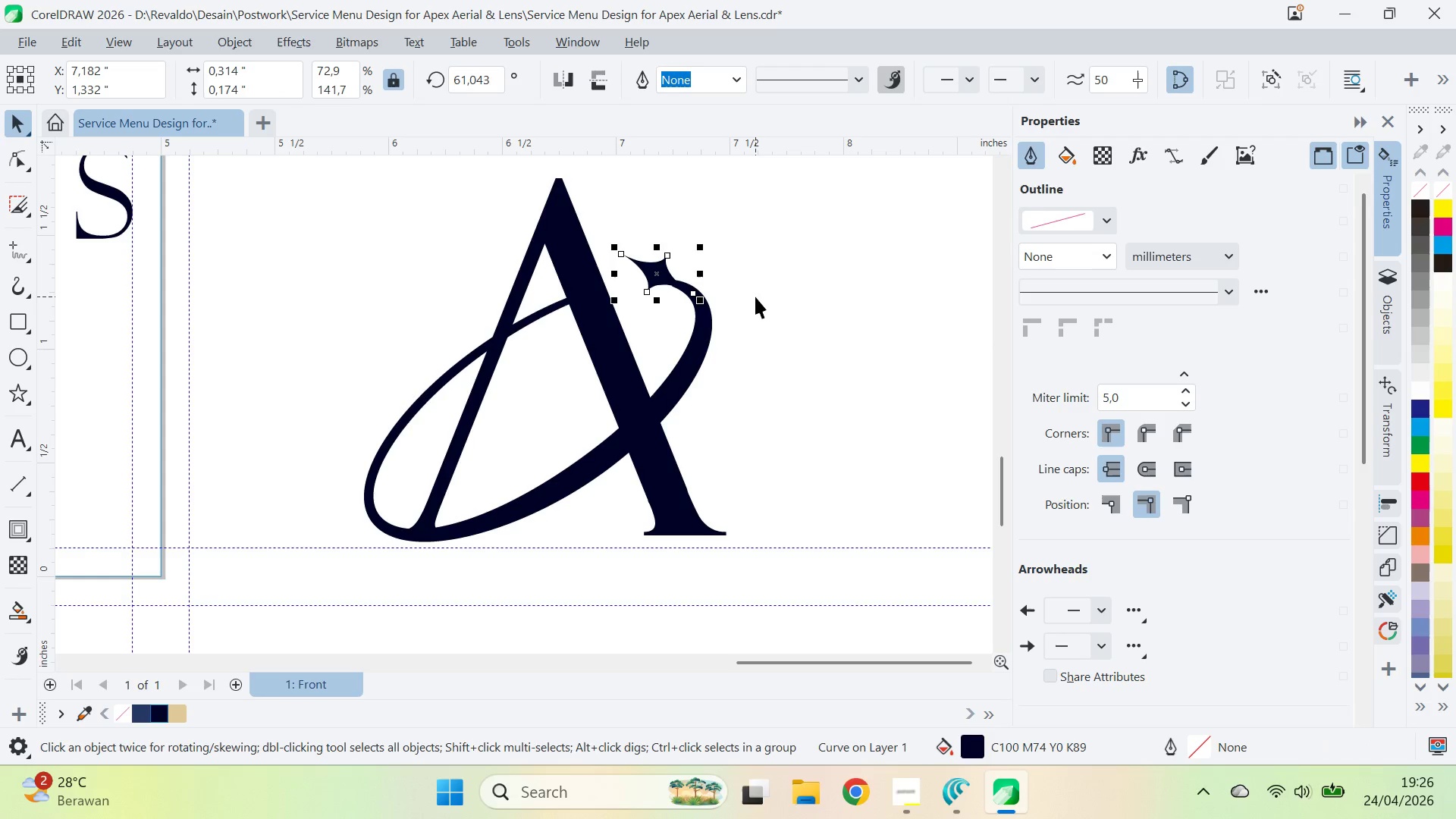 
key(ArrowRight)
 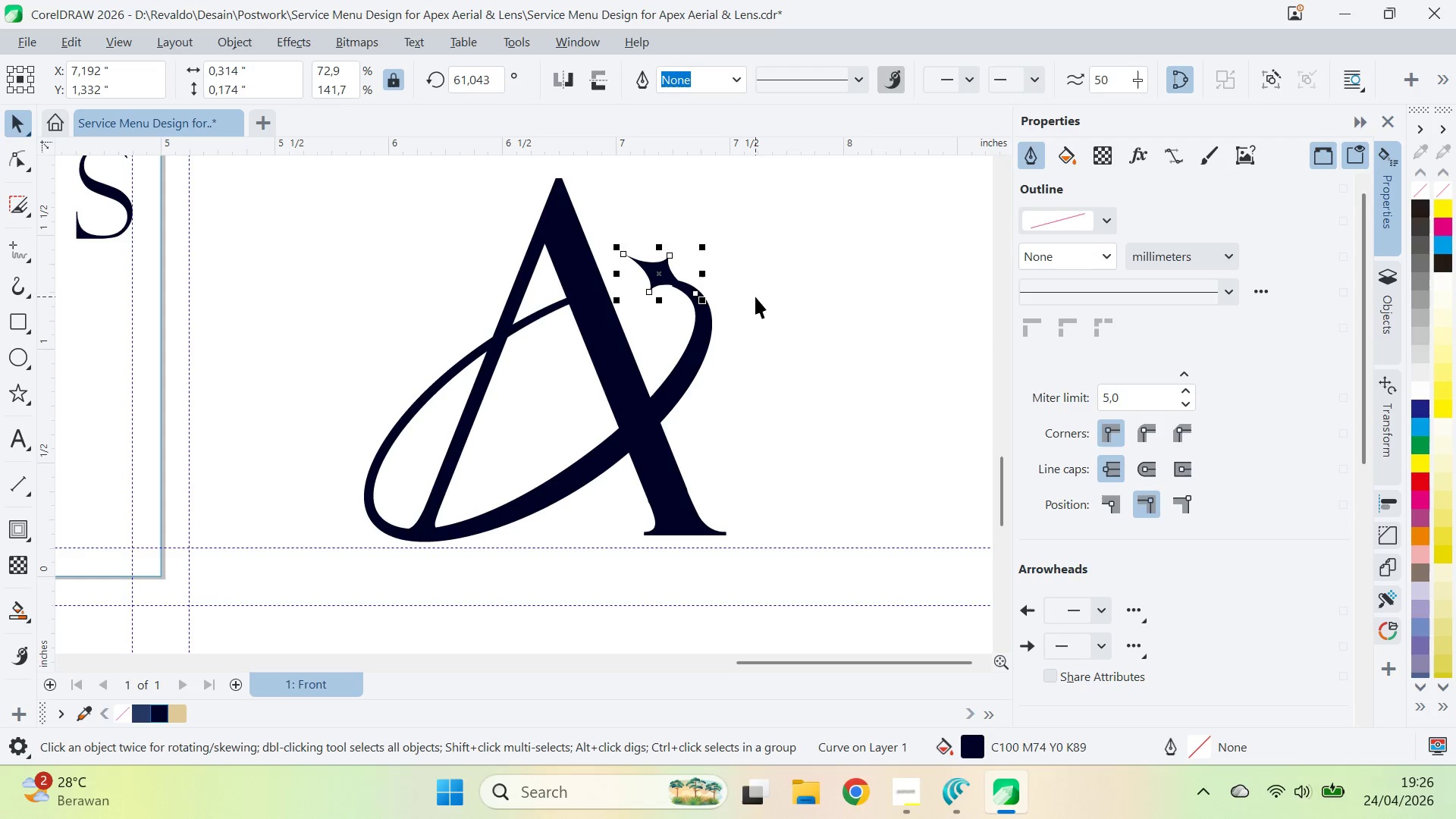 
key(ArrowDown)
 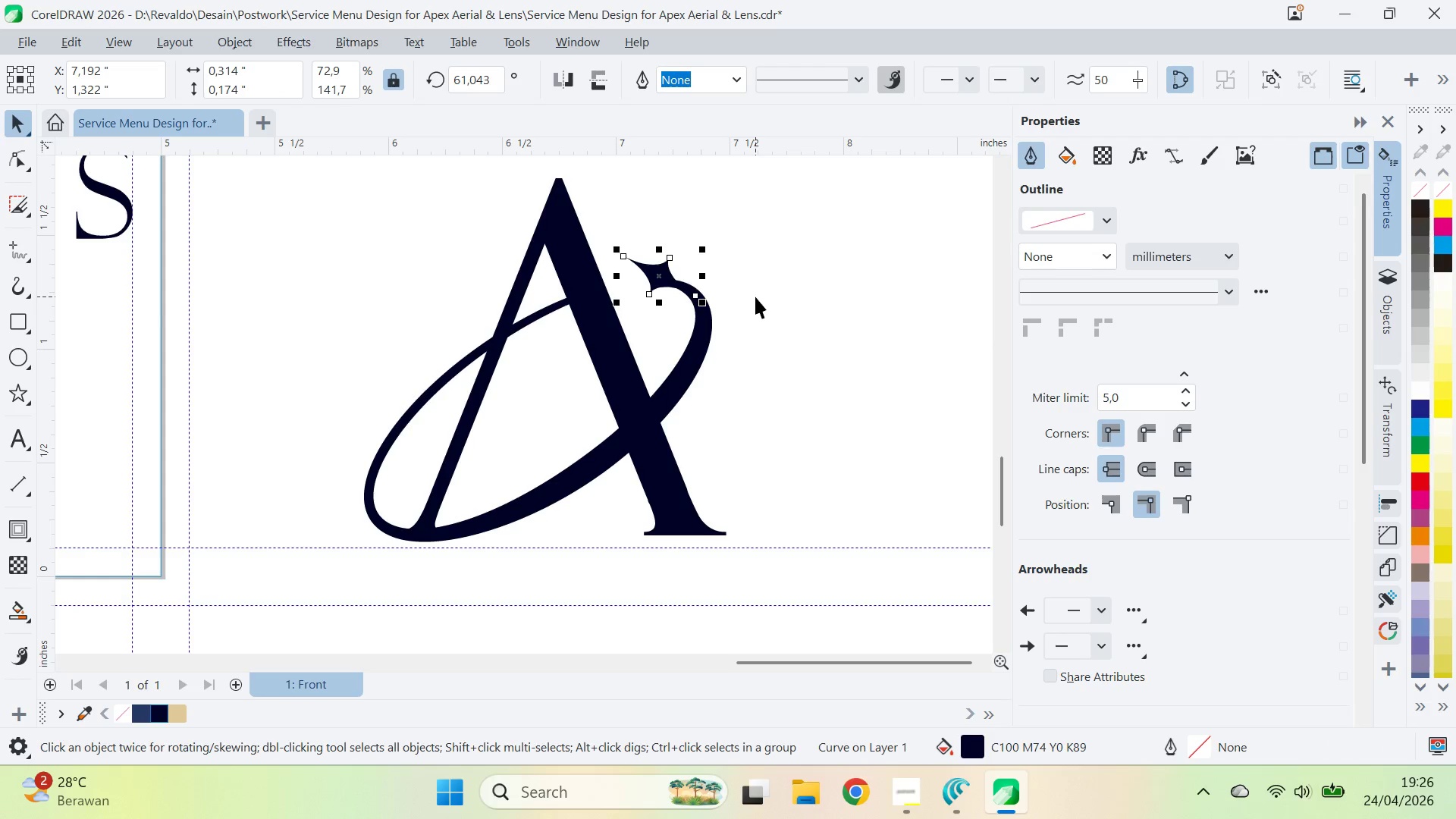 
key(ArrowRight)
 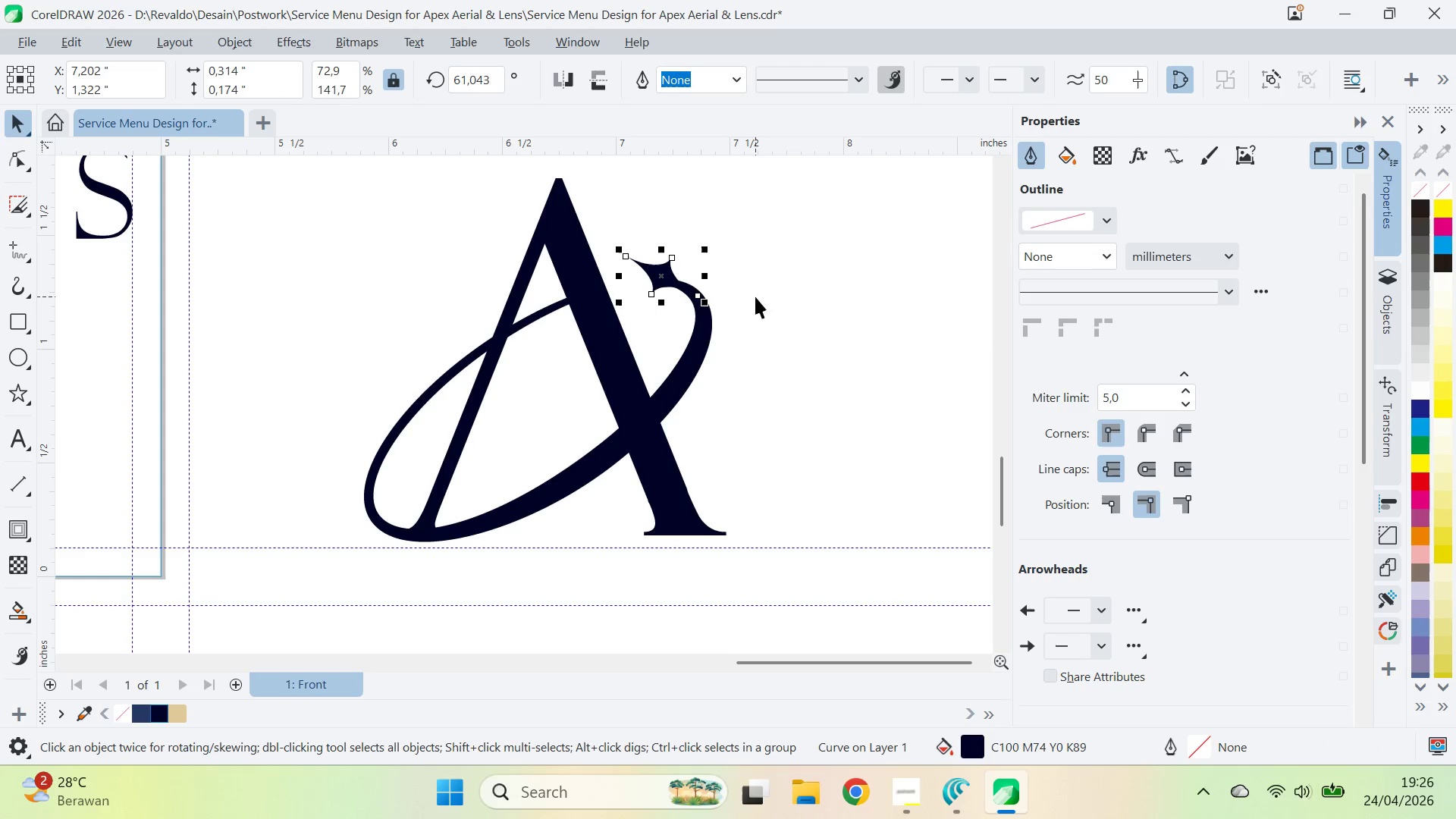 
key(ArrowRight)
 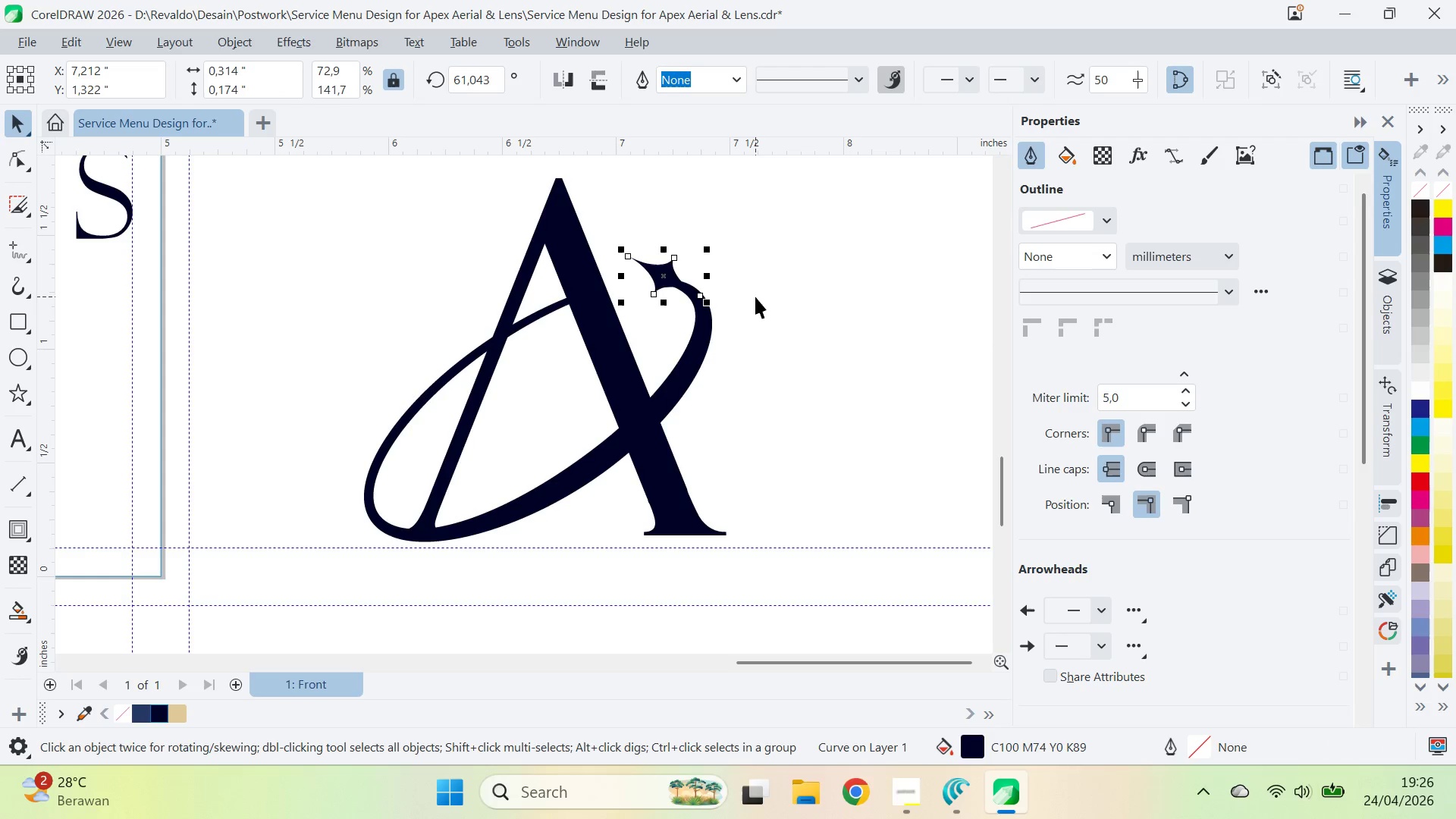 
key(ArrowDown)
 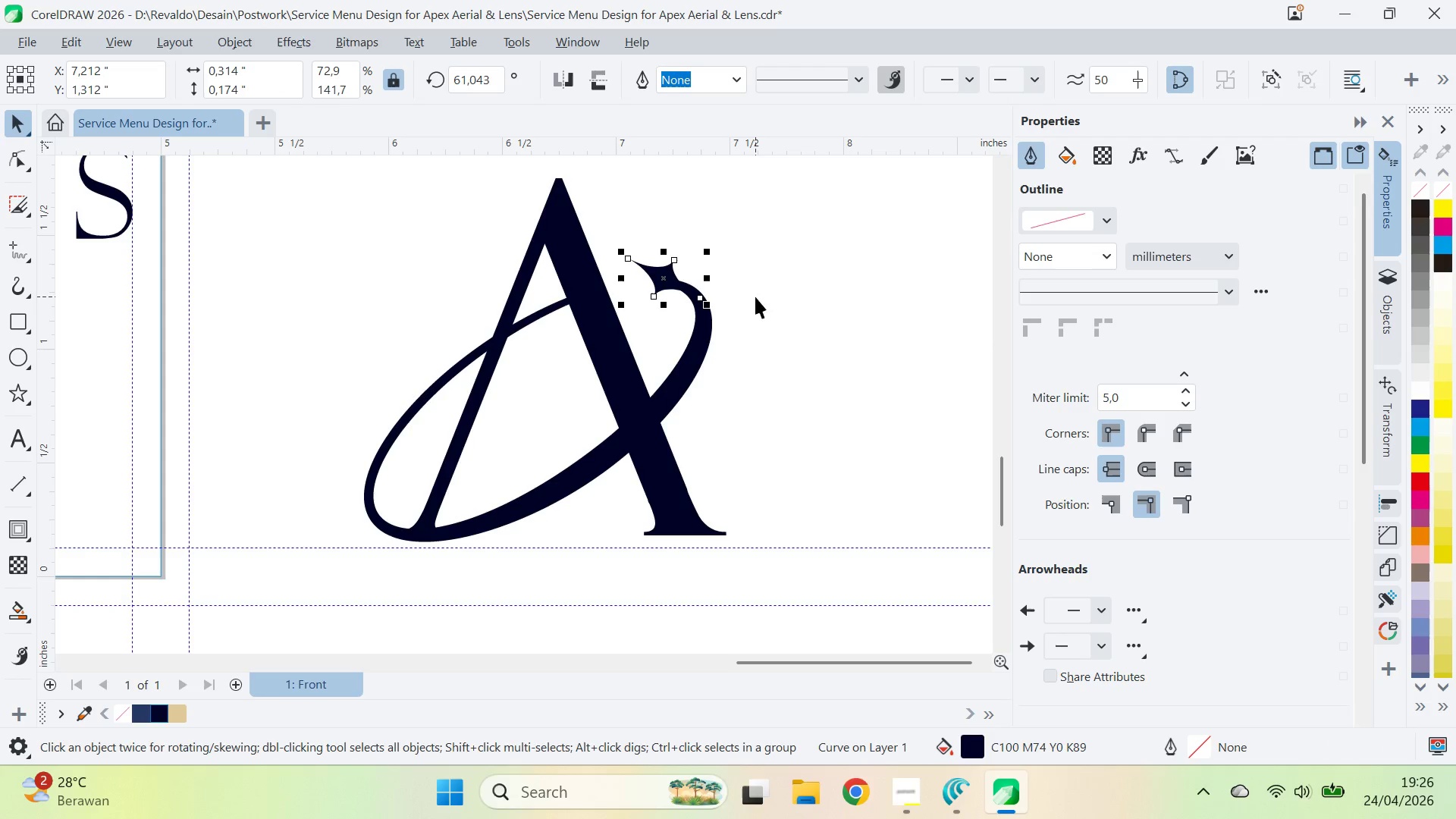 
key(ArrowRight)
 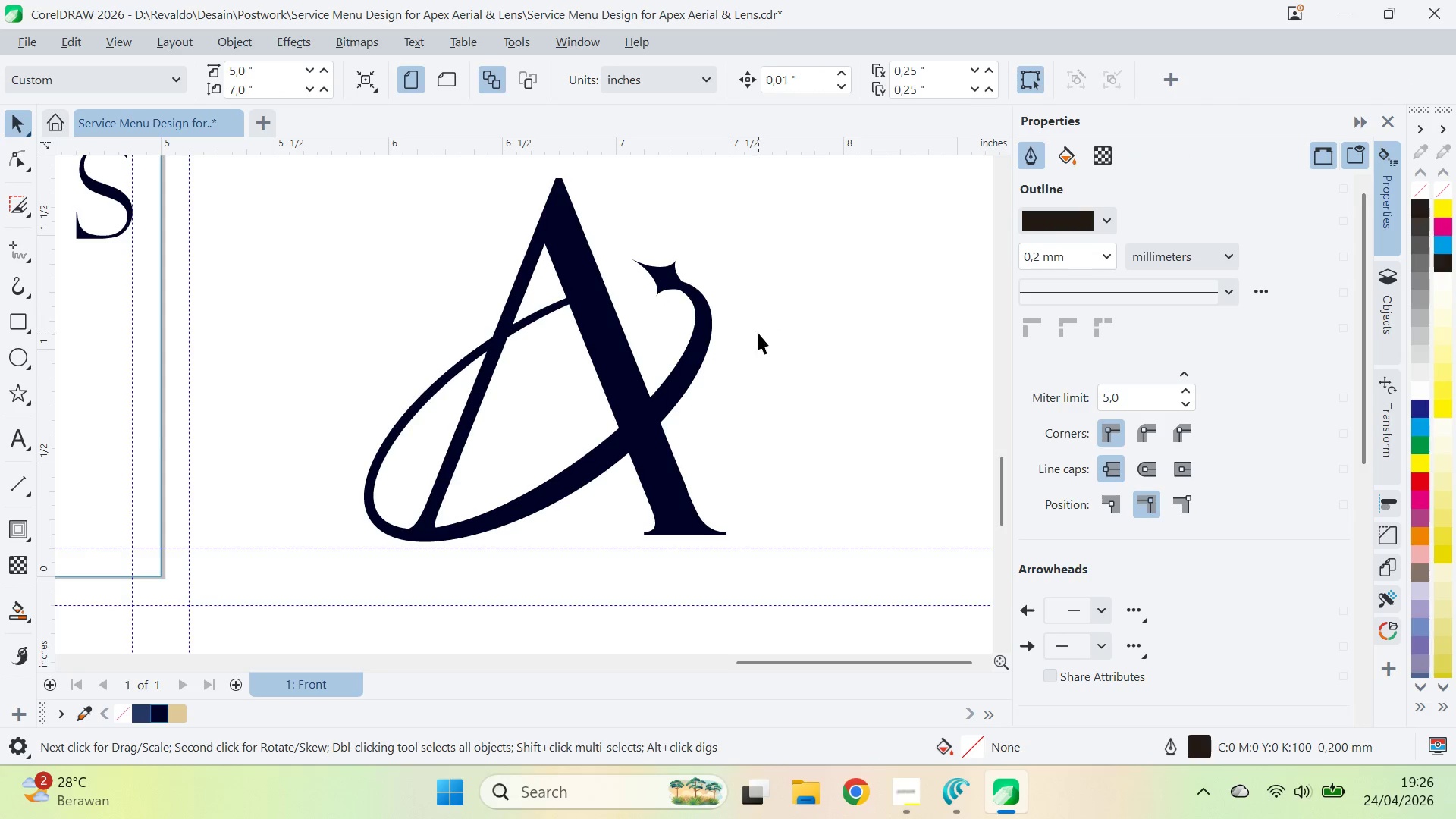 
hold_key(key=ShiftLeft, duration=0.61)
left_click([679, 502])
 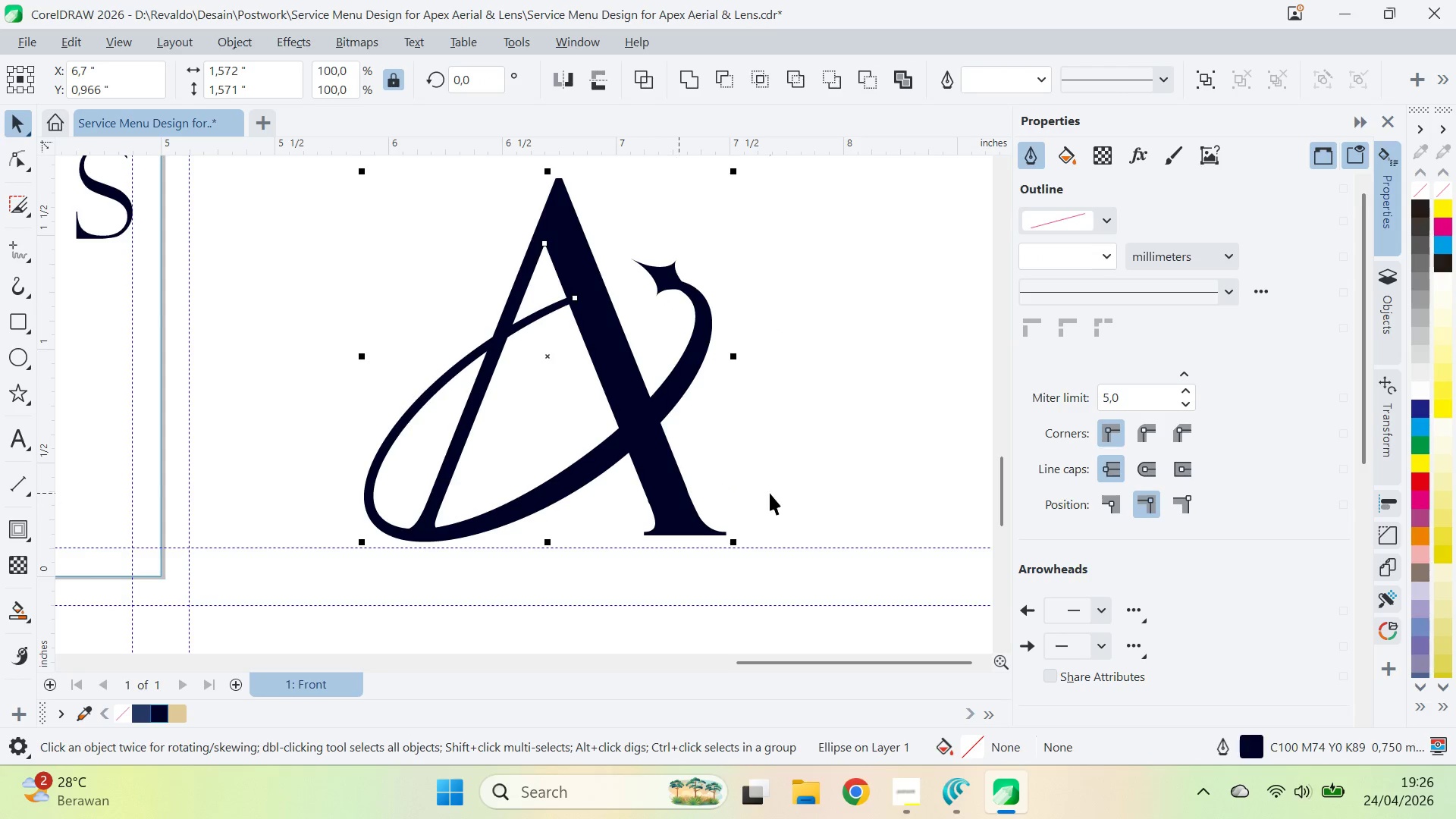 
left_click_drag(start_coordinate=[770, 493], to_coordinate=[753, 469])
 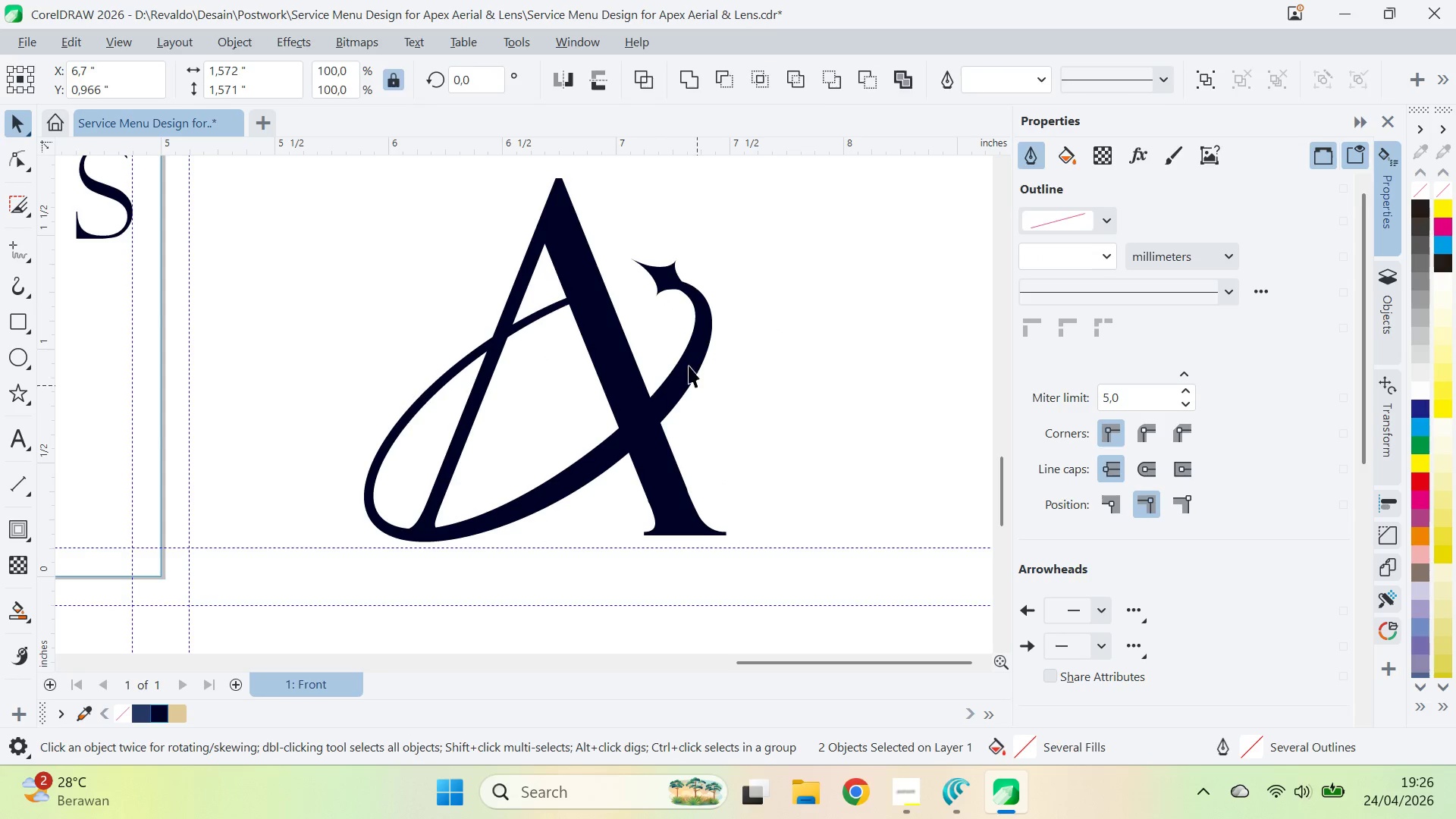 
triple_click([686, 359])
 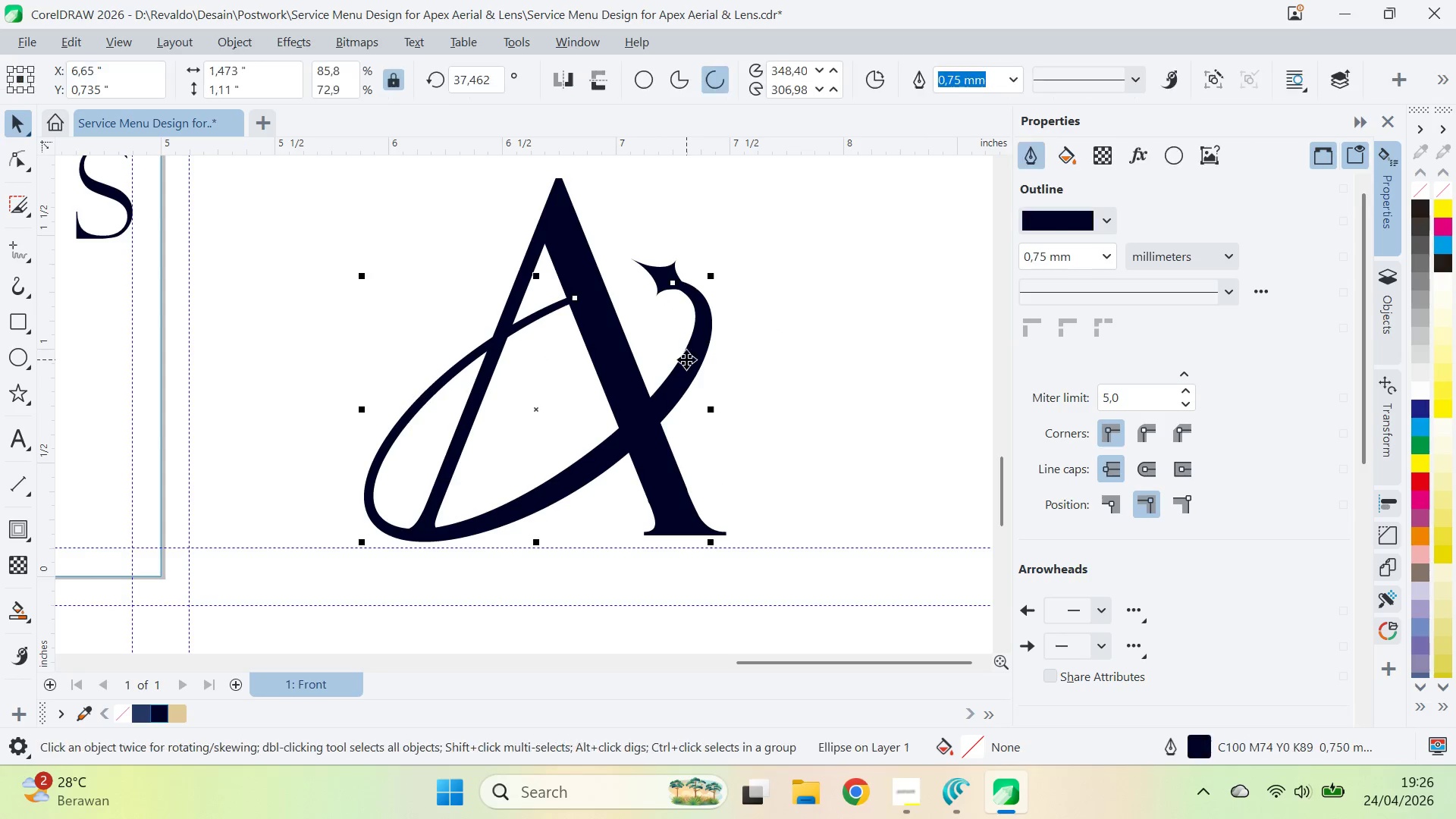 
key(Control+Shift+Q)
 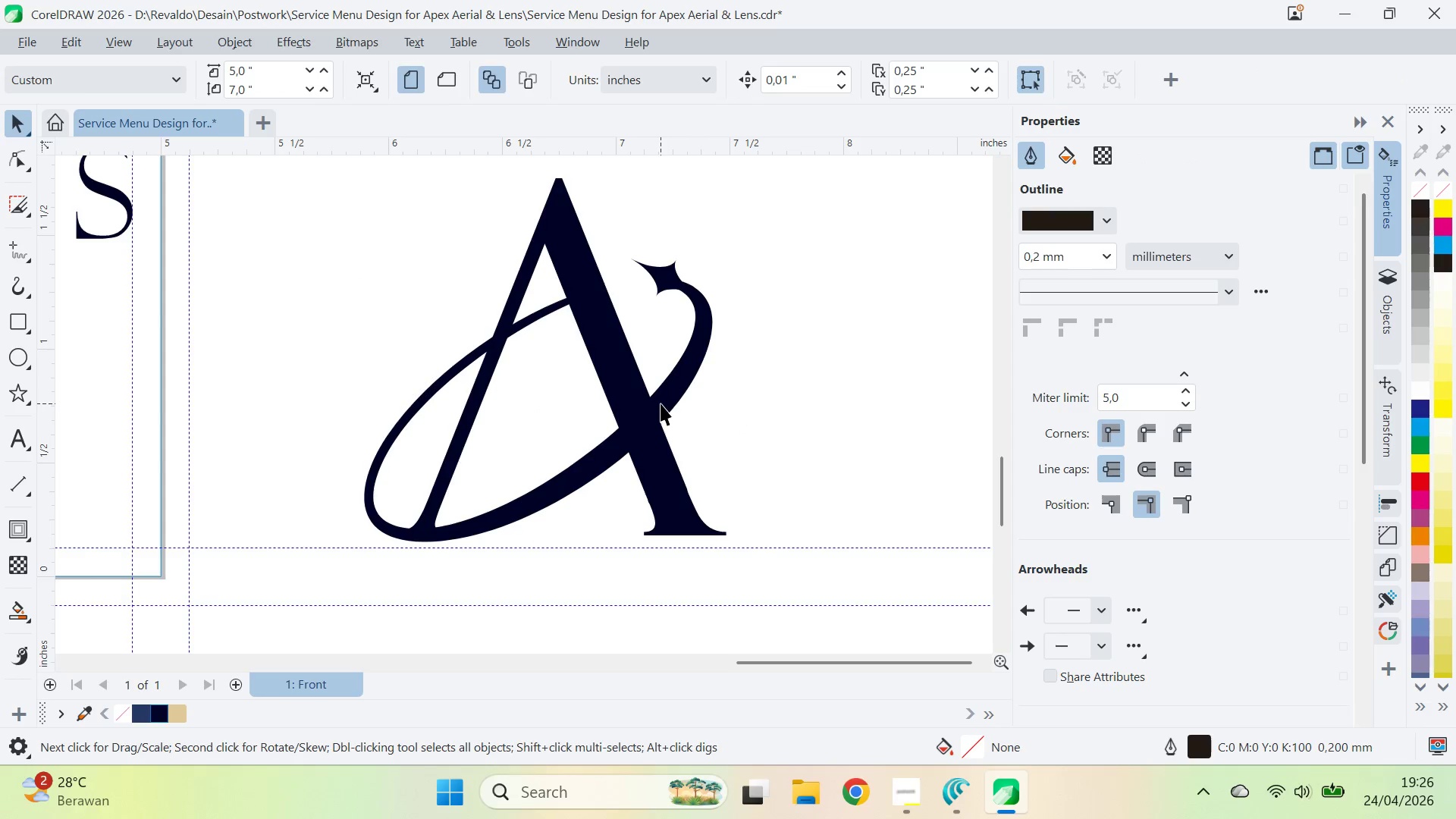 
key(Shift+ShiftLeft)
 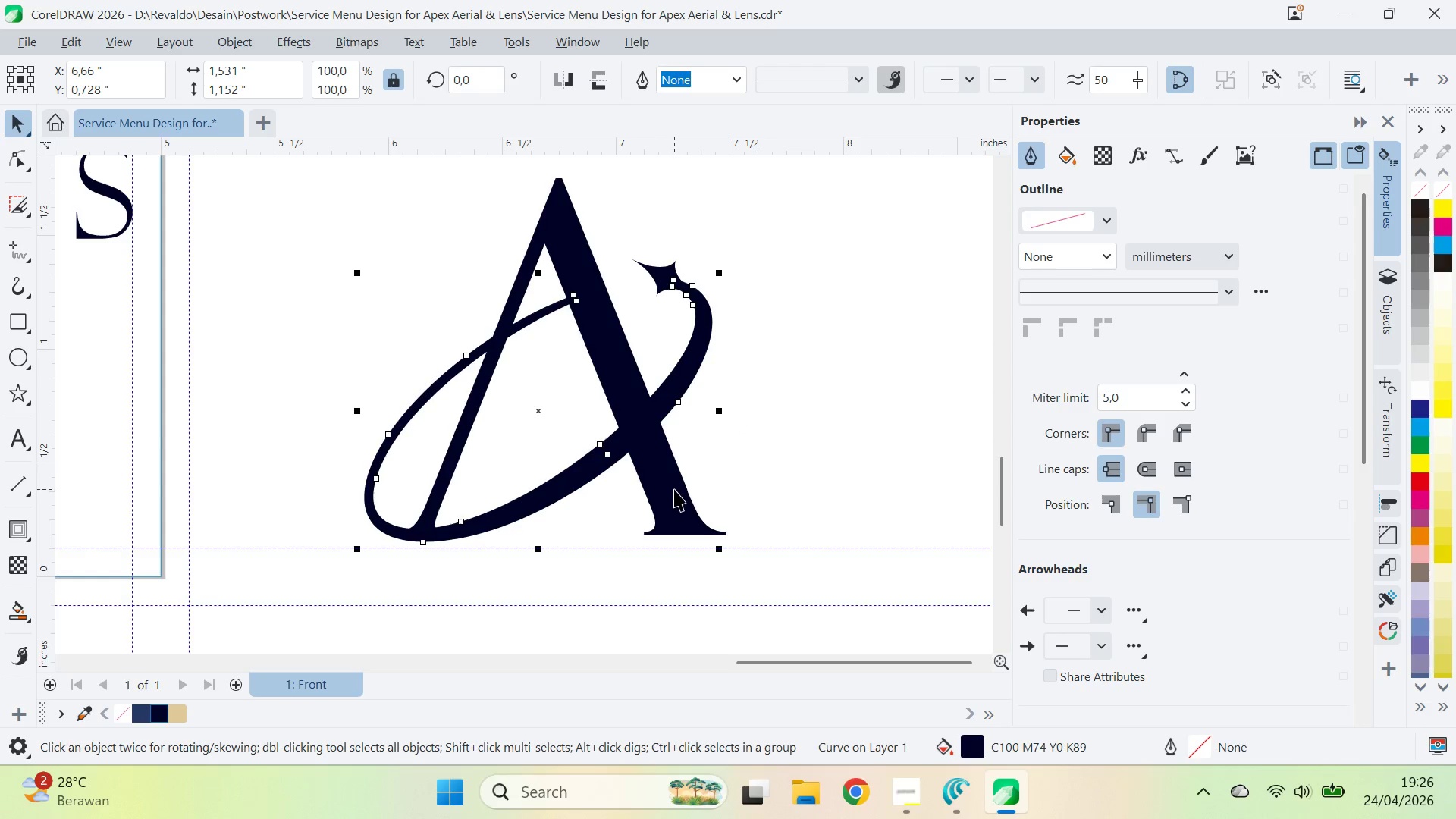 
triple_click([674, 489])
 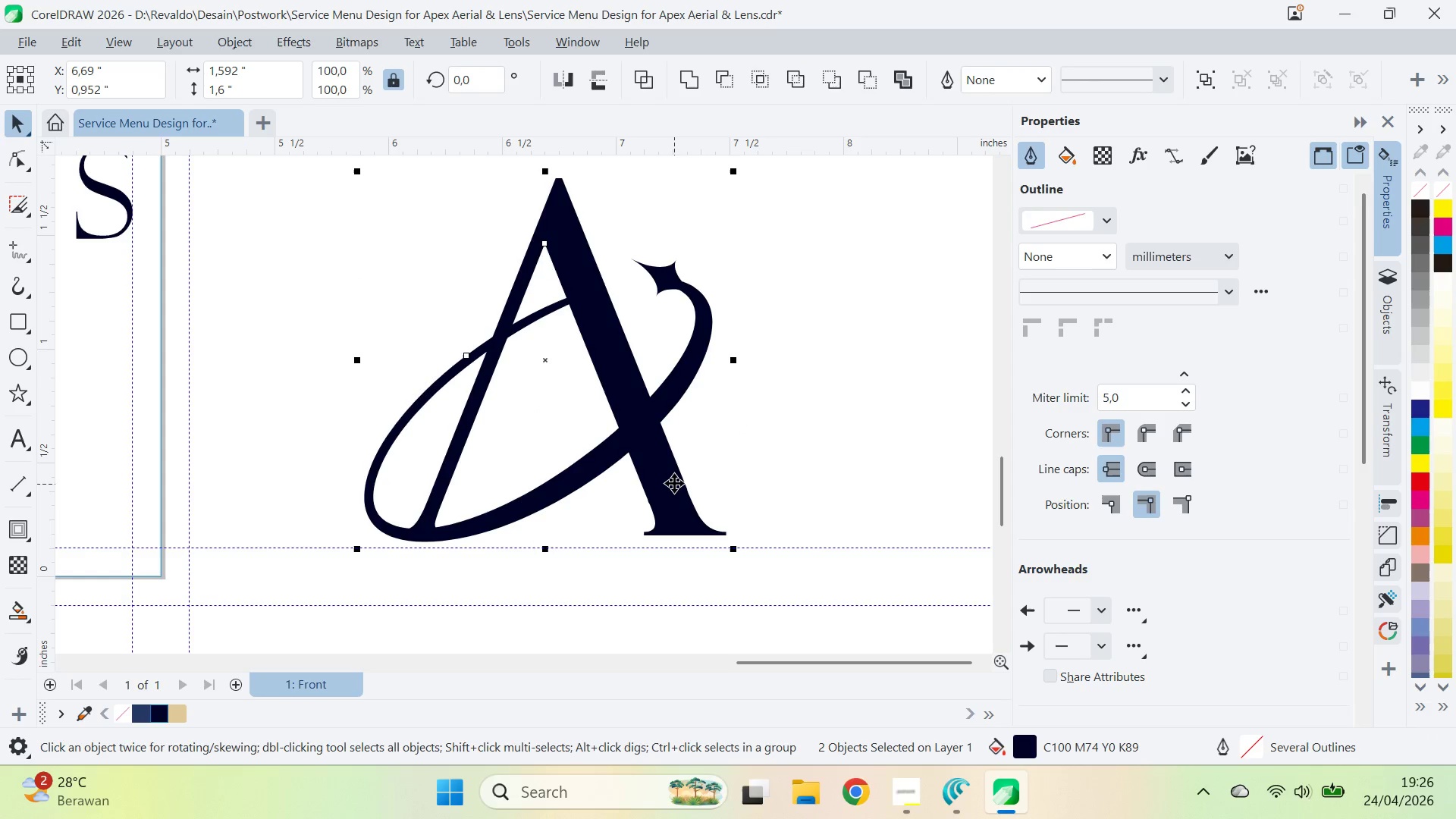 
key(B)
 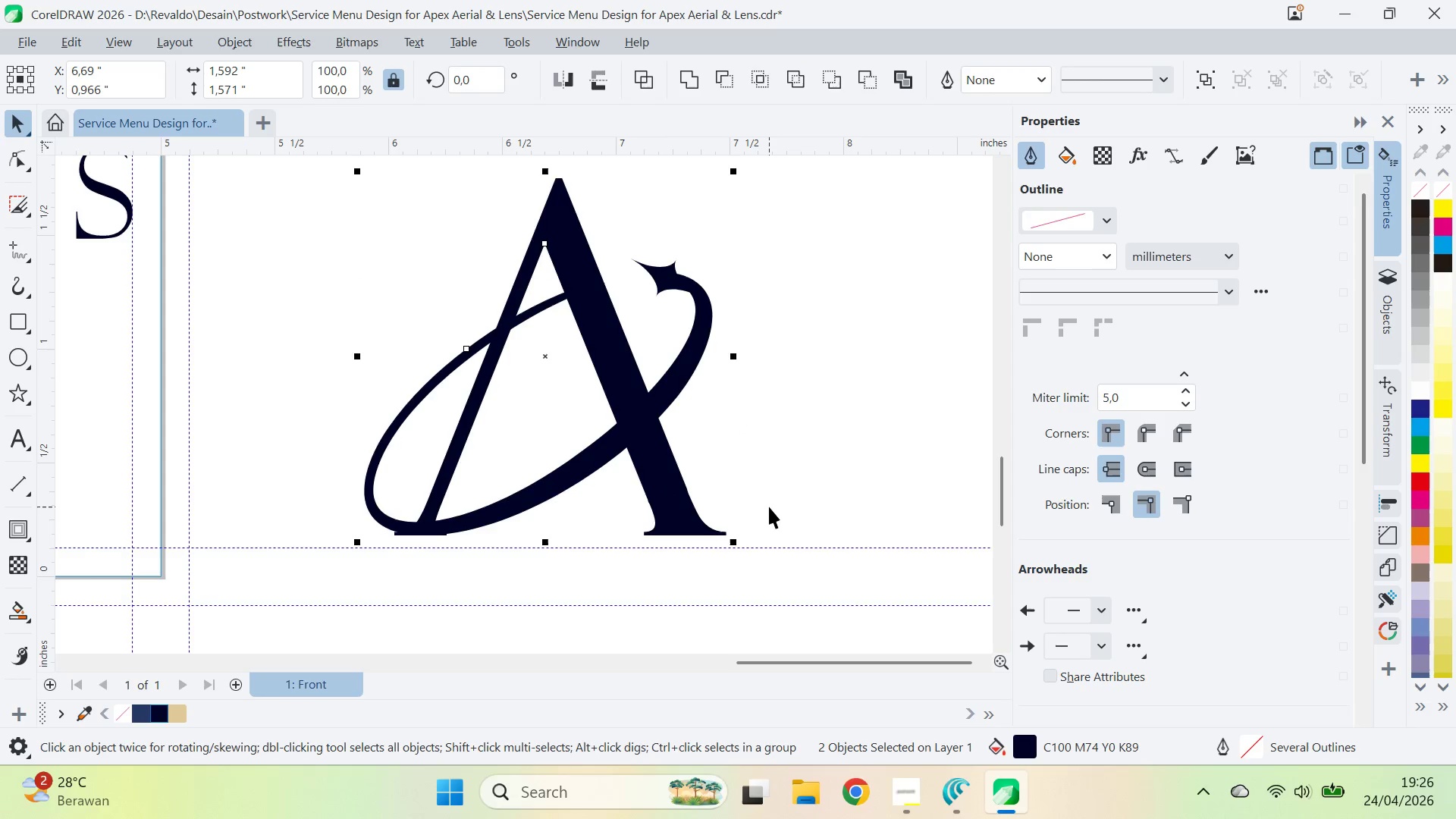 
left_click([769, 507])
 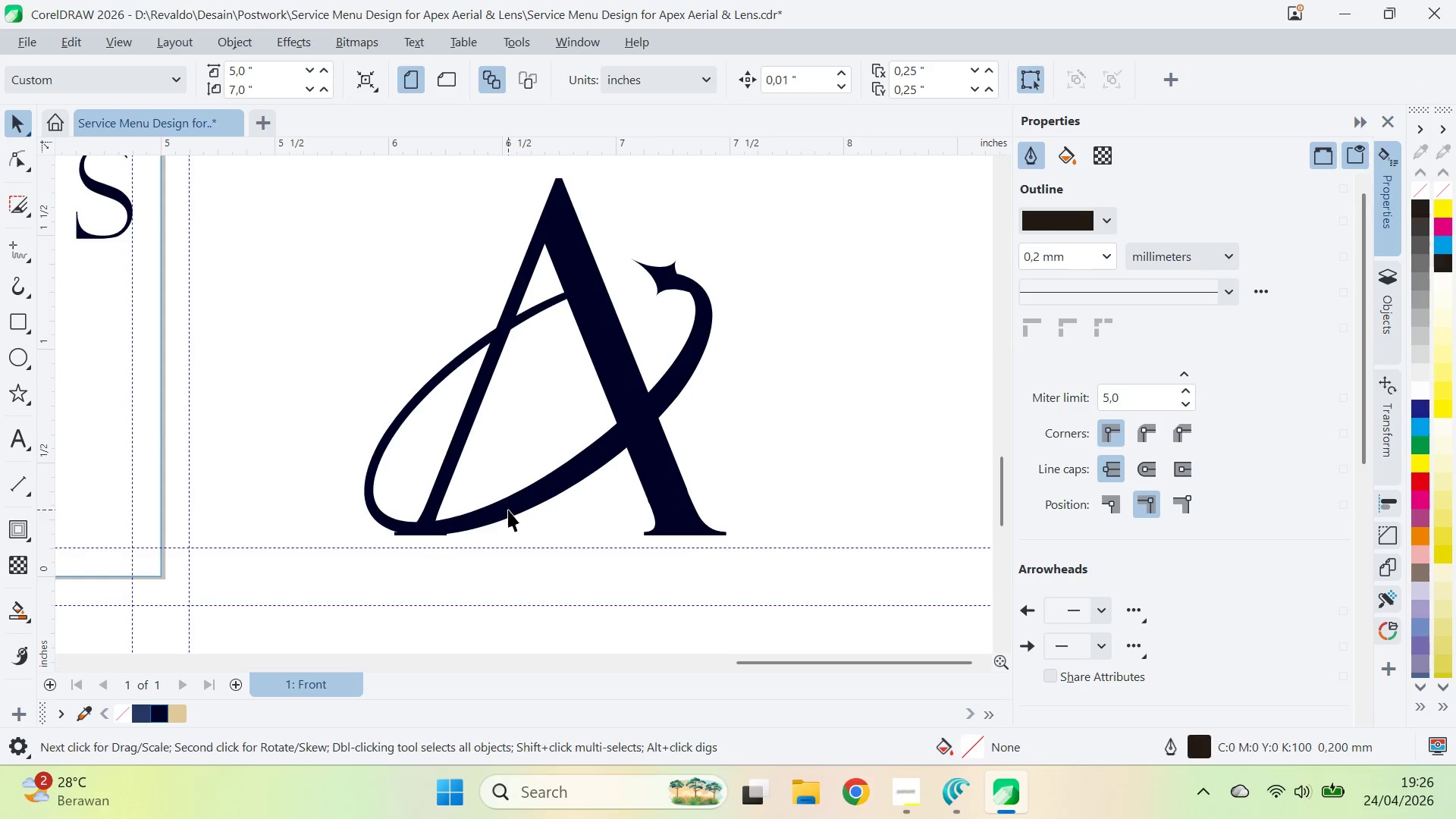 
left_click([509, 511])
 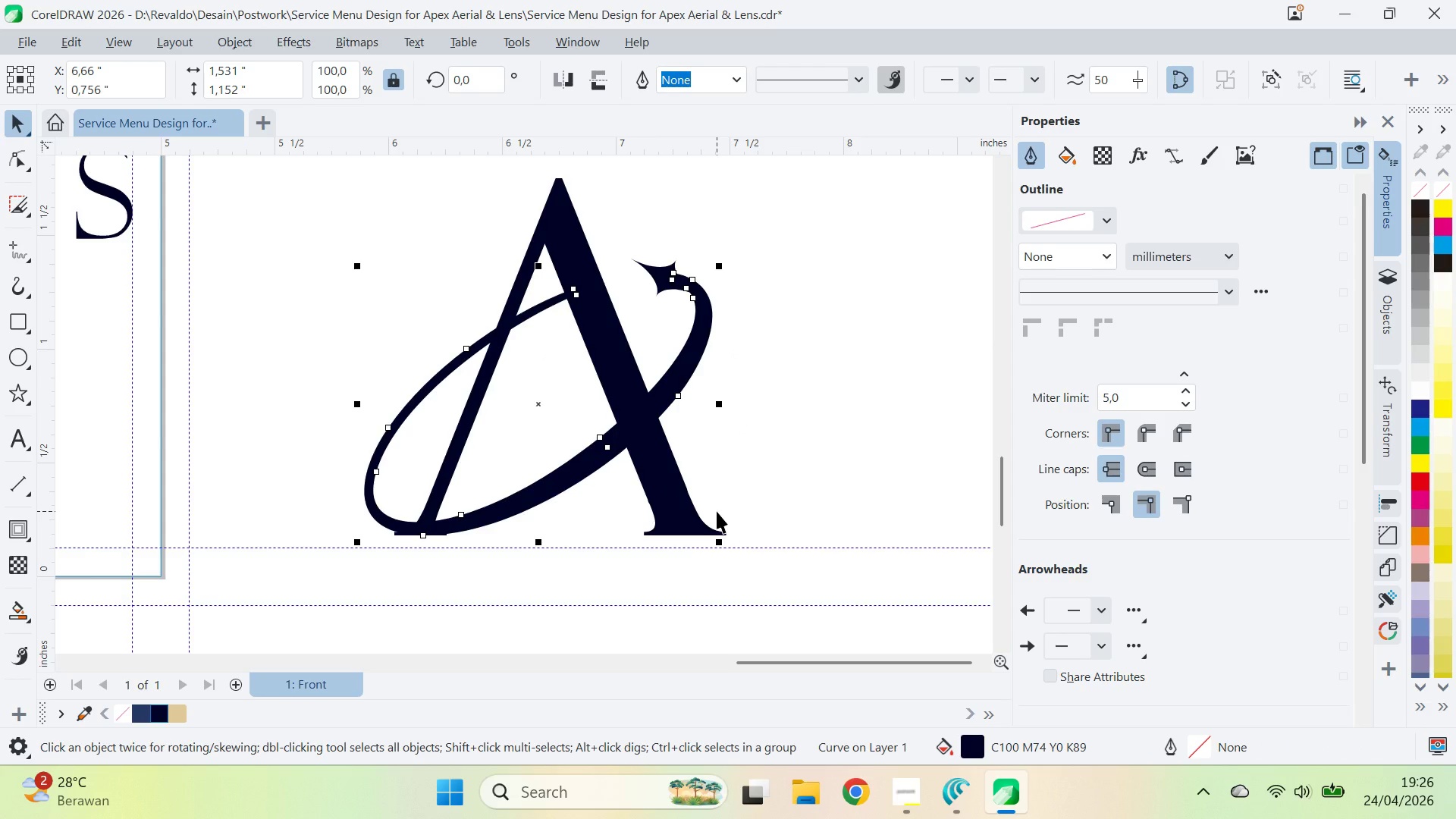 
key(ArrowDown)
 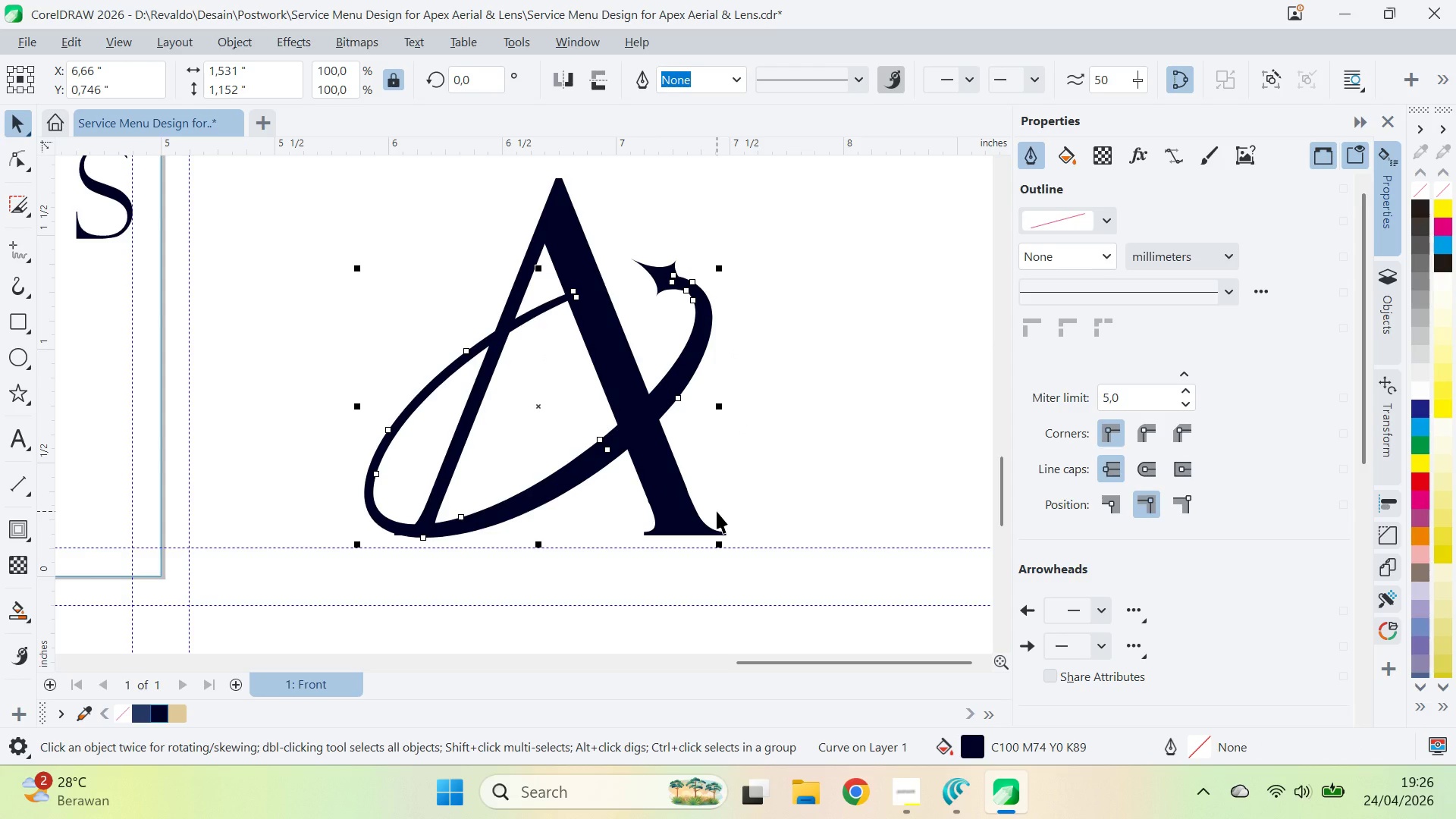 
key(ArrowDown)
 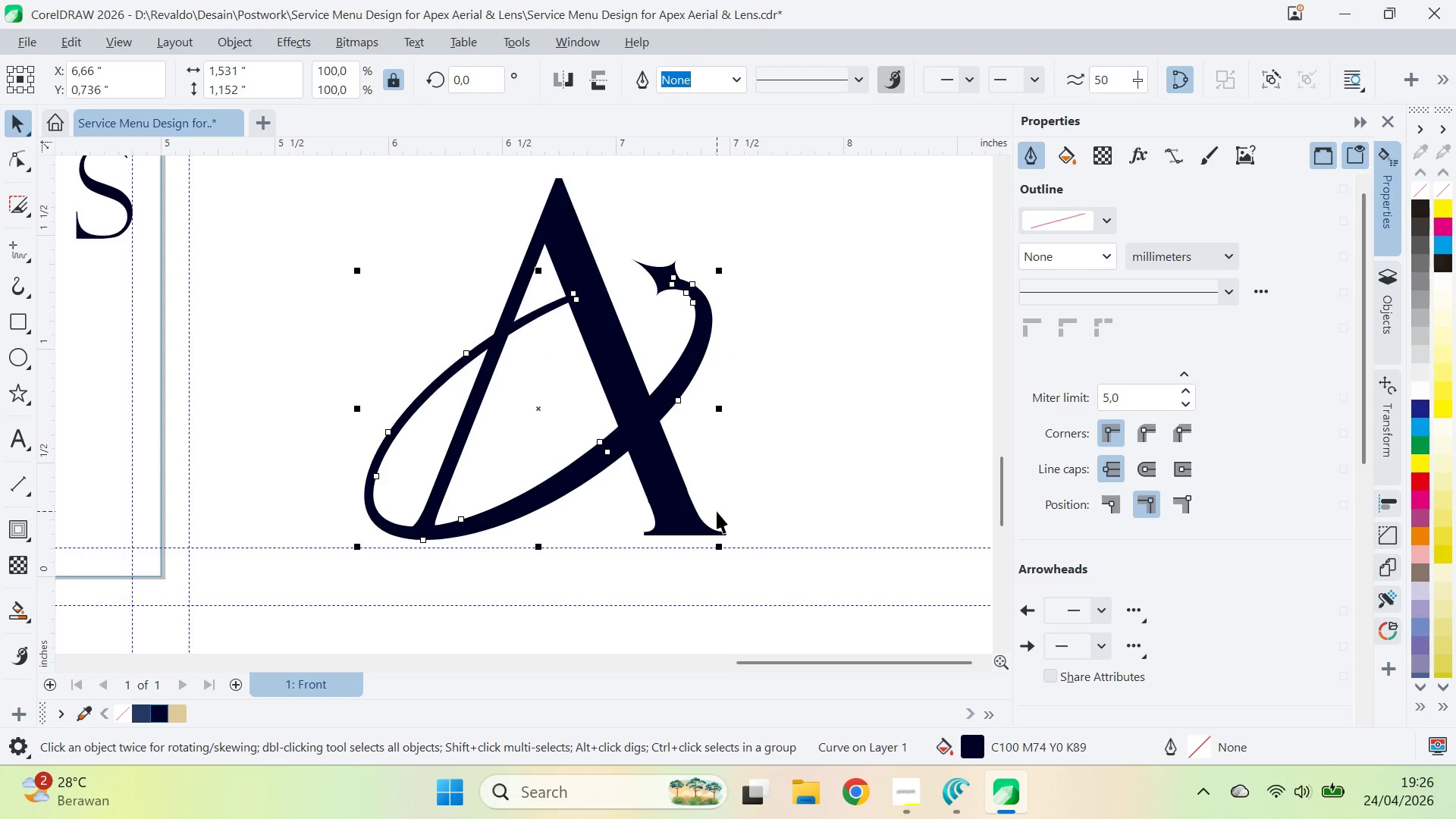 
hold_key(key=ShiftLeft, duration=0.67)
 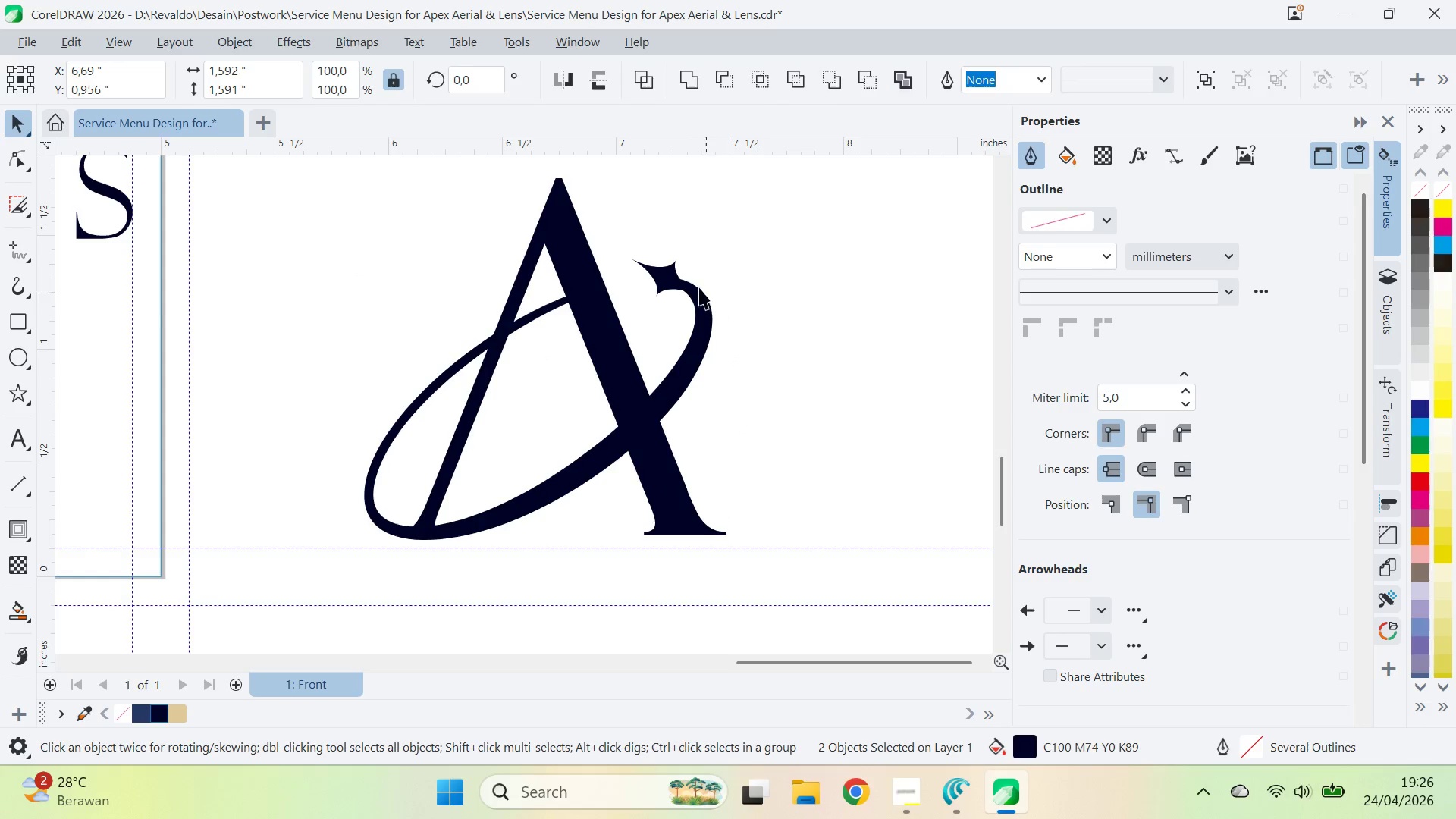 
double_click([673, 272])
 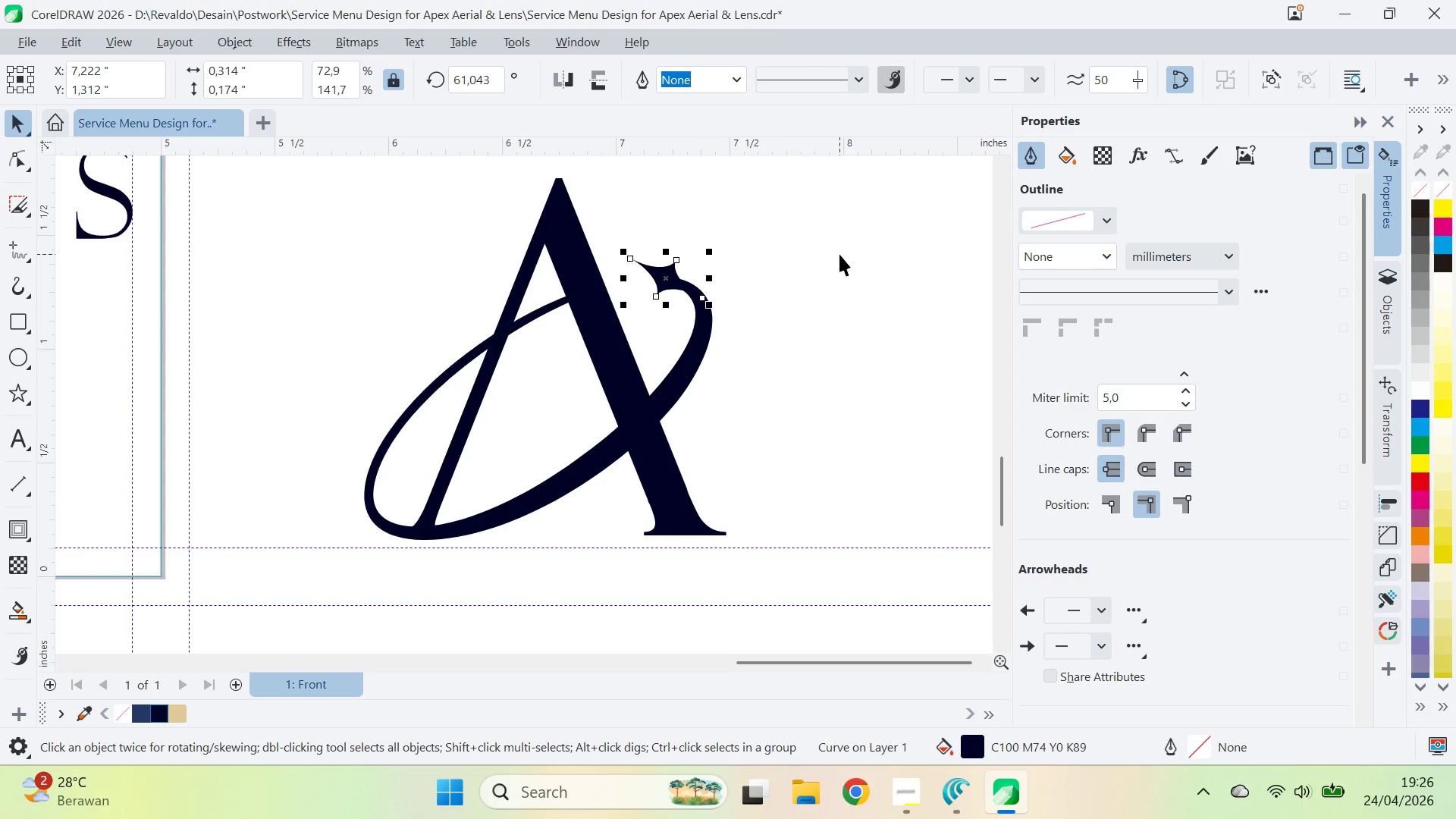 
key(ArrowUp)
 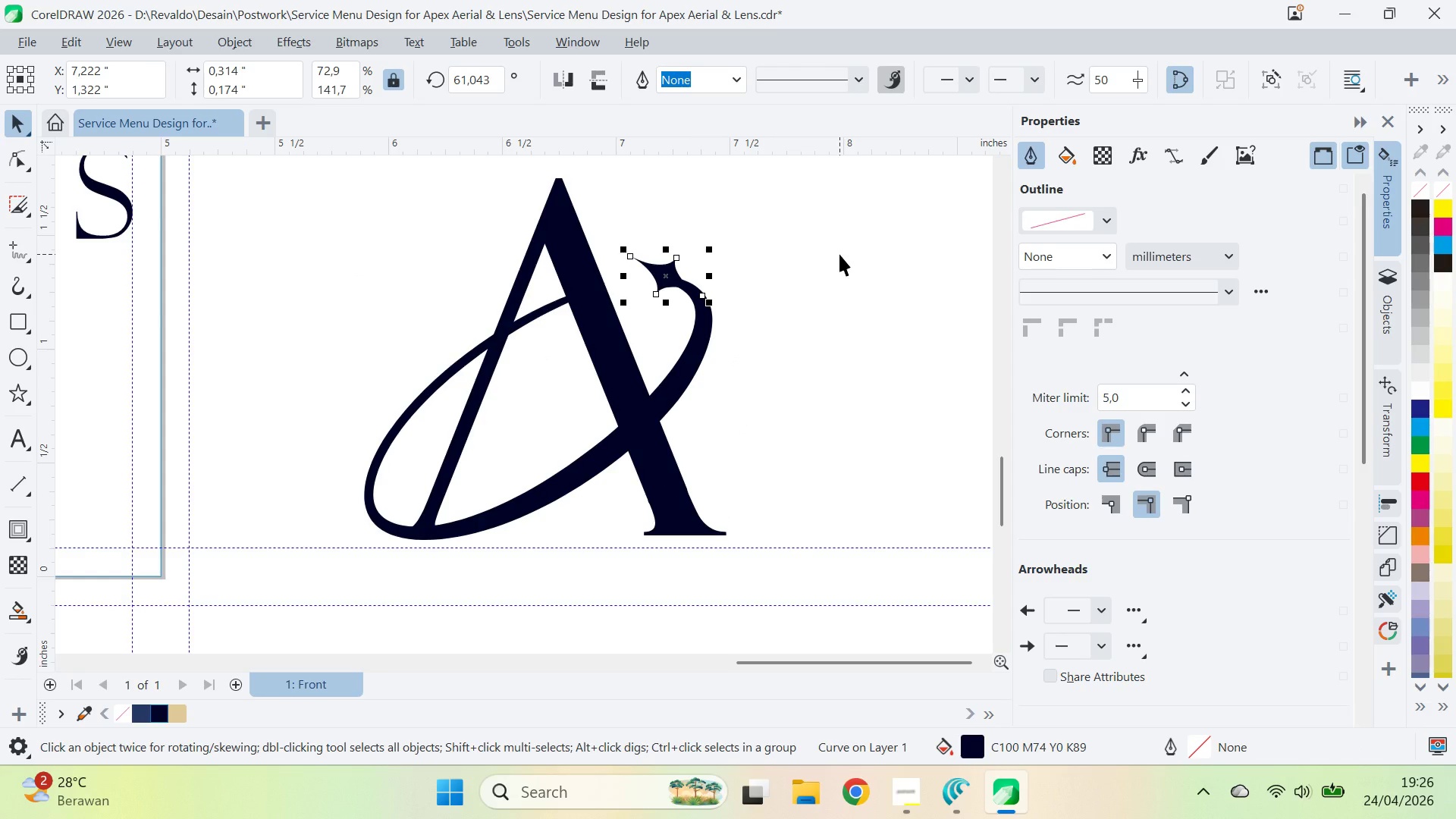 
key(Z)
 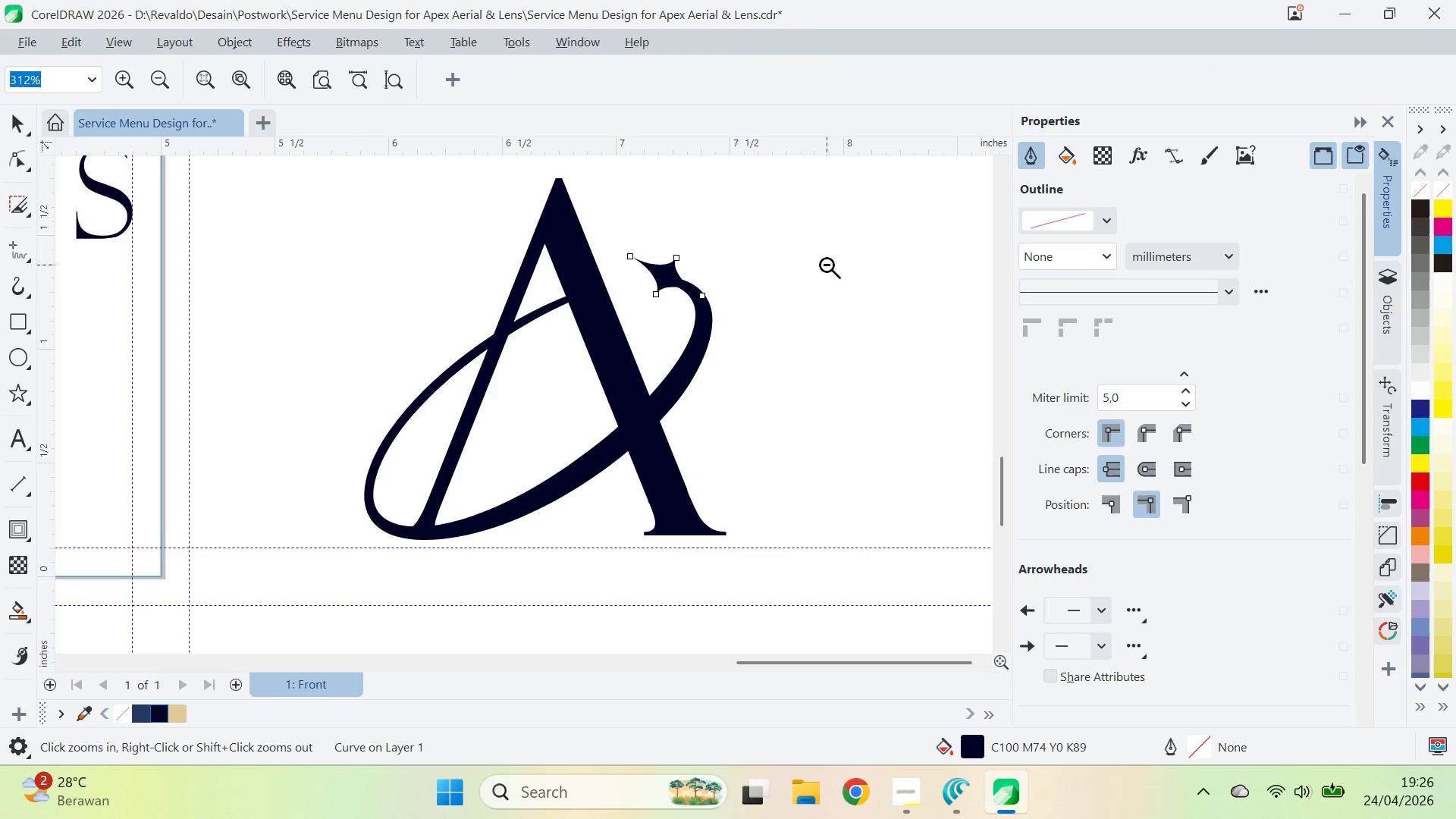 
right_click([827, 265])
 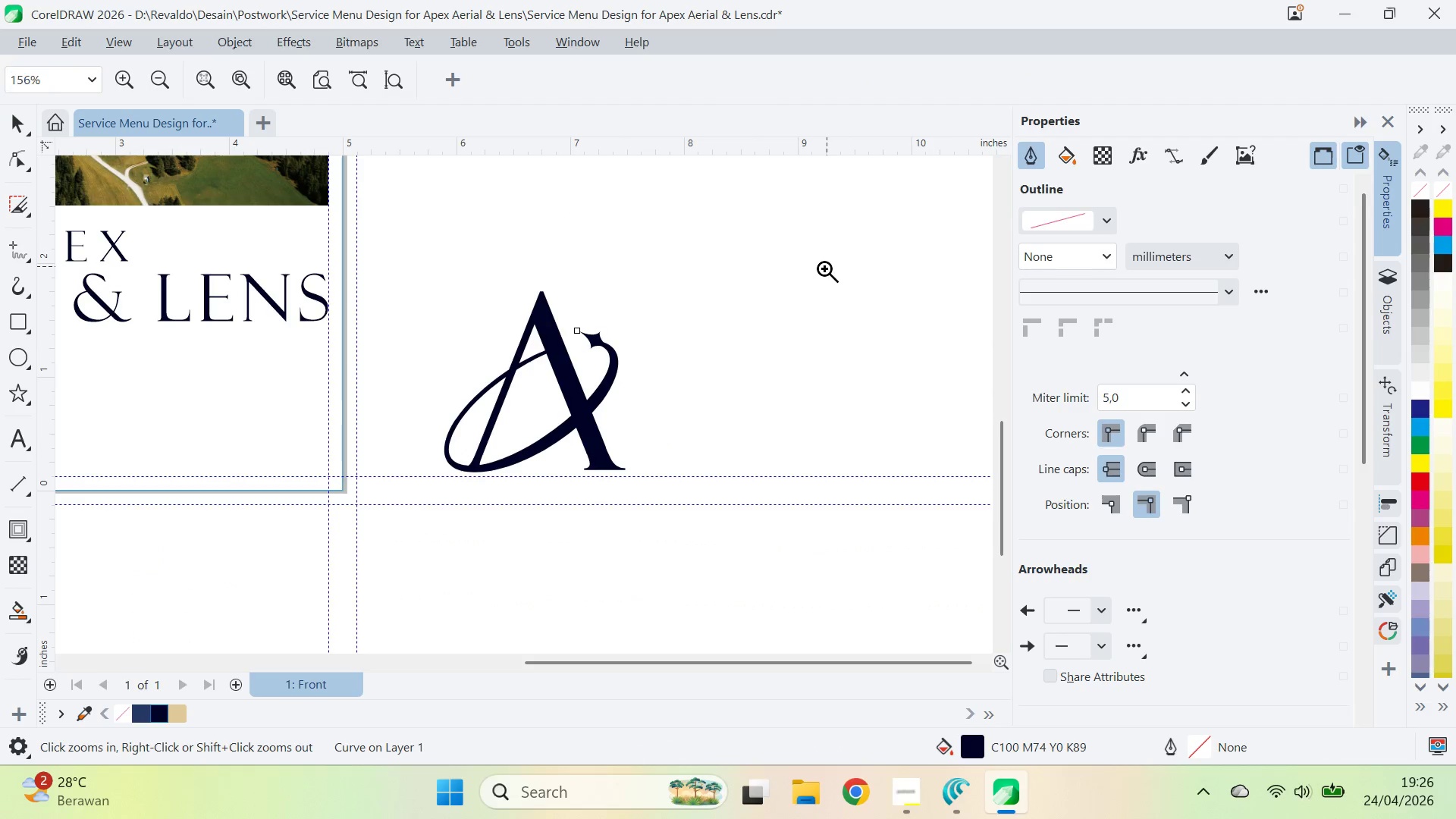 
type(qv)
 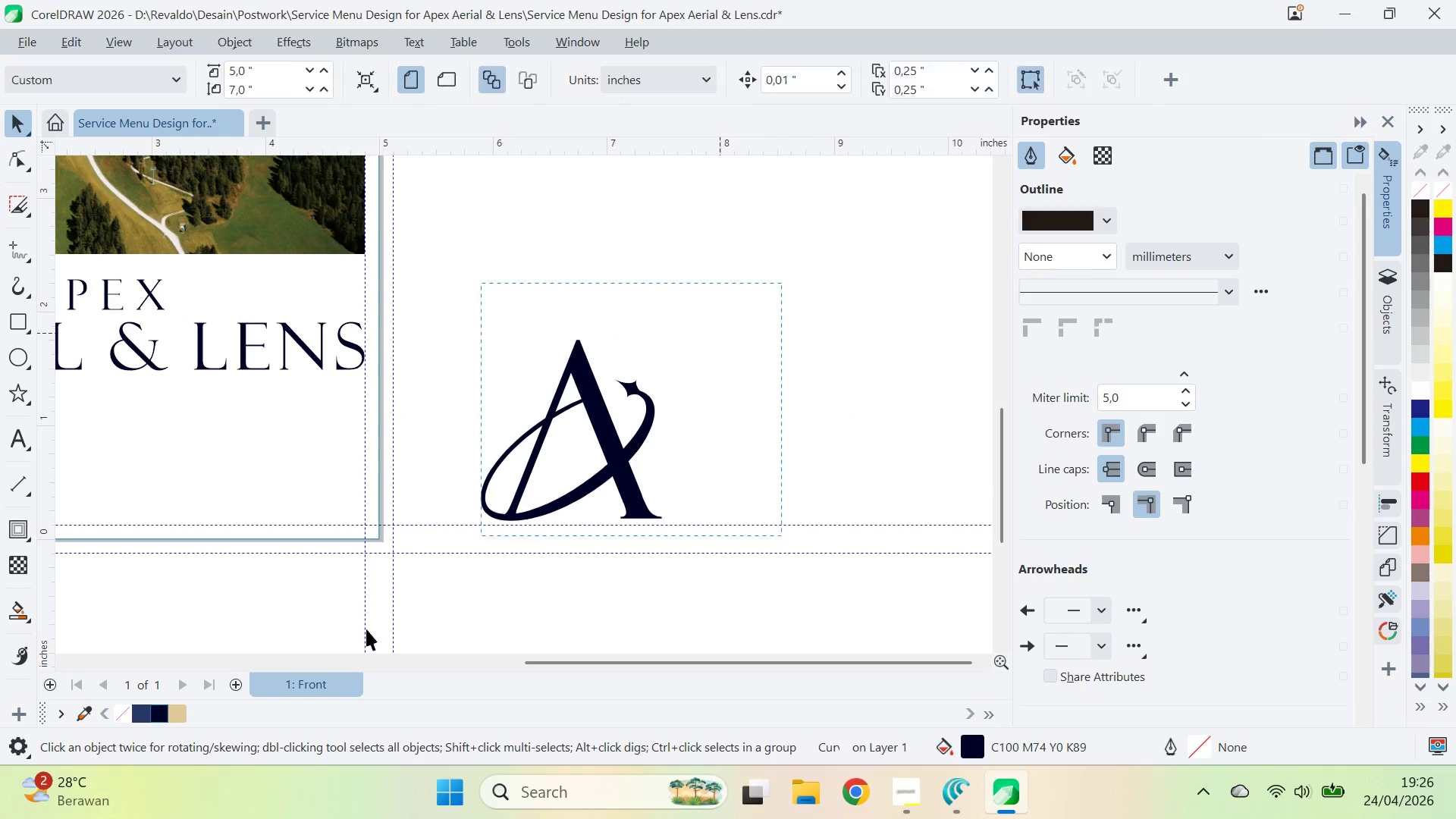 
left_click_drag(start_coordinate=[761, 306], to_coordinate=[789, 431])
 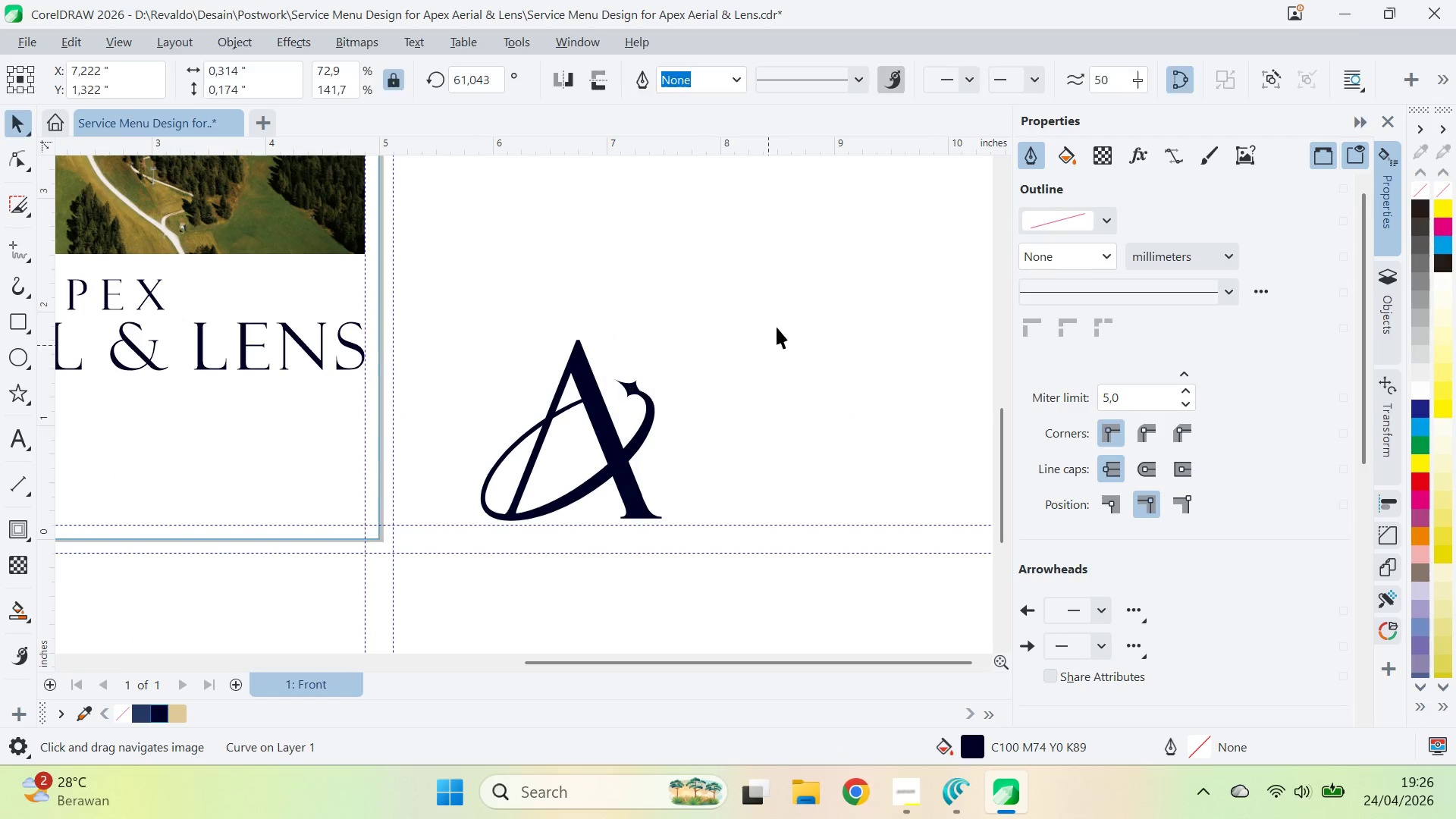 
left_click_drag(start_coordinate=[781, 283], to_coordinate=[458, 561])
 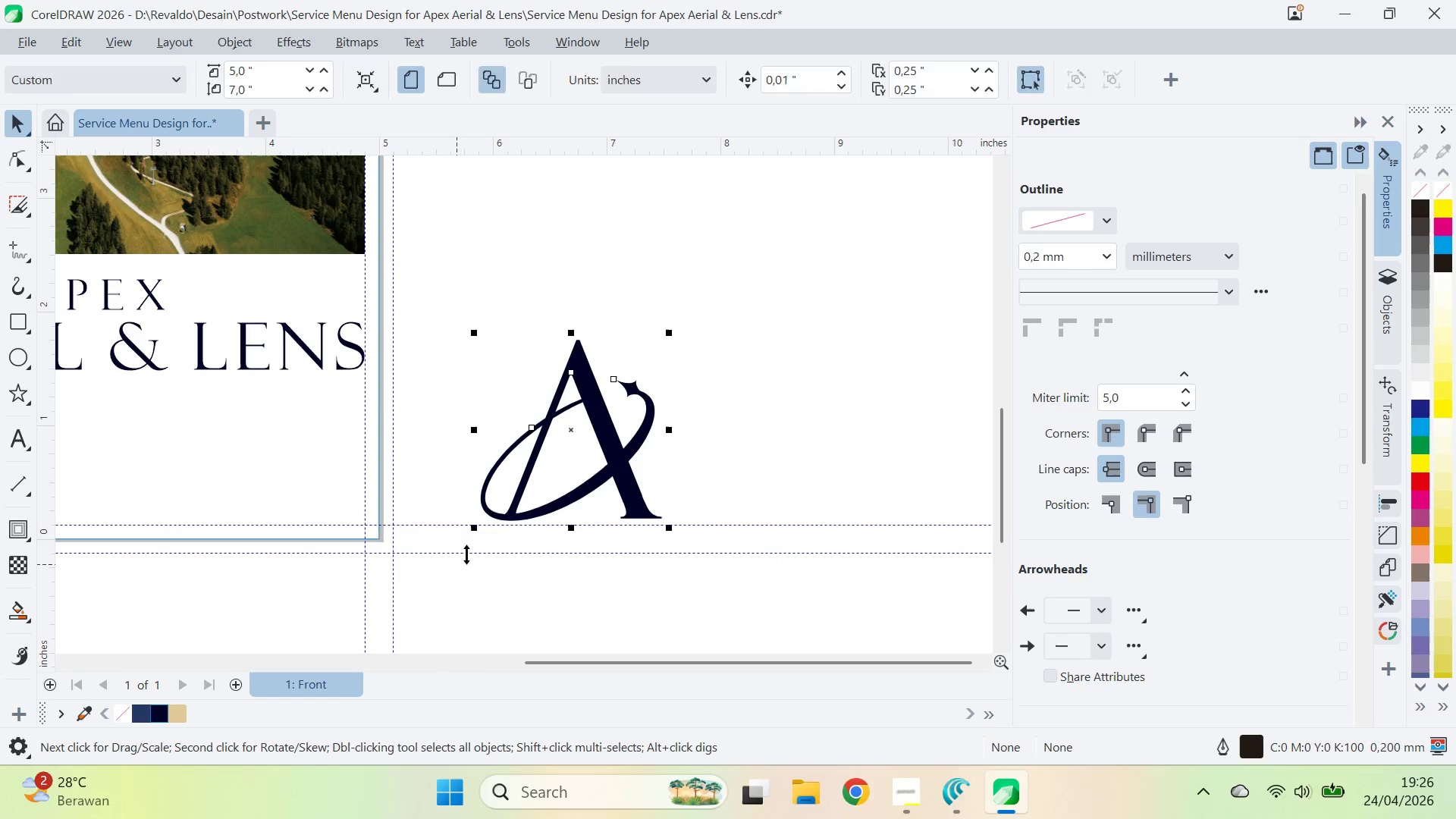 
hold_key(key=ControlLeft, duration=0.58)
 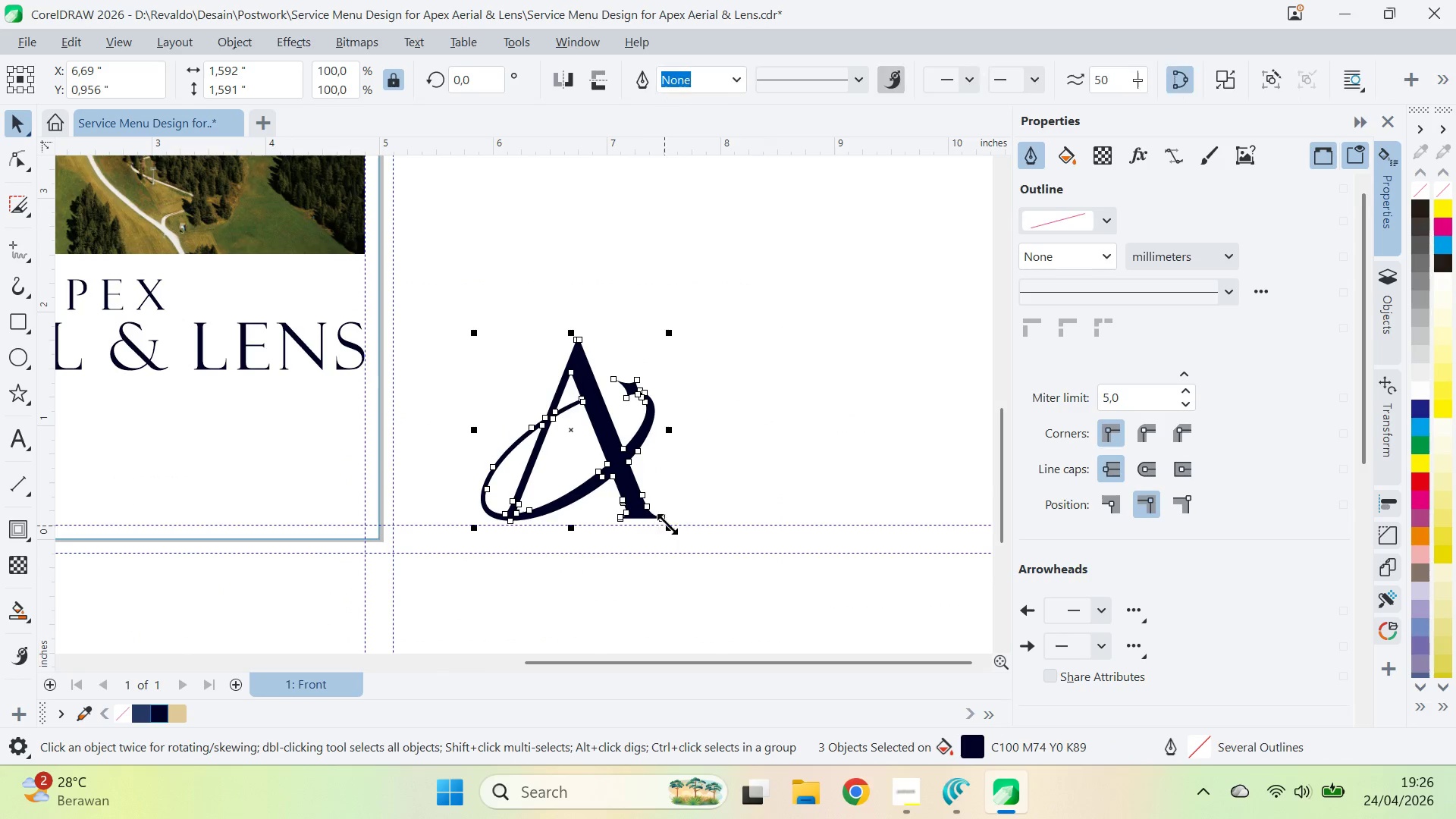 
key(A)
 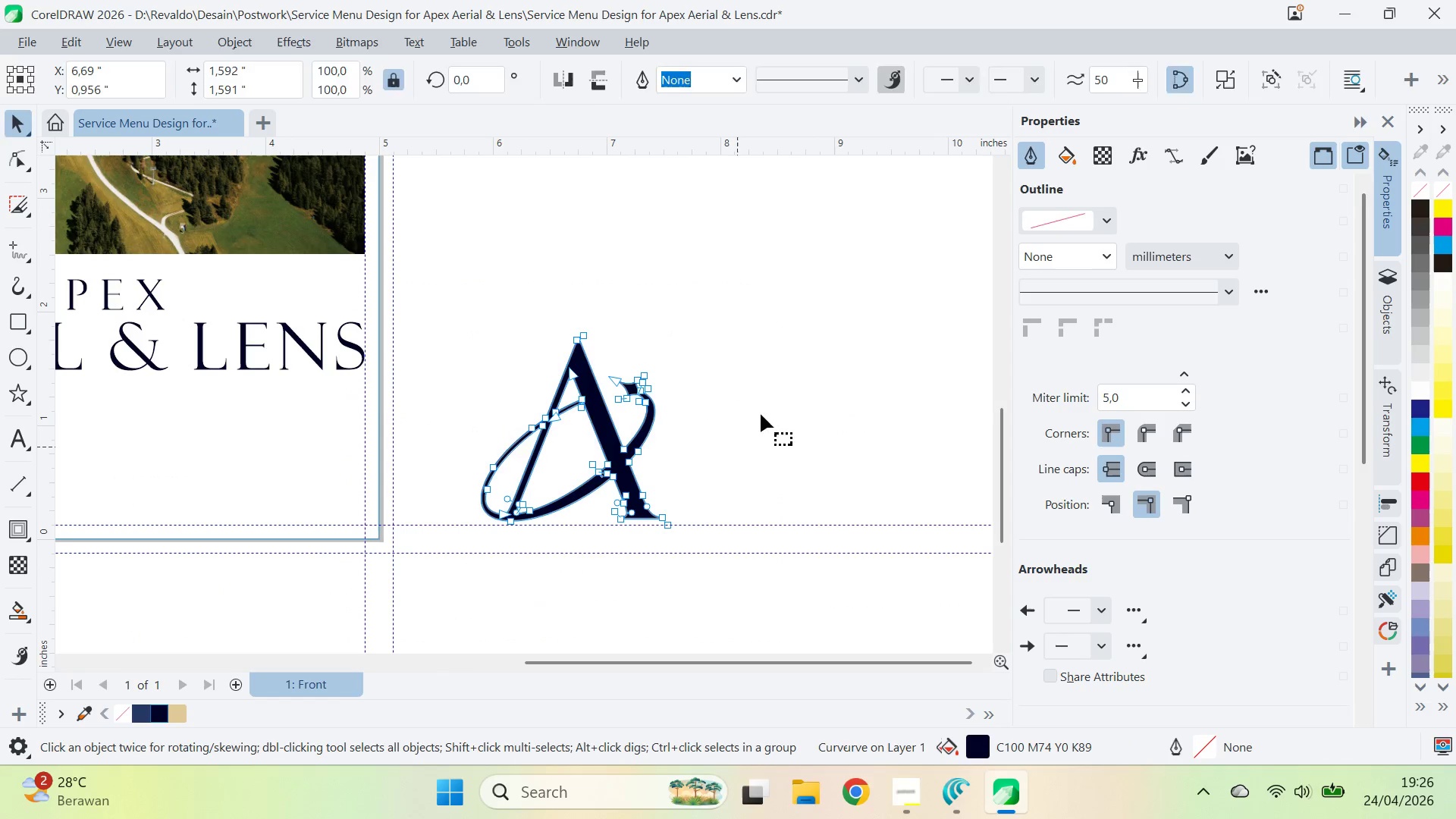 
key(Control+ControlLeft)
 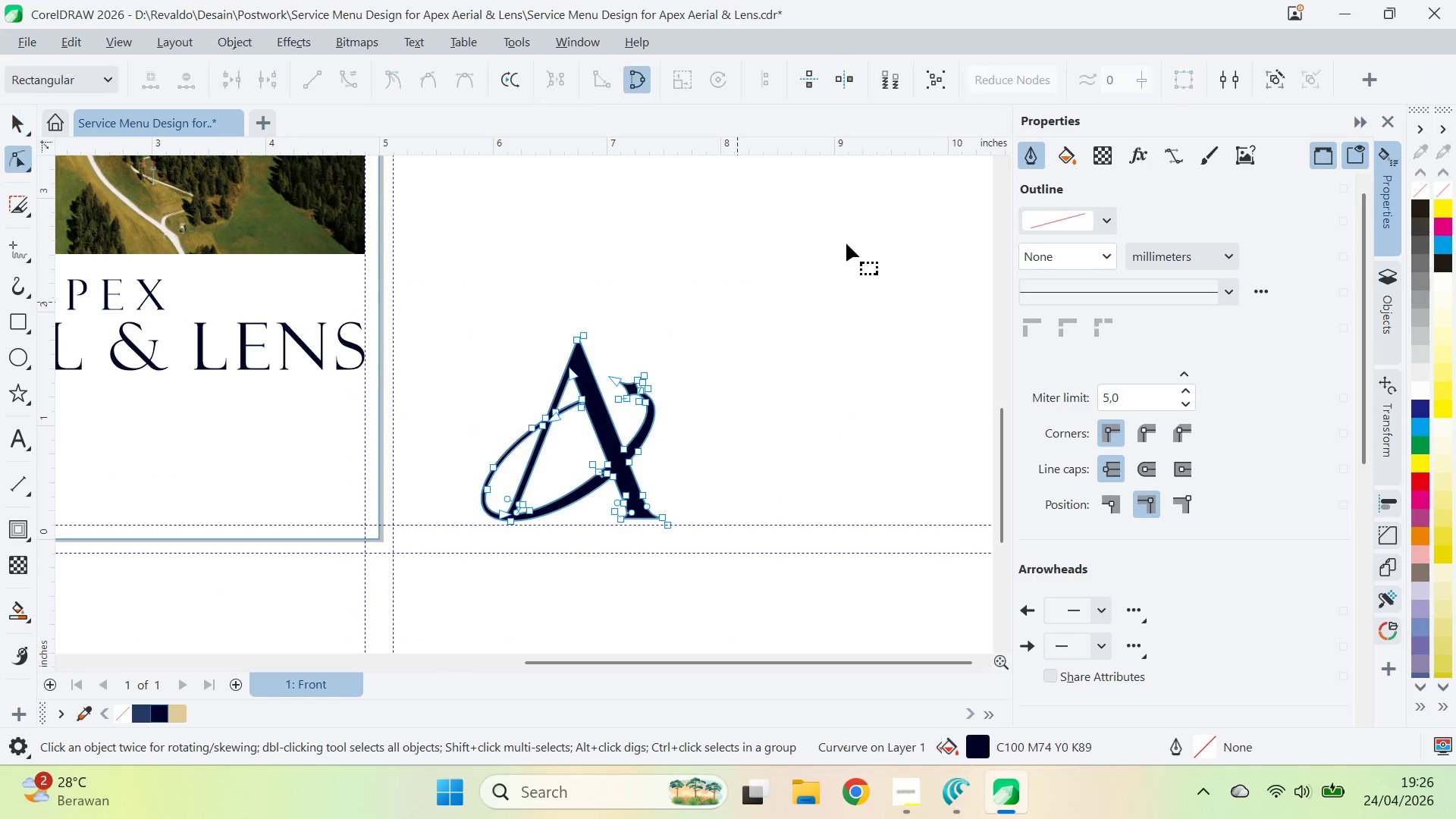 
key(Control+A)
 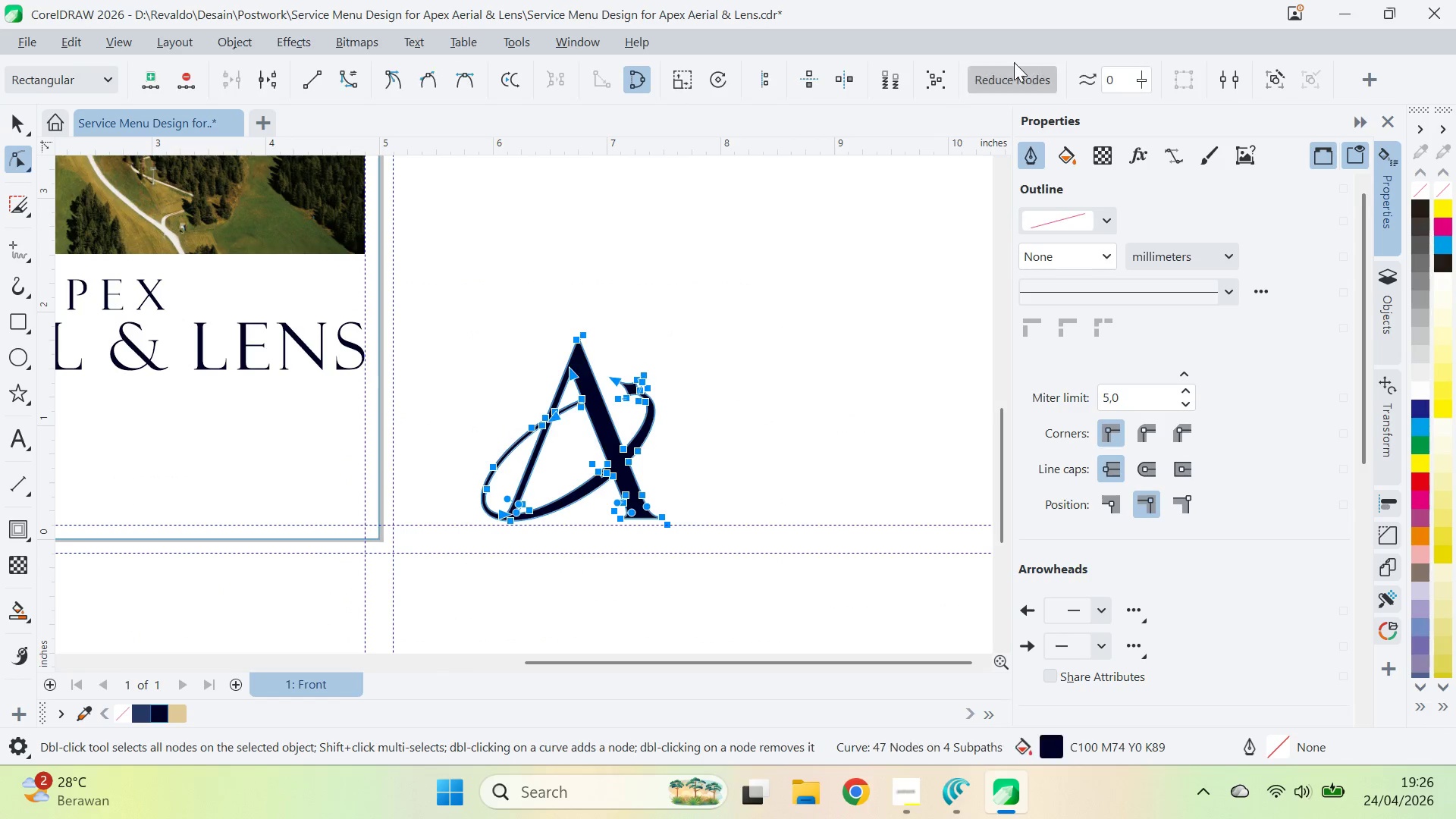 
left_click_drag(start_coordinate=[1020, 58], to_coordinate=[1025, 70])
 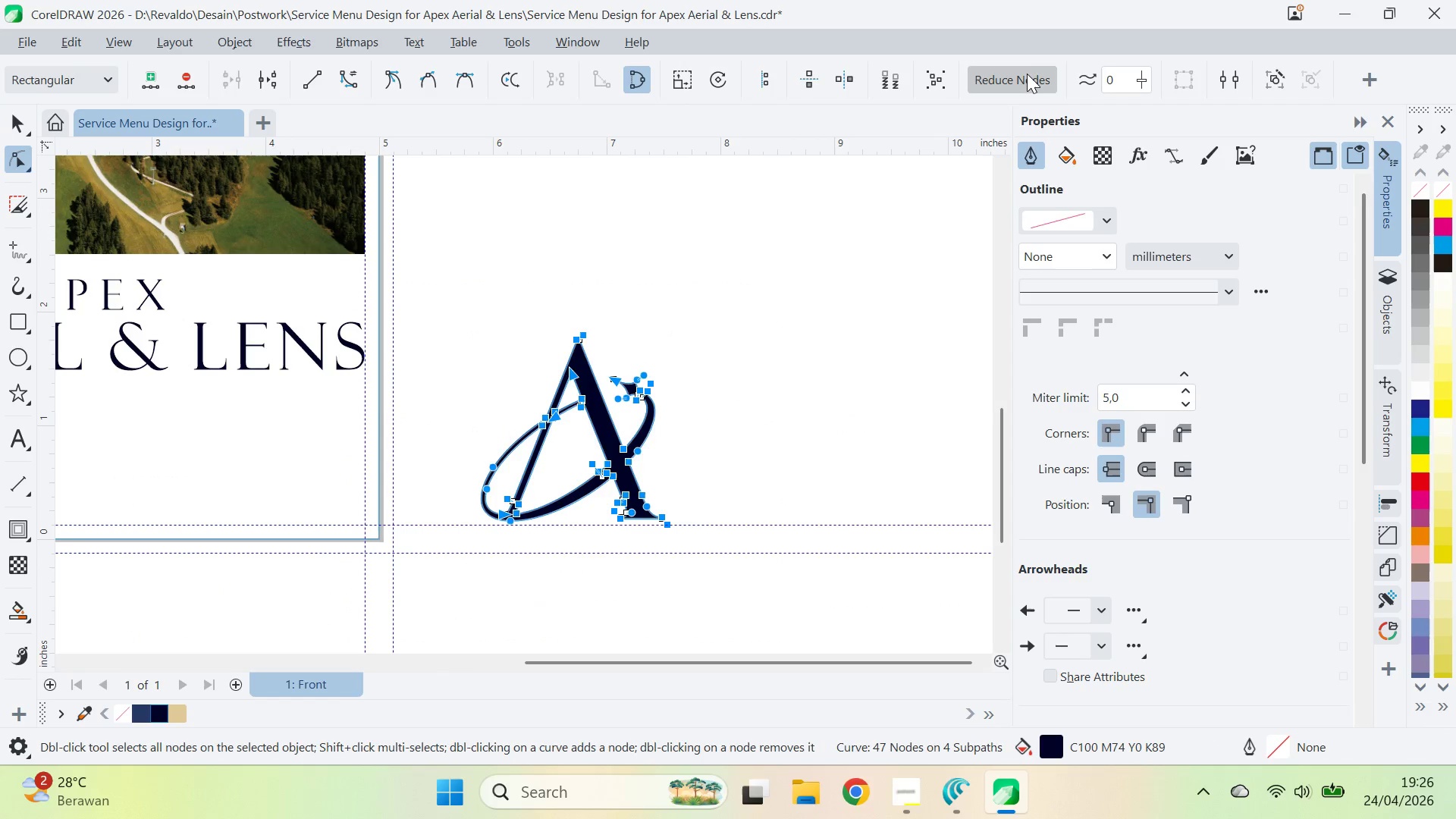 
triple_click([1027, 74])
 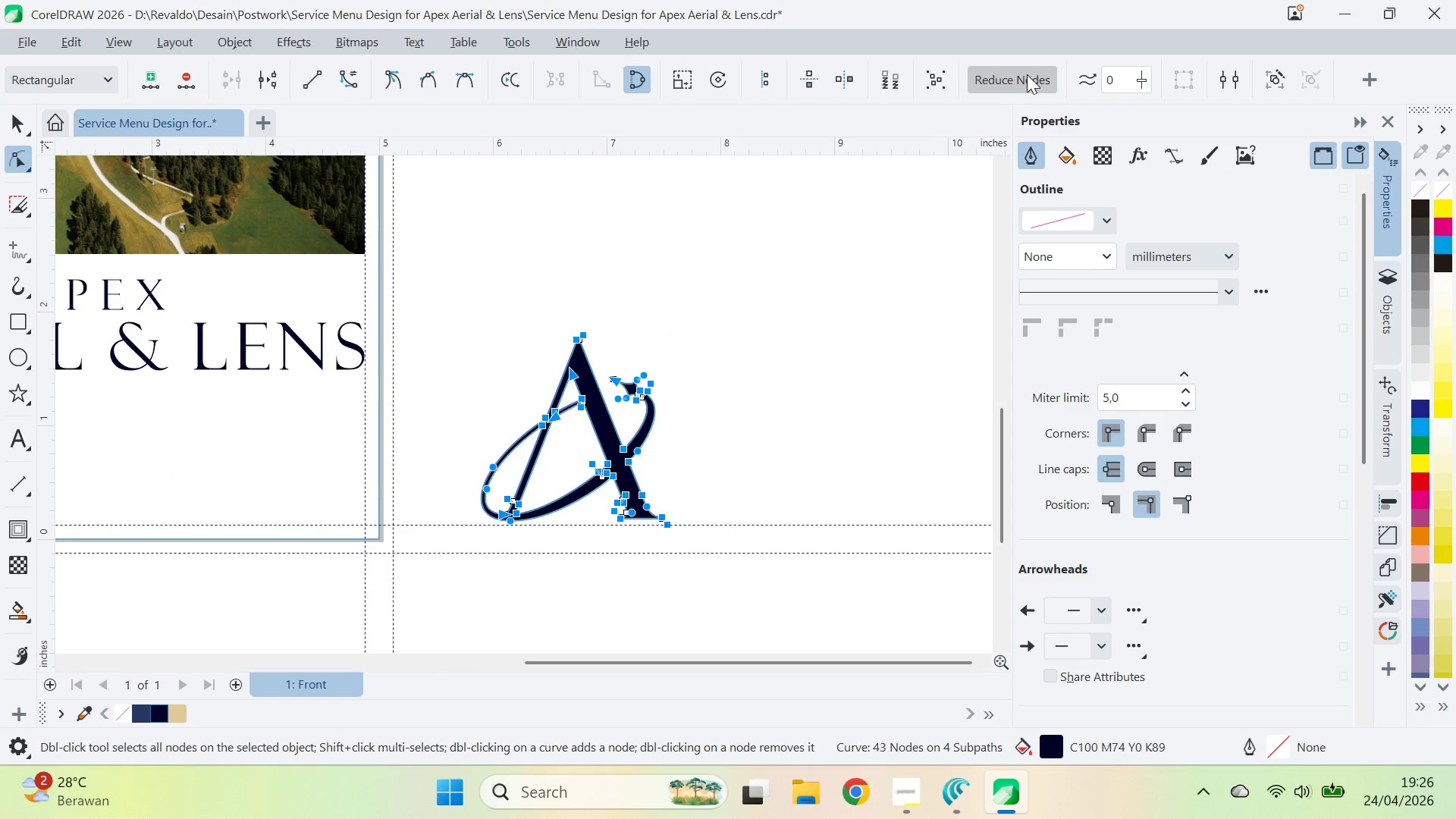 
left_click_drag(start_coordinate=[1026, 74], to_coordinate=[986, 107])
 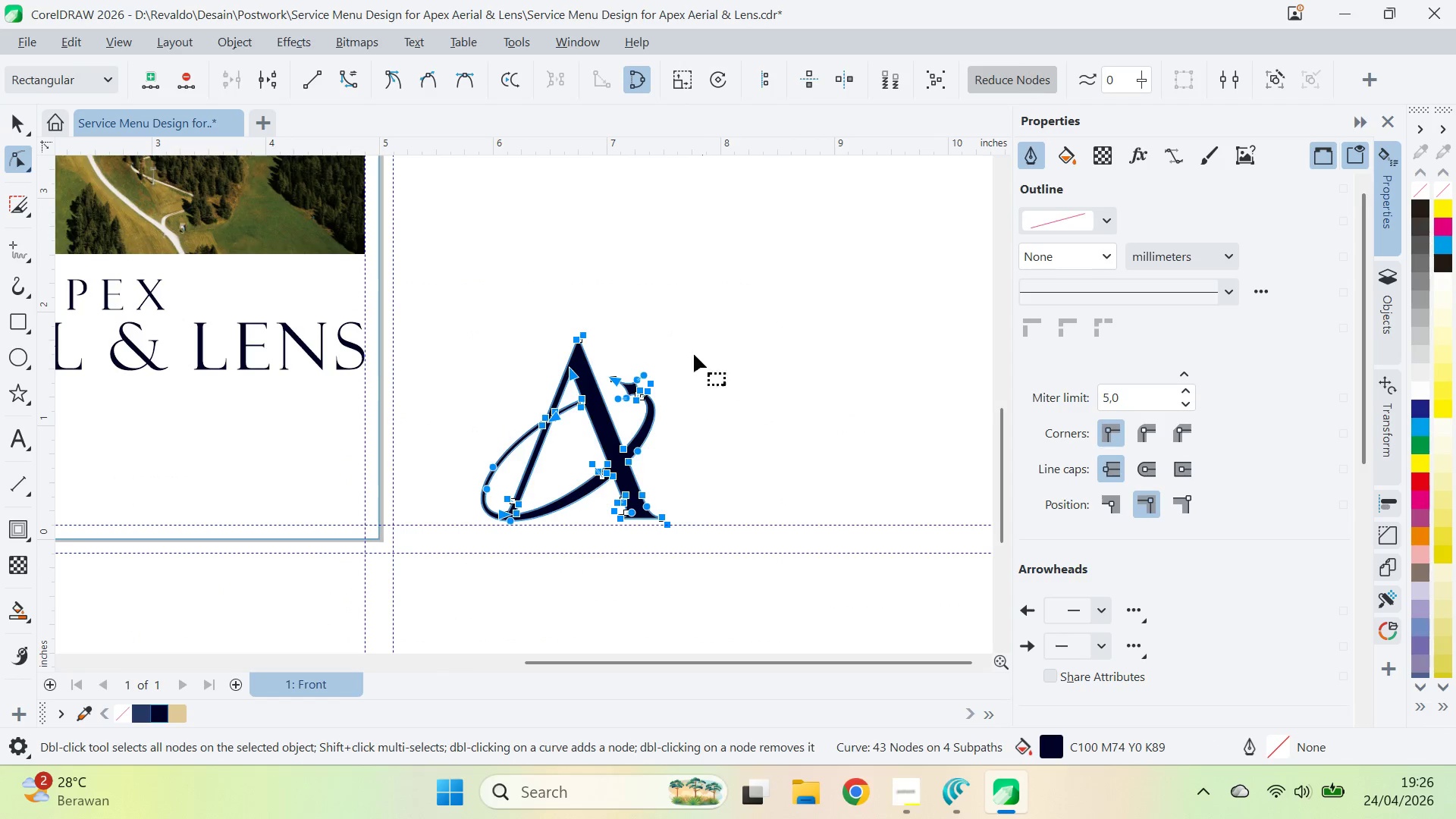 
key(Z)
 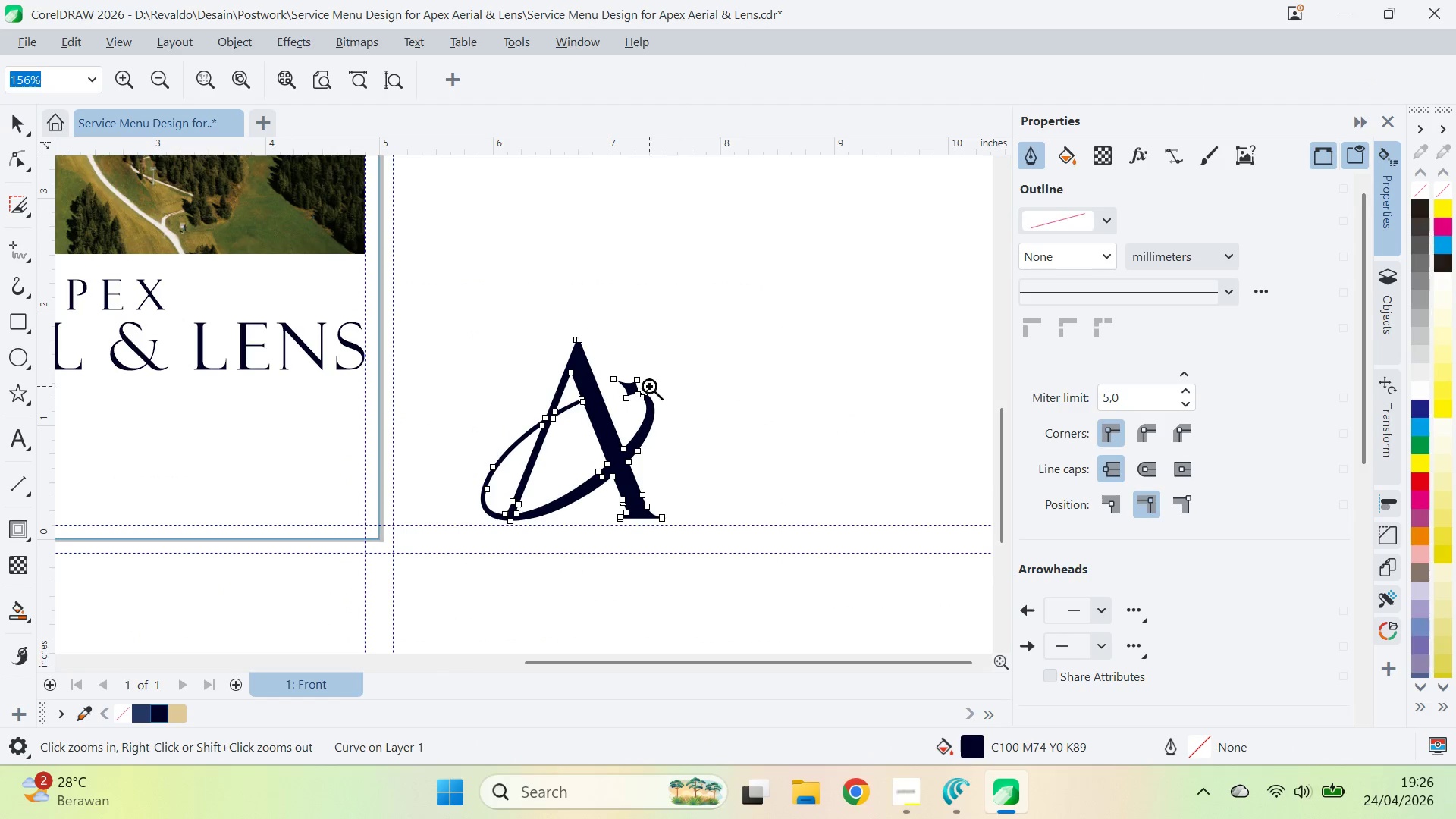 
left_click([635, 394])
 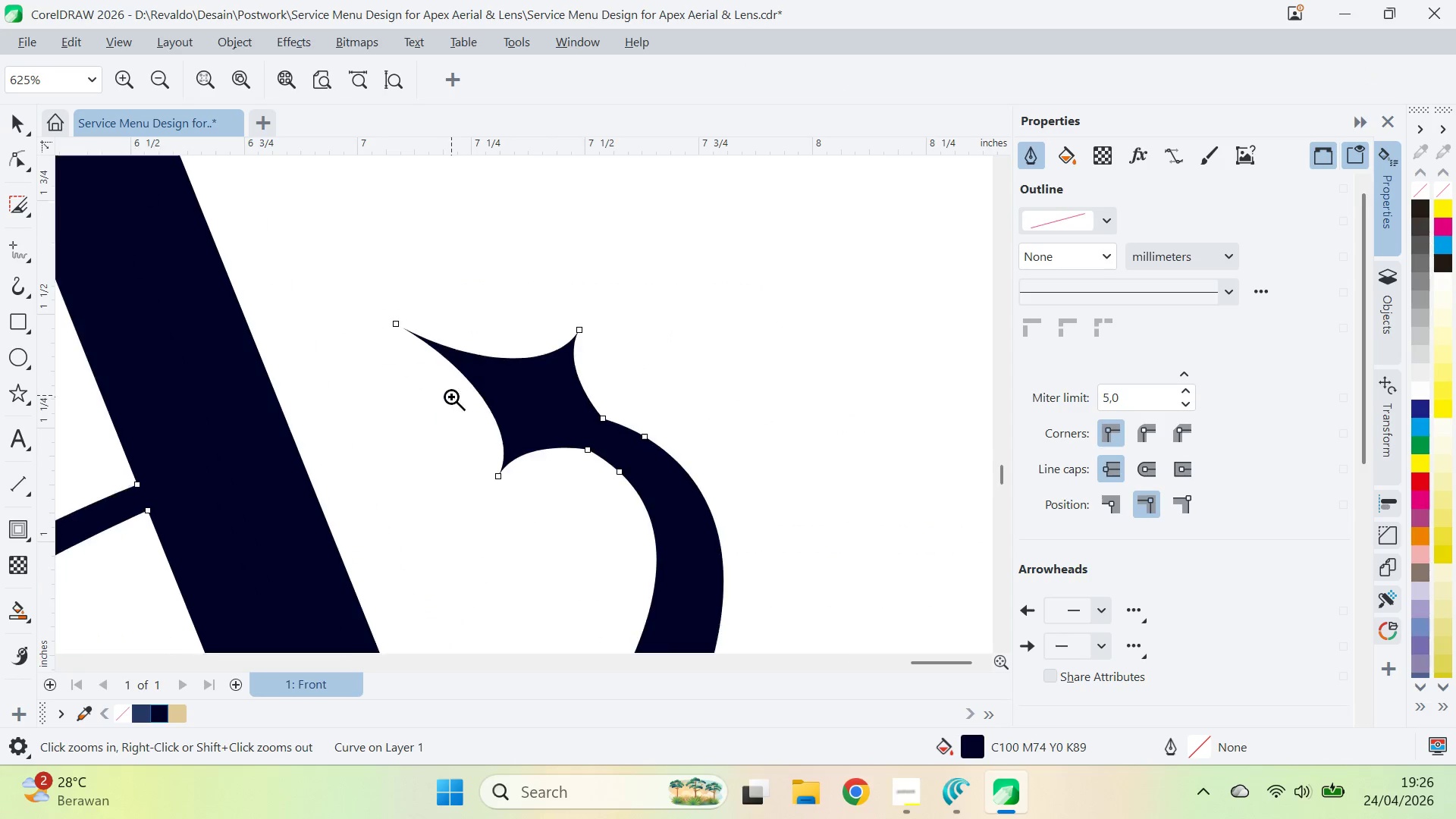 
key(A)
 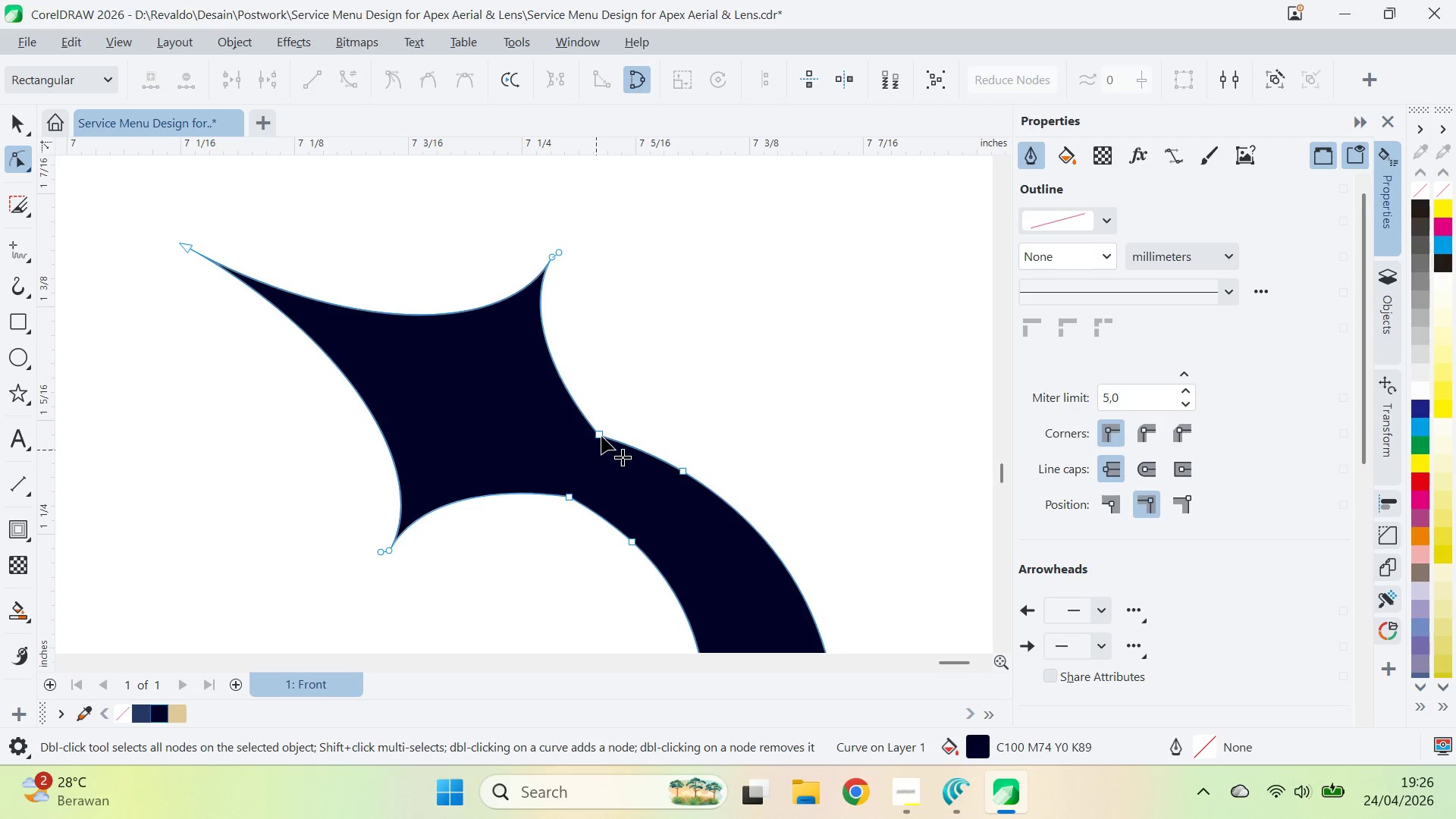 
double_click([601, 436])
 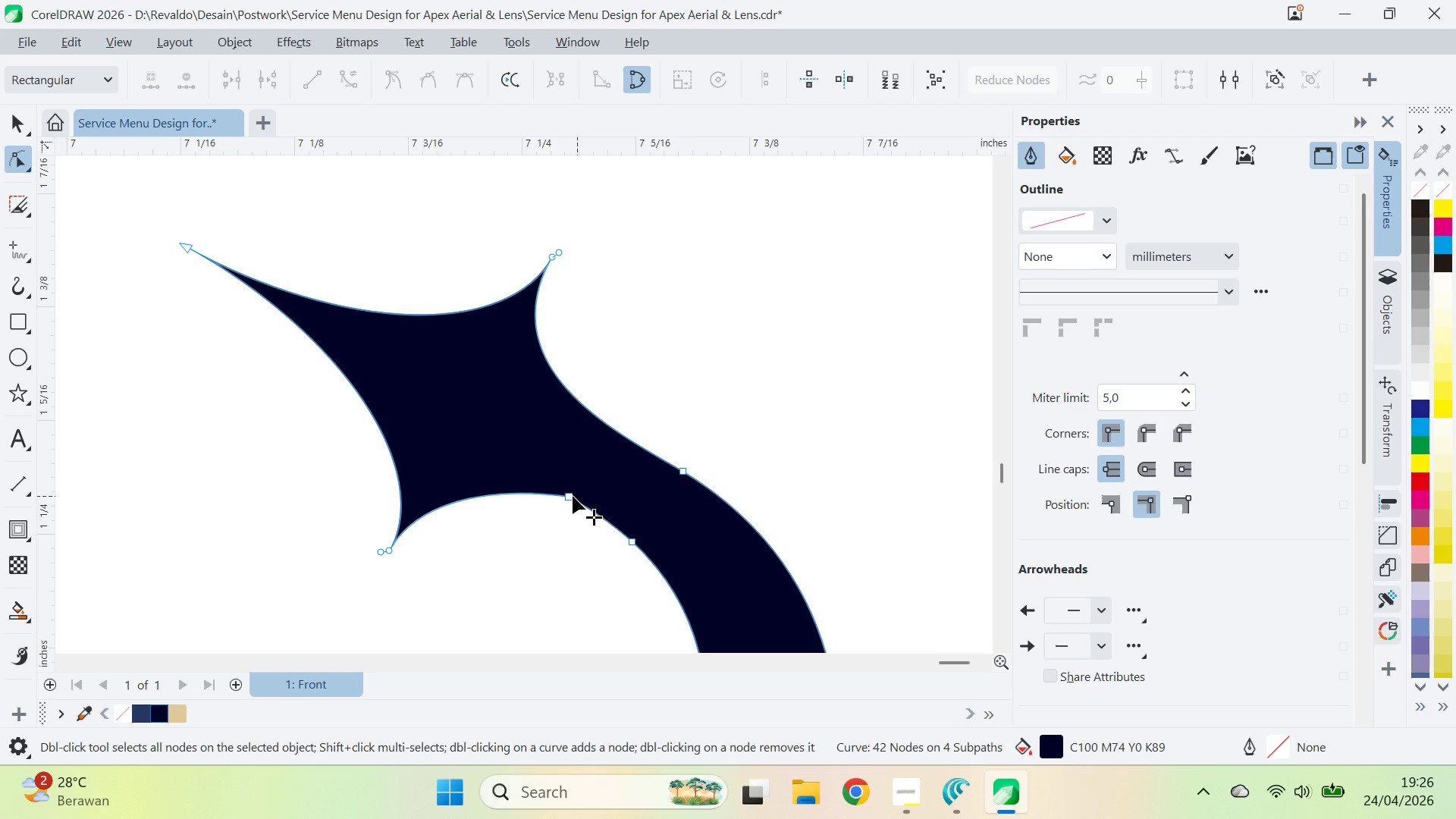 
double_click([570, 496])
 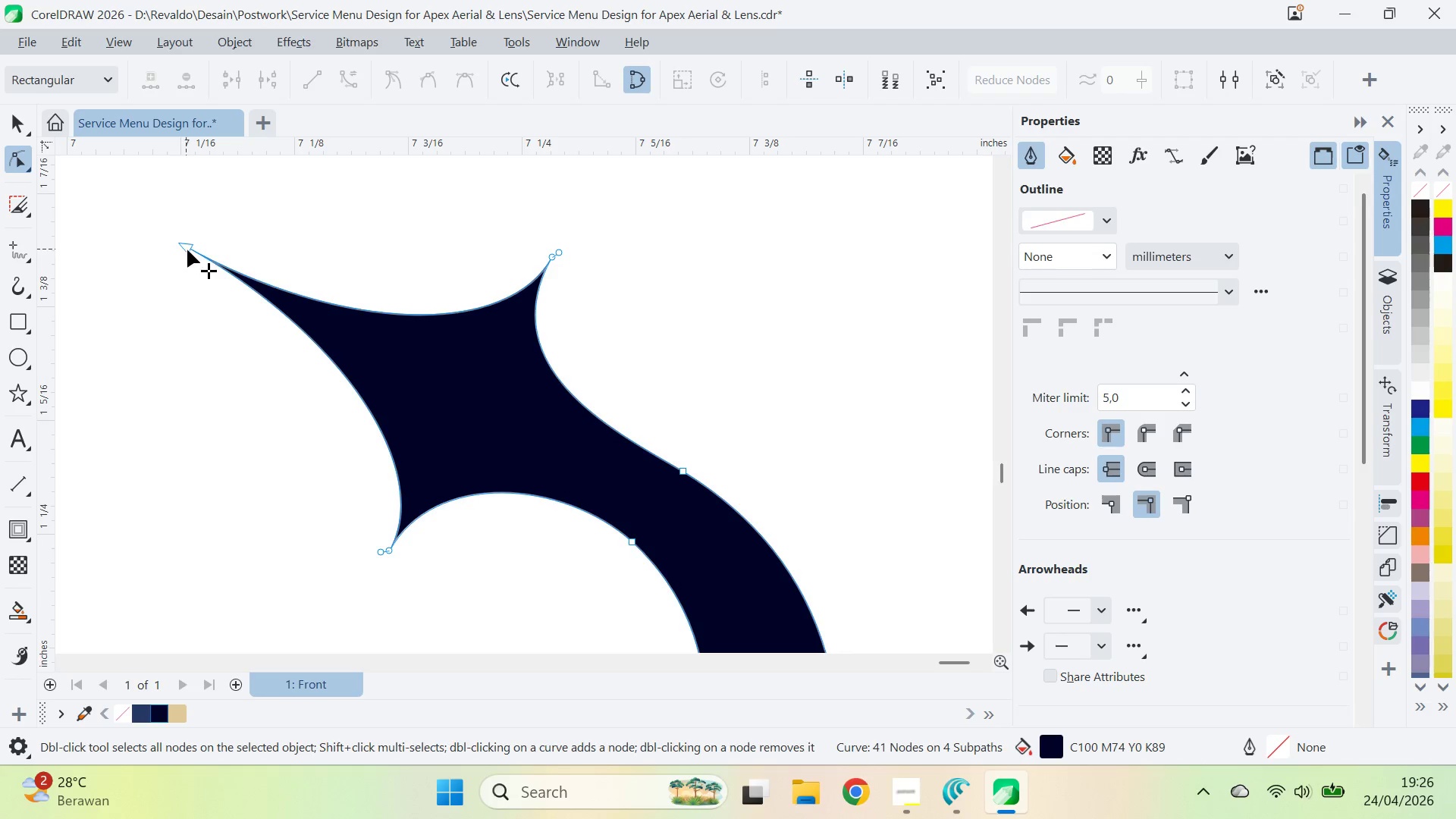 
double_click([562, 251])
 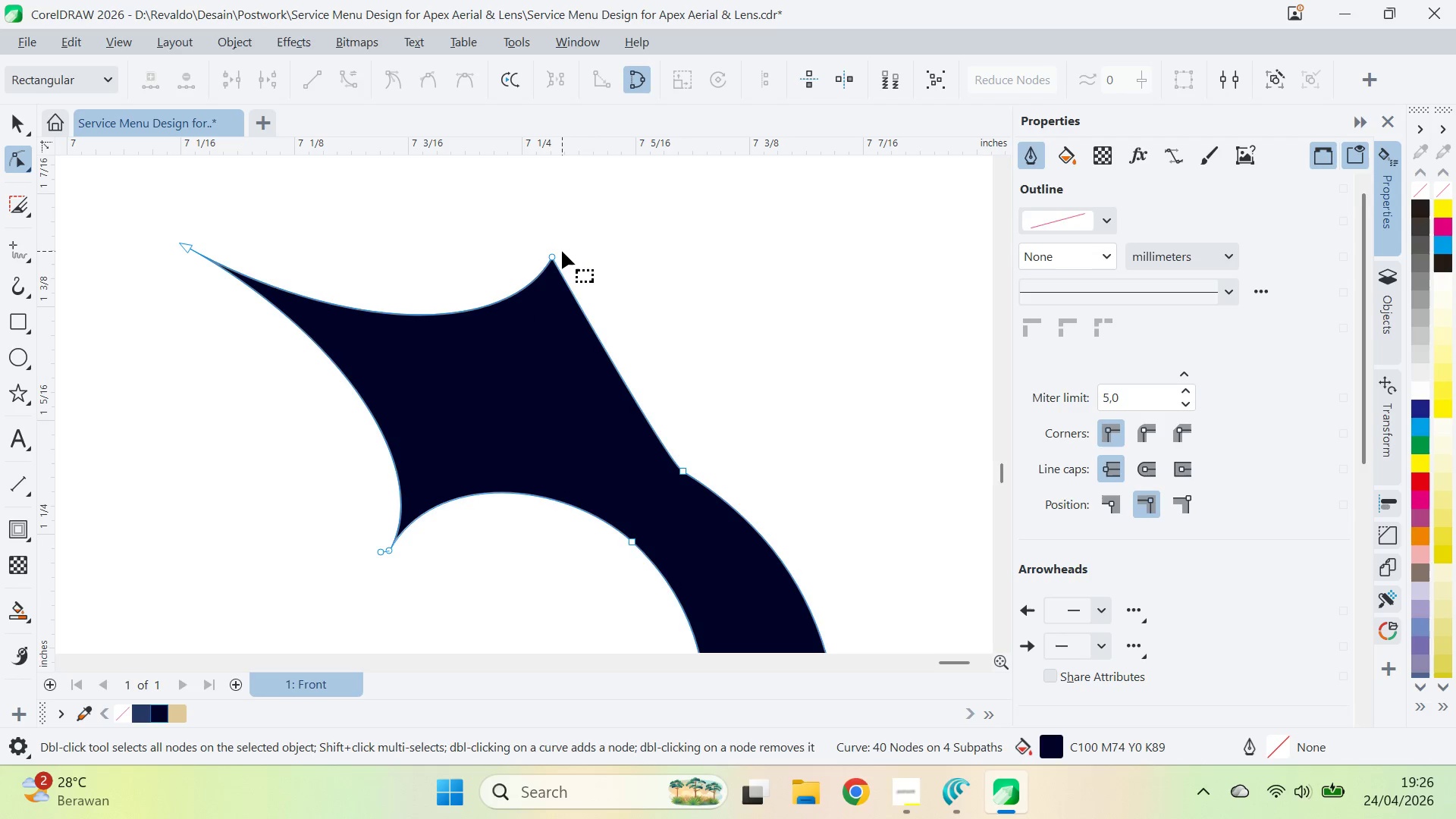 
key(Control+Z)
 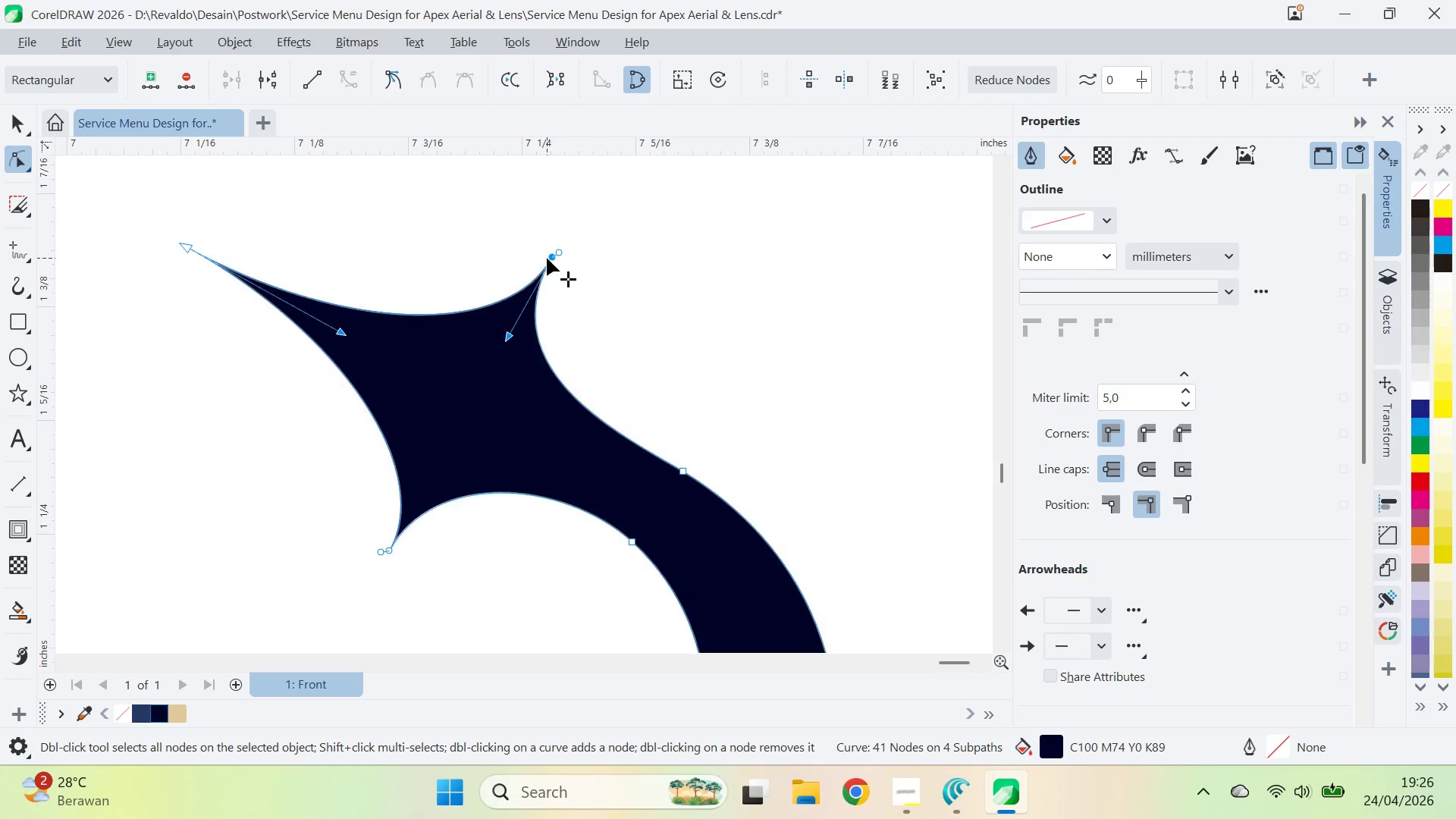 
double_click([547, 258])
 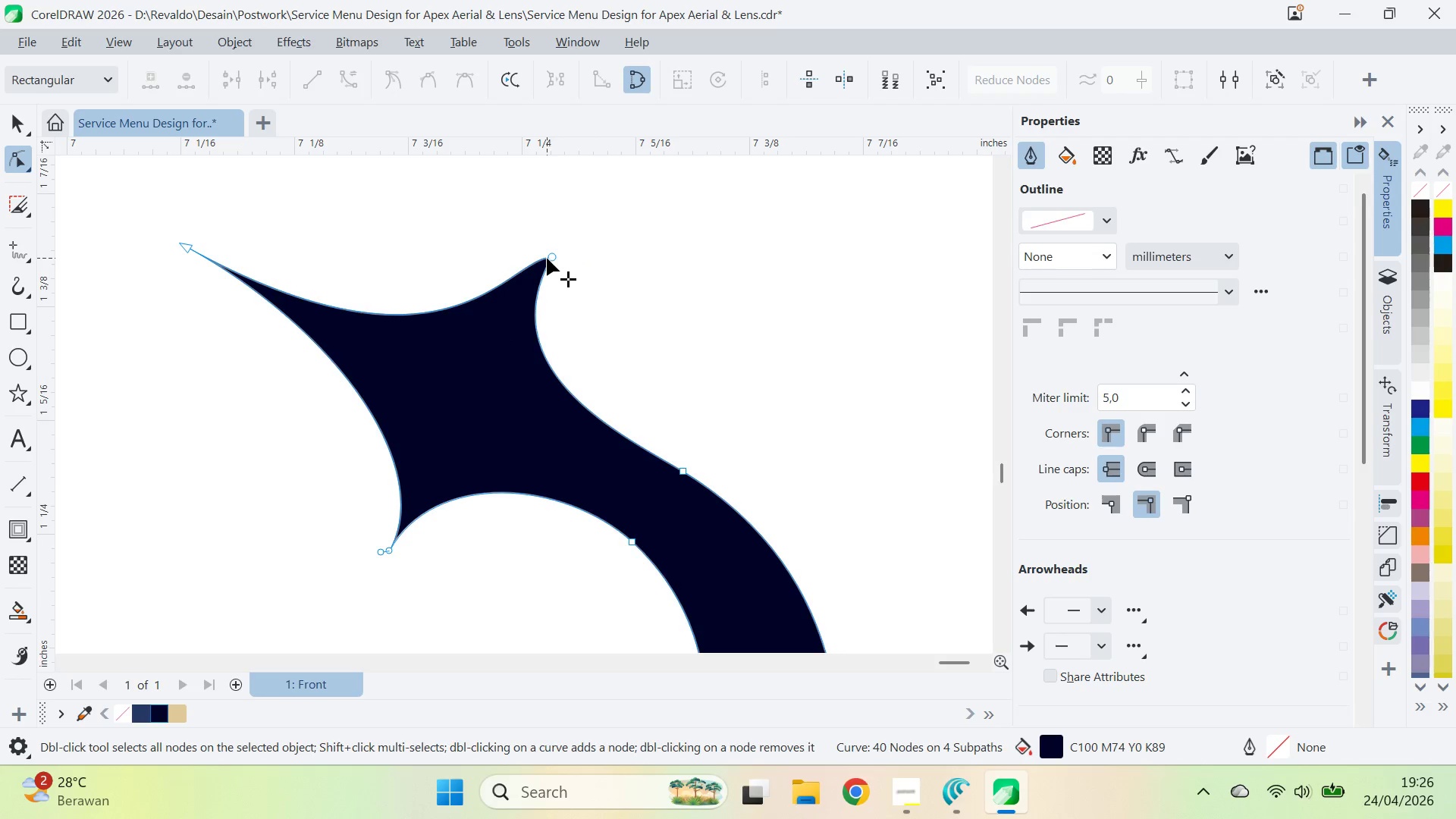 
key(Control+ControlLeft)
 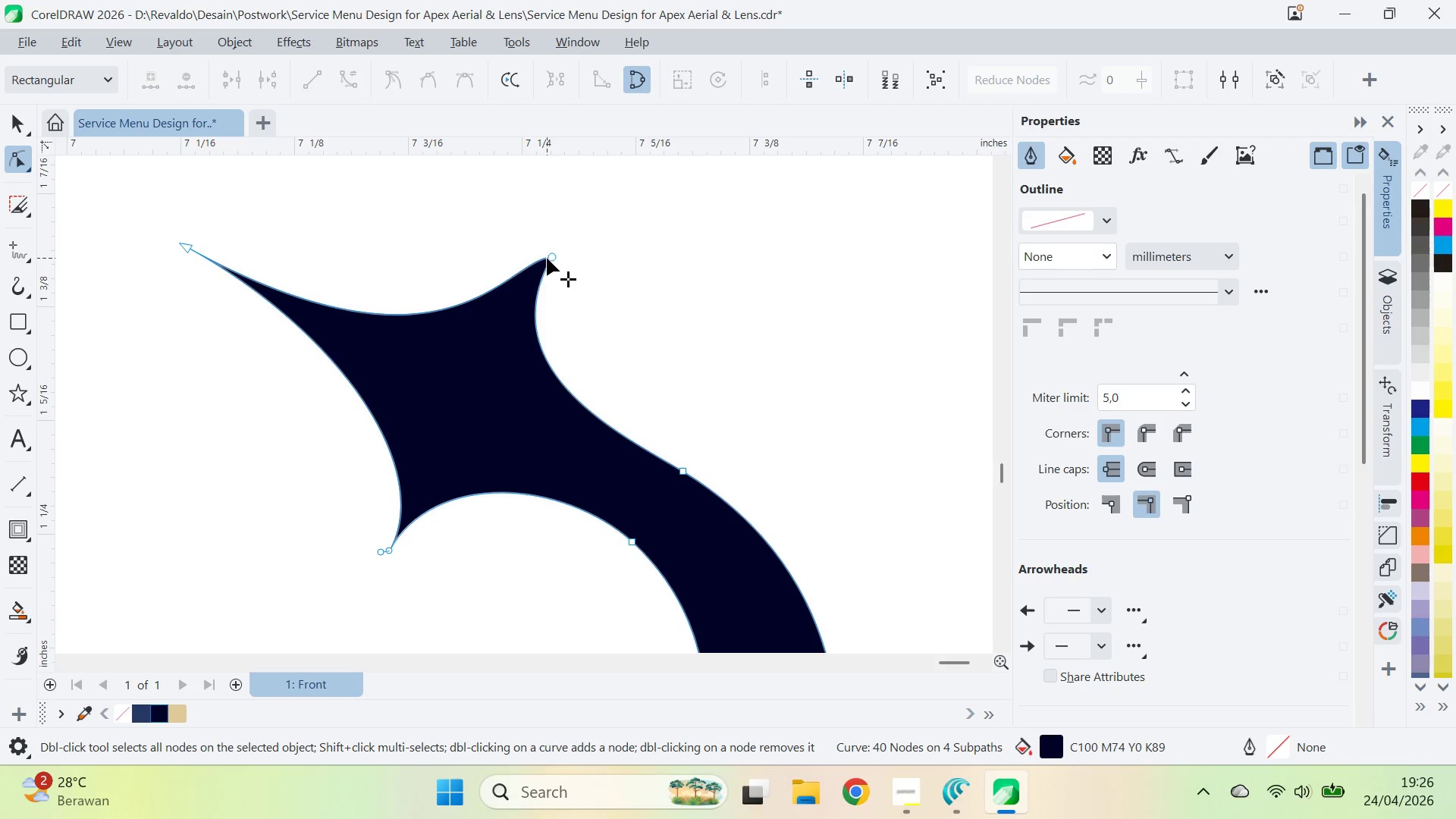 
key(Control+Z)
 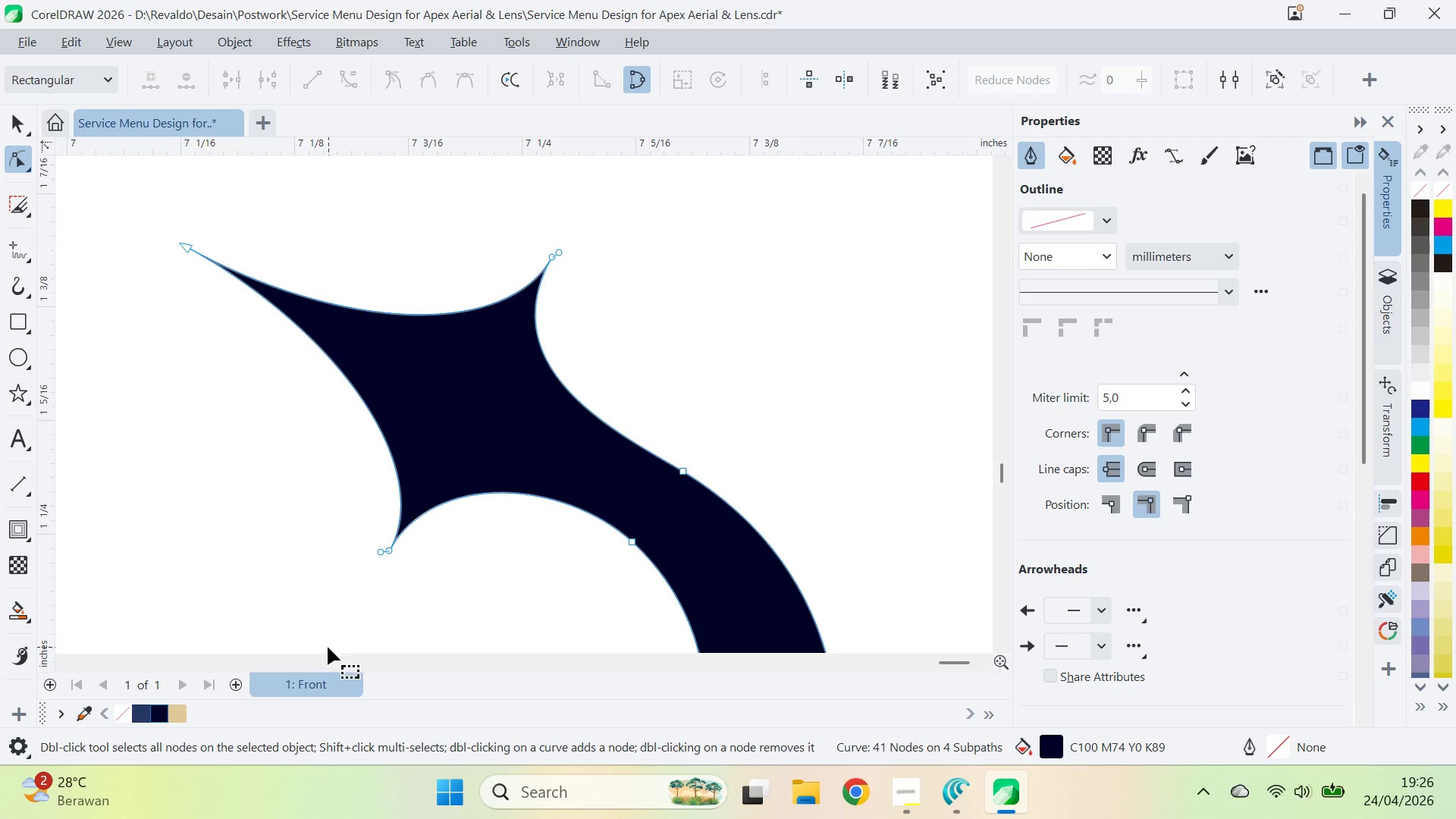 
left_click([378, 555])
 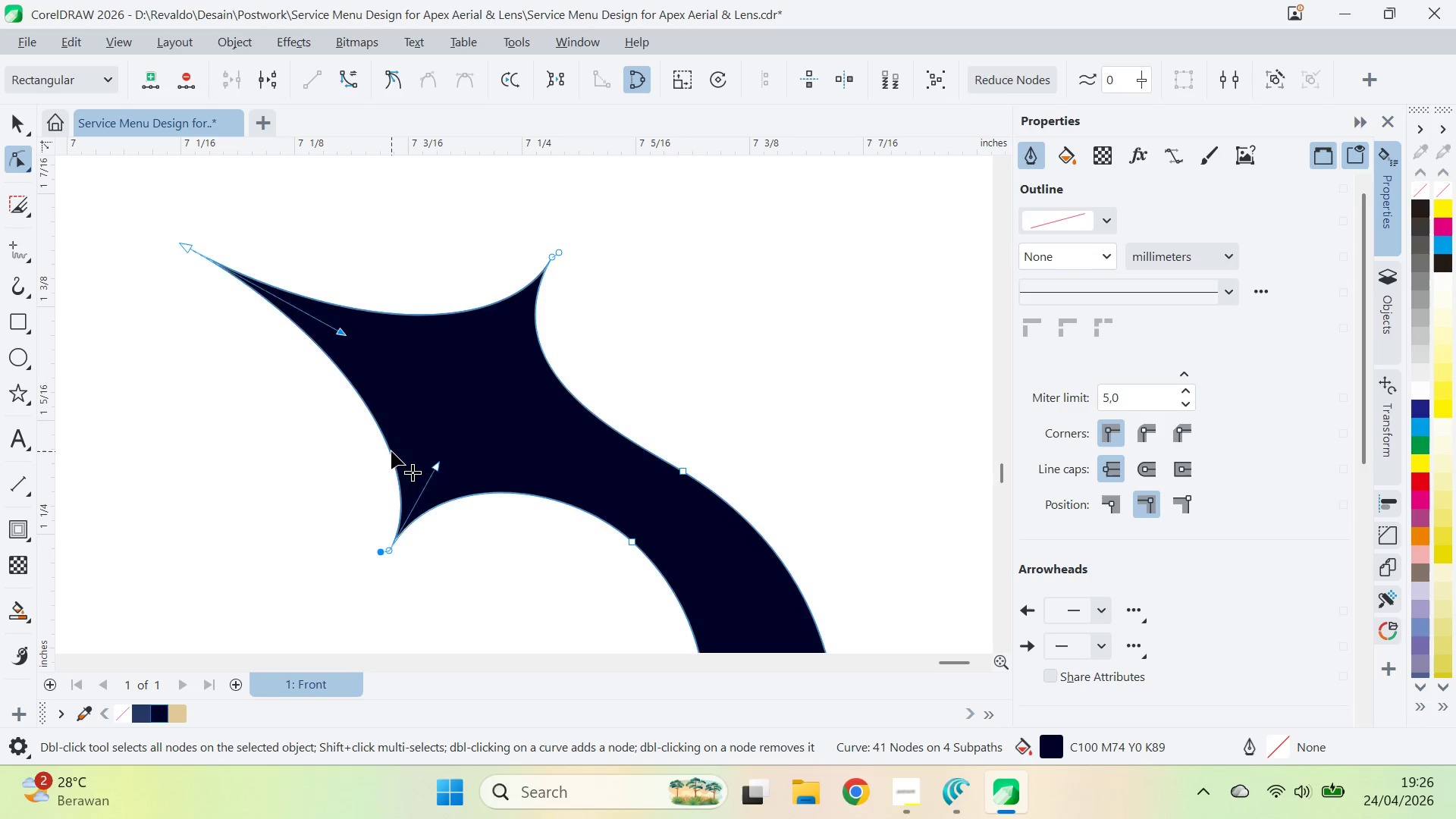 
double_click([391, 451])
 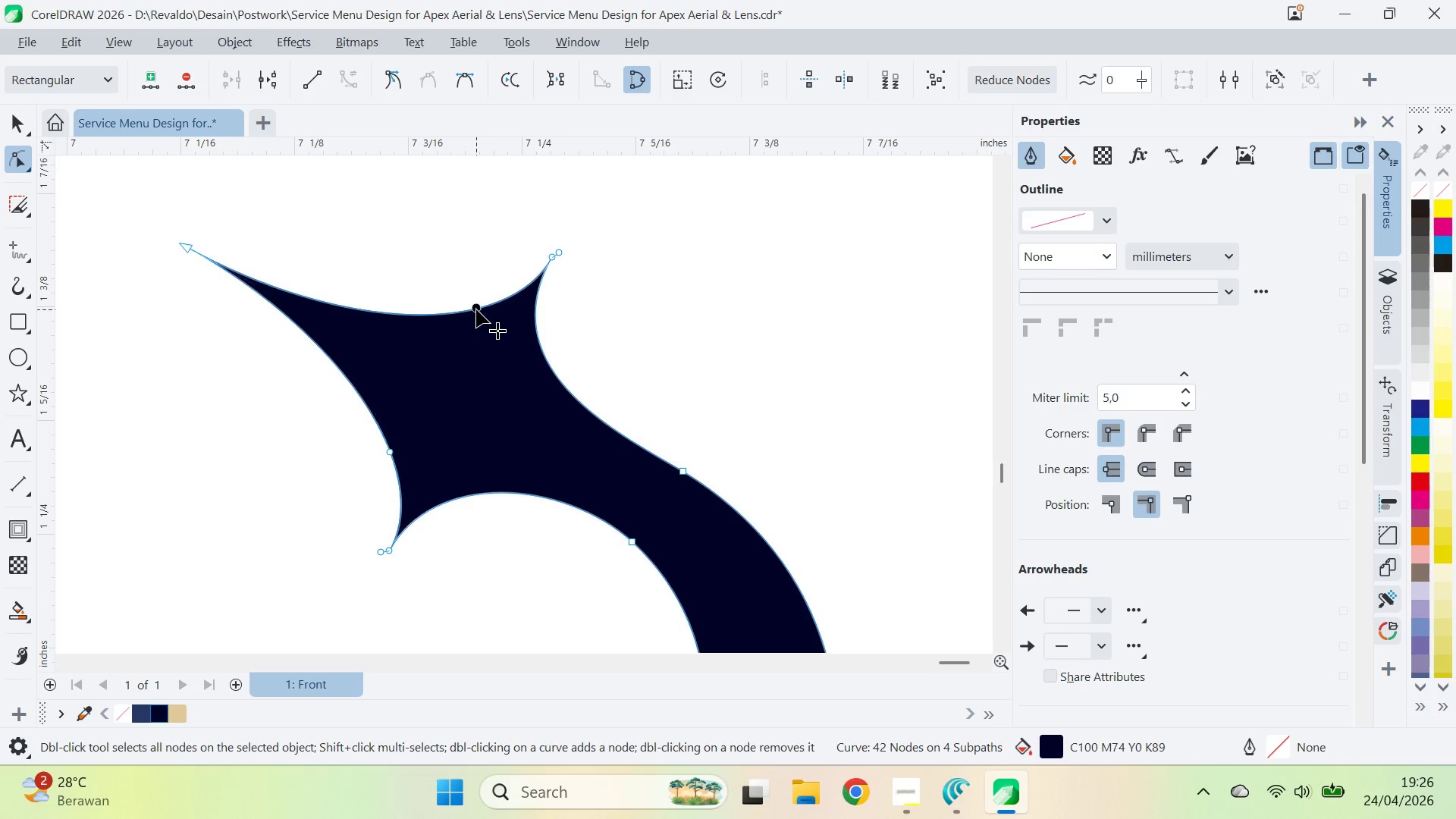 
double_click([476, 309])
 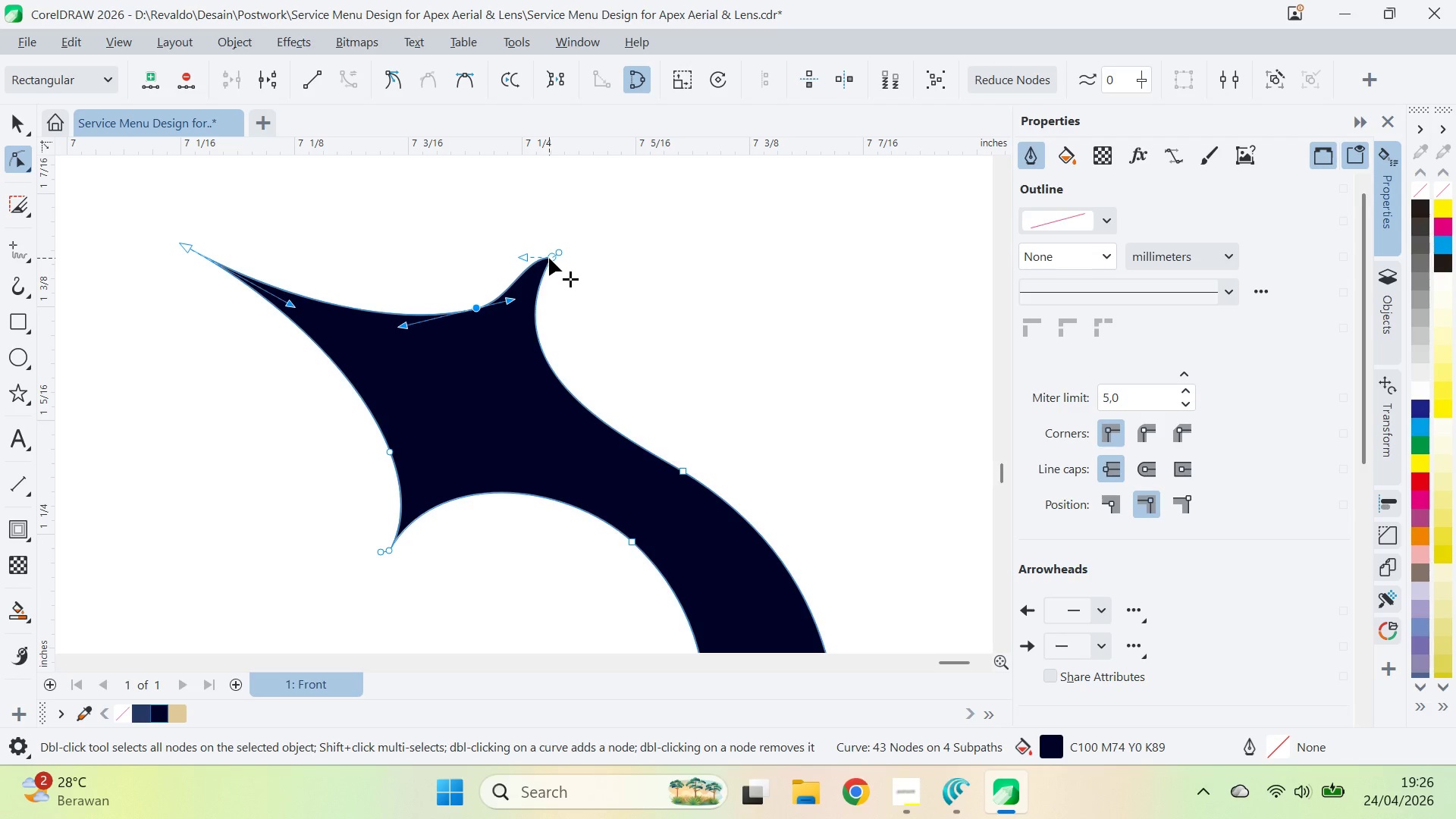 
key(Control+Z)
 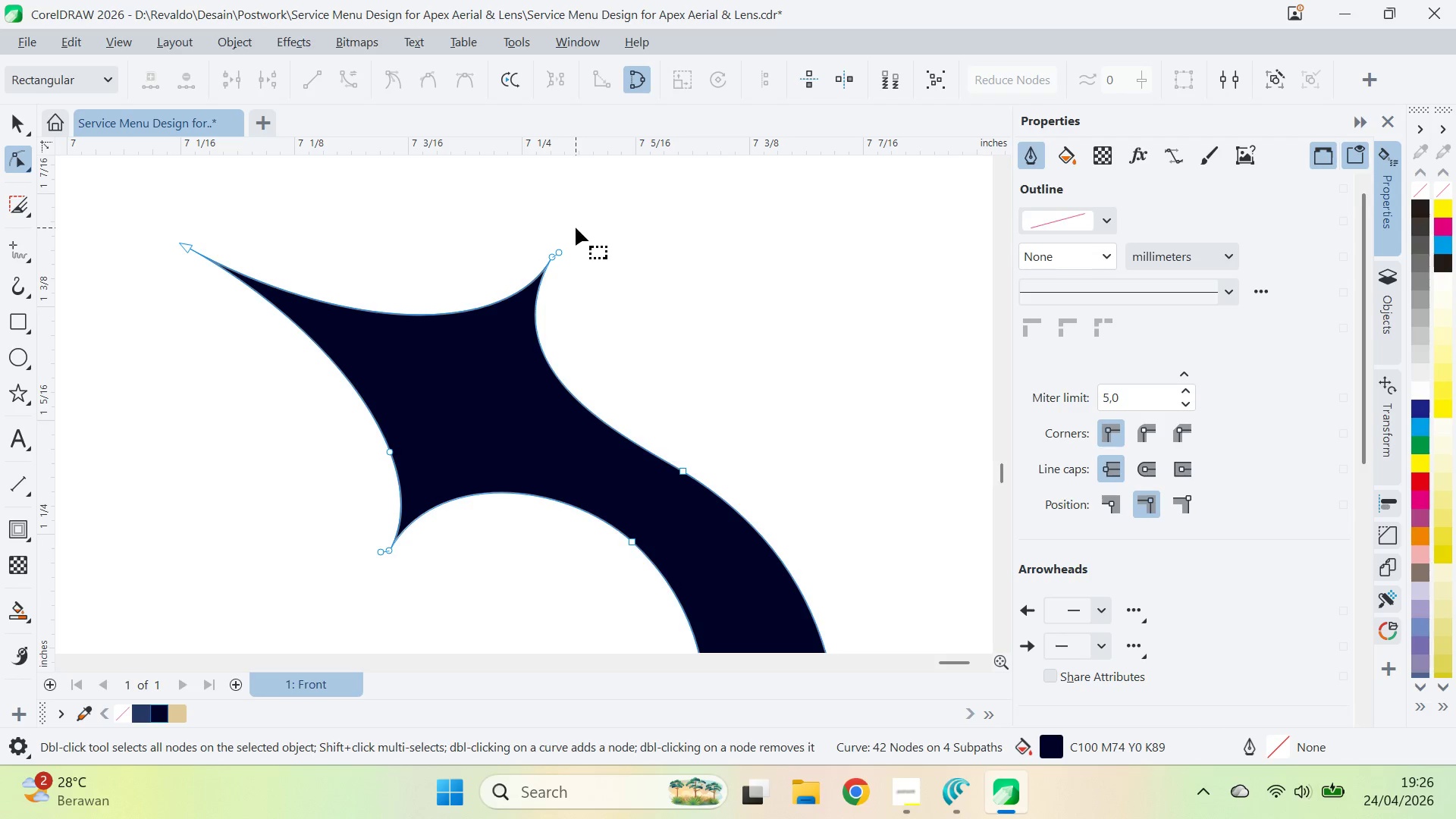 
key(Control+Z)
 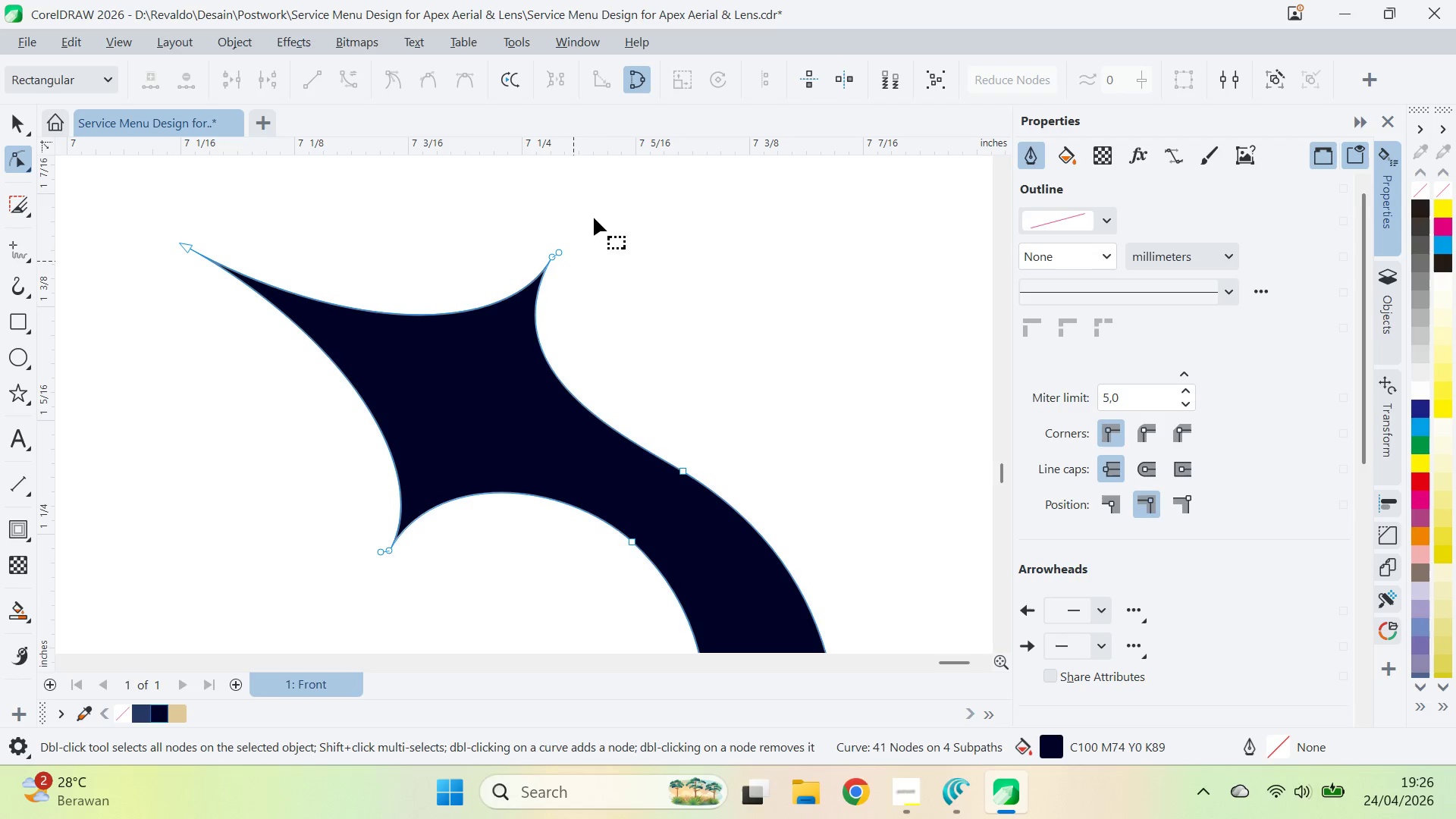 
left_click_drag(start_coordinate=[601, 199], to_coordinate=[346, 568])
 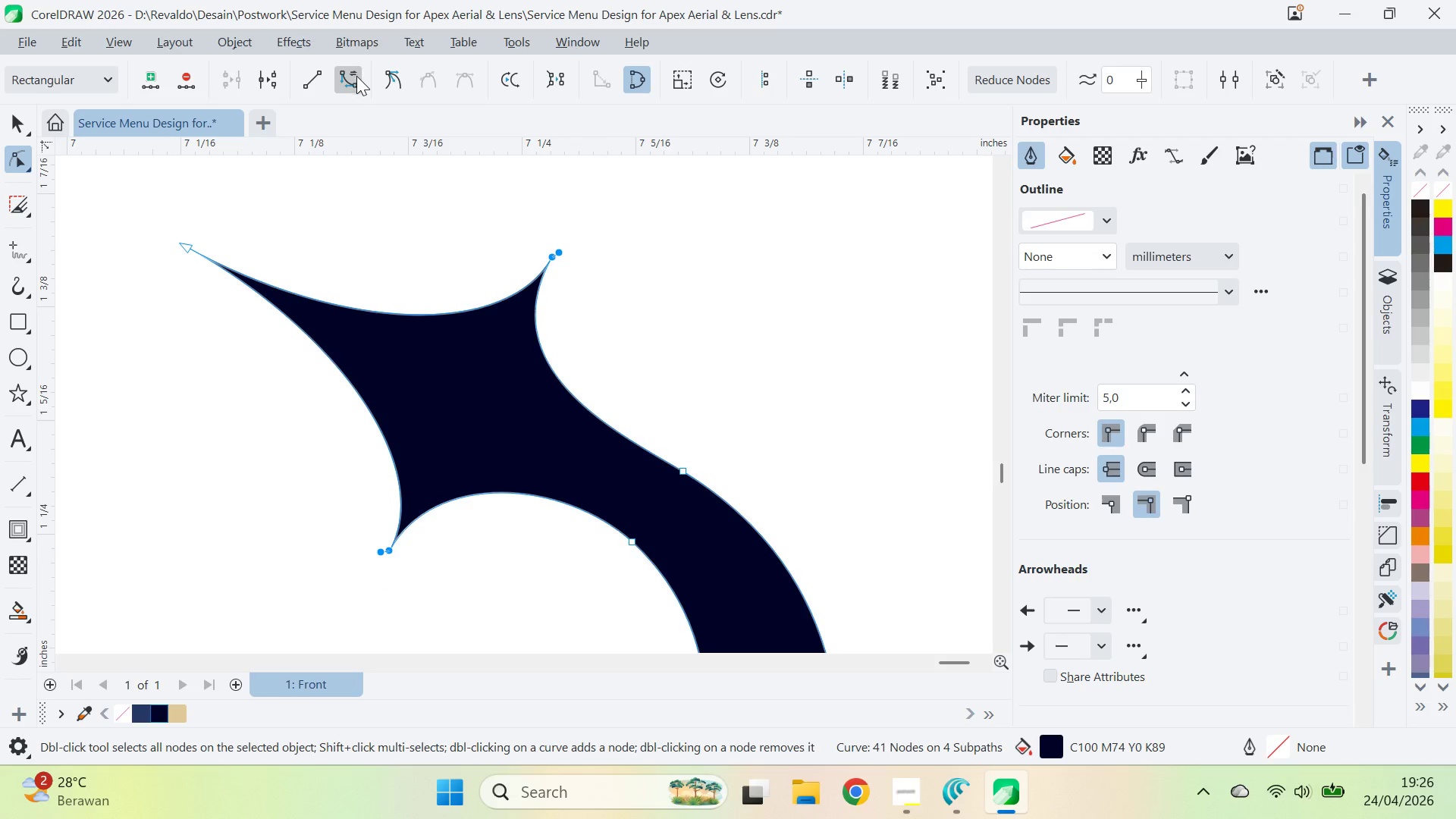 
left_click([381, 80])
 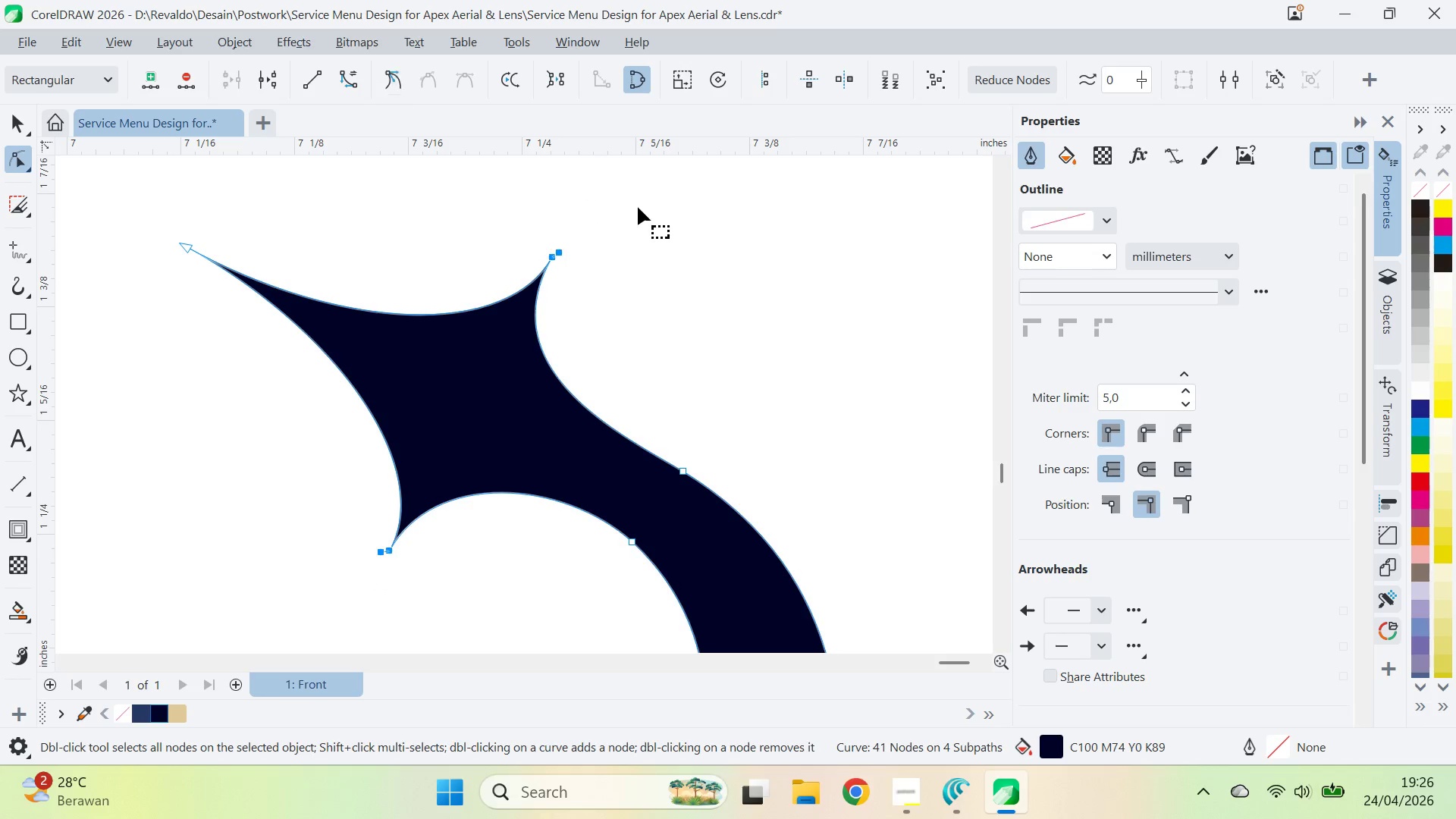 
left_click_drag(start_coordinate=[638, 207], to_coordinate=[629, 213])
 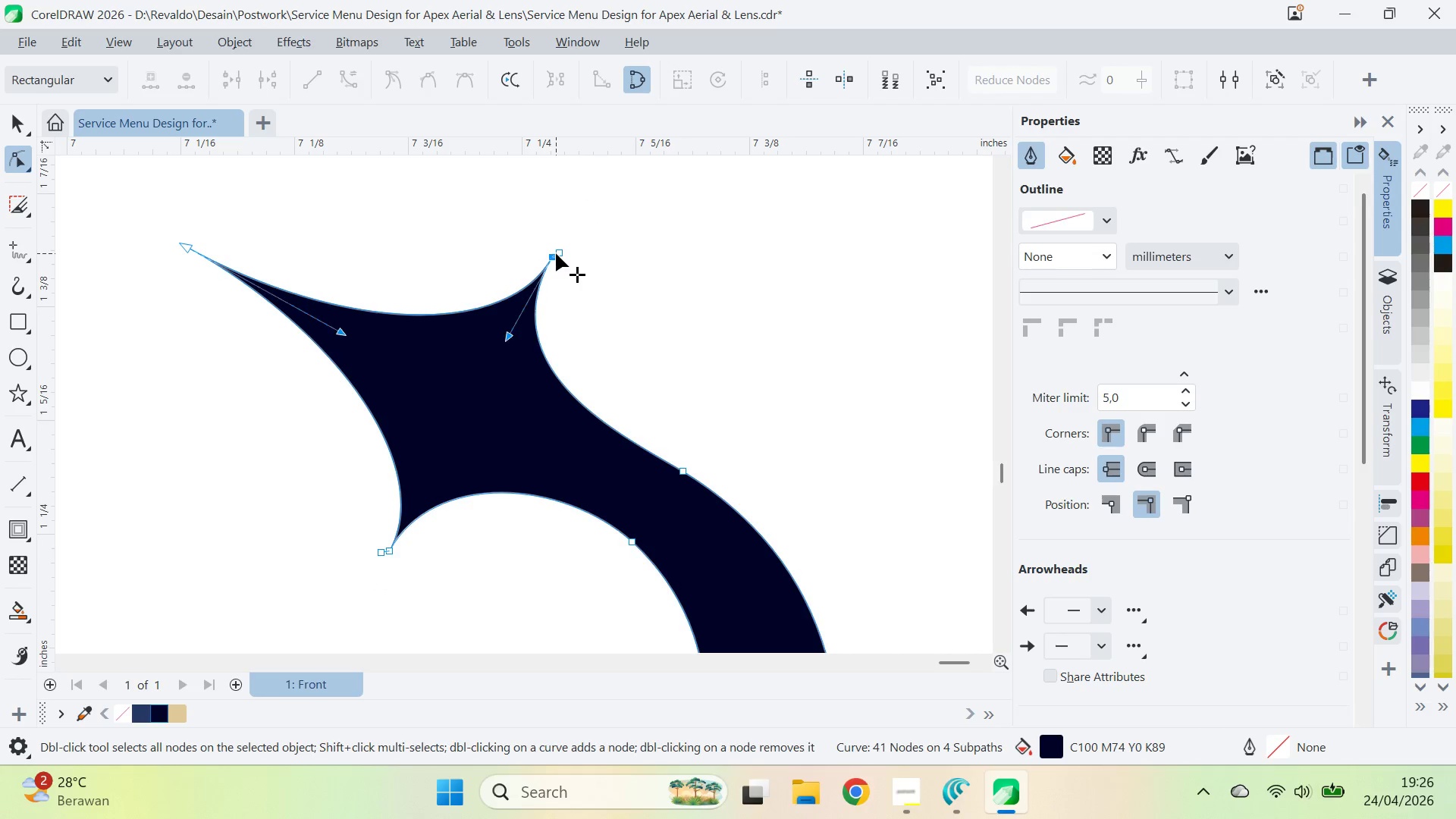 
double_click([556, 253])
 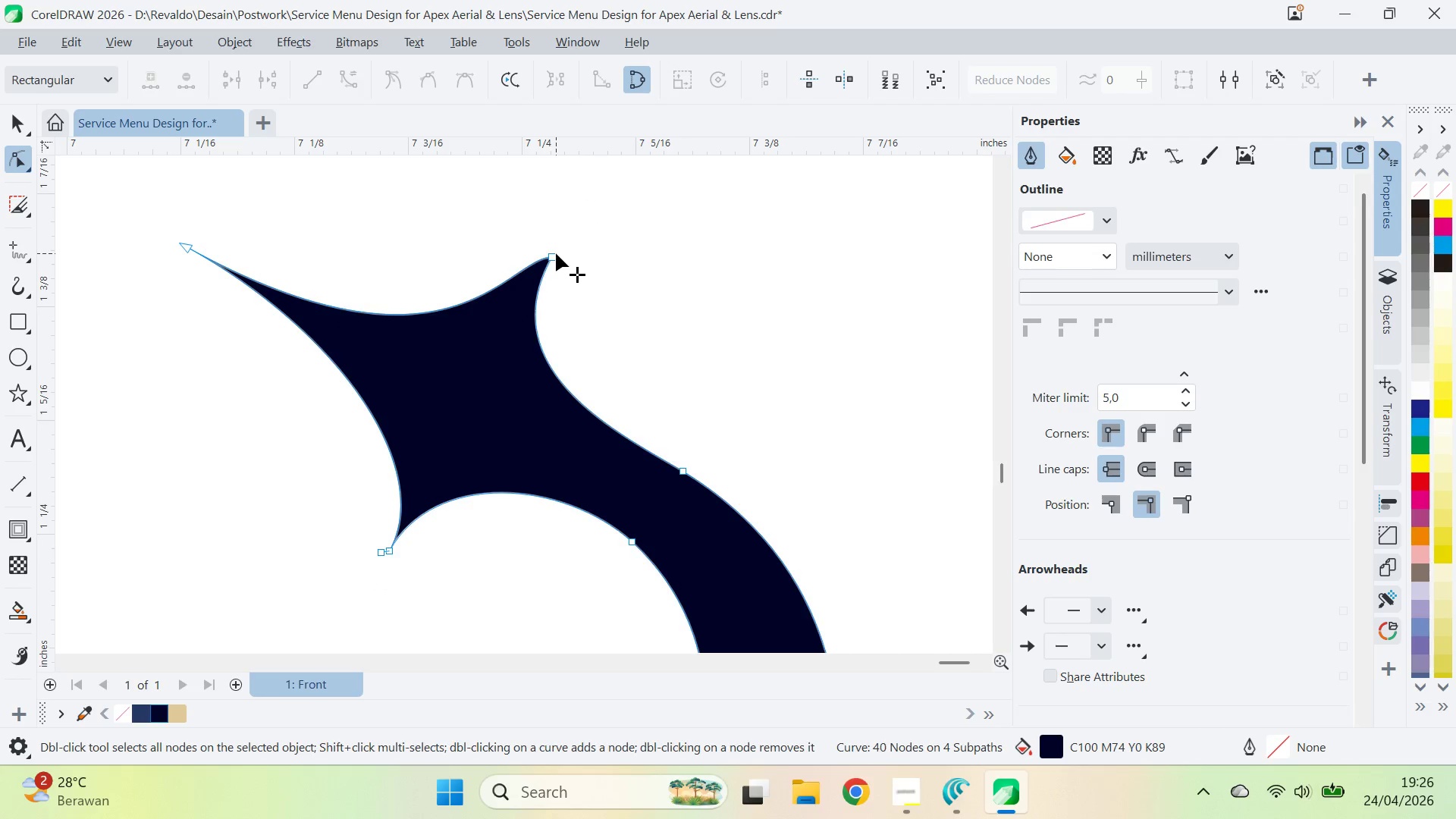 
key(Control+ControlLeft)
 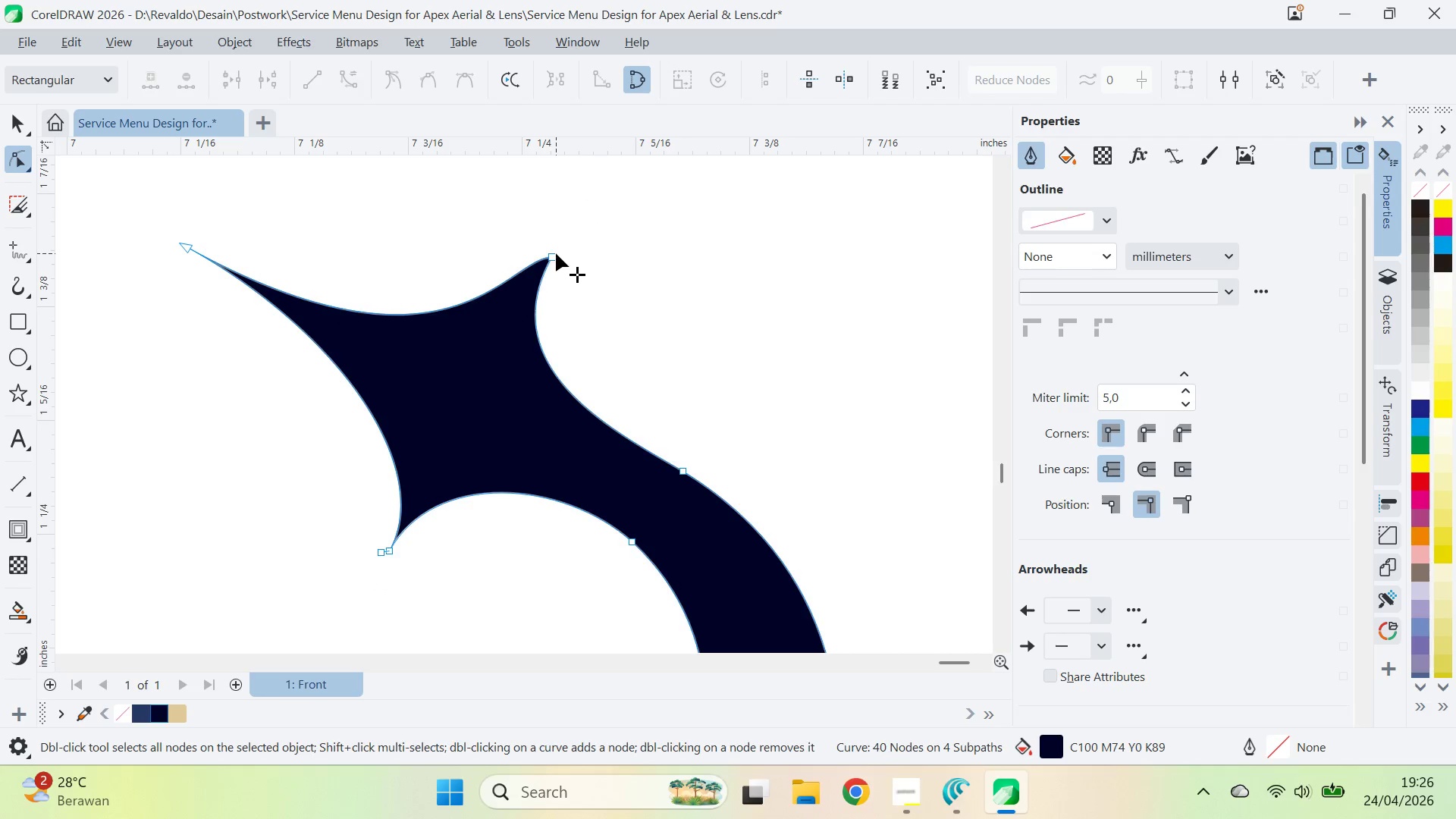 
key(Control+Z)
 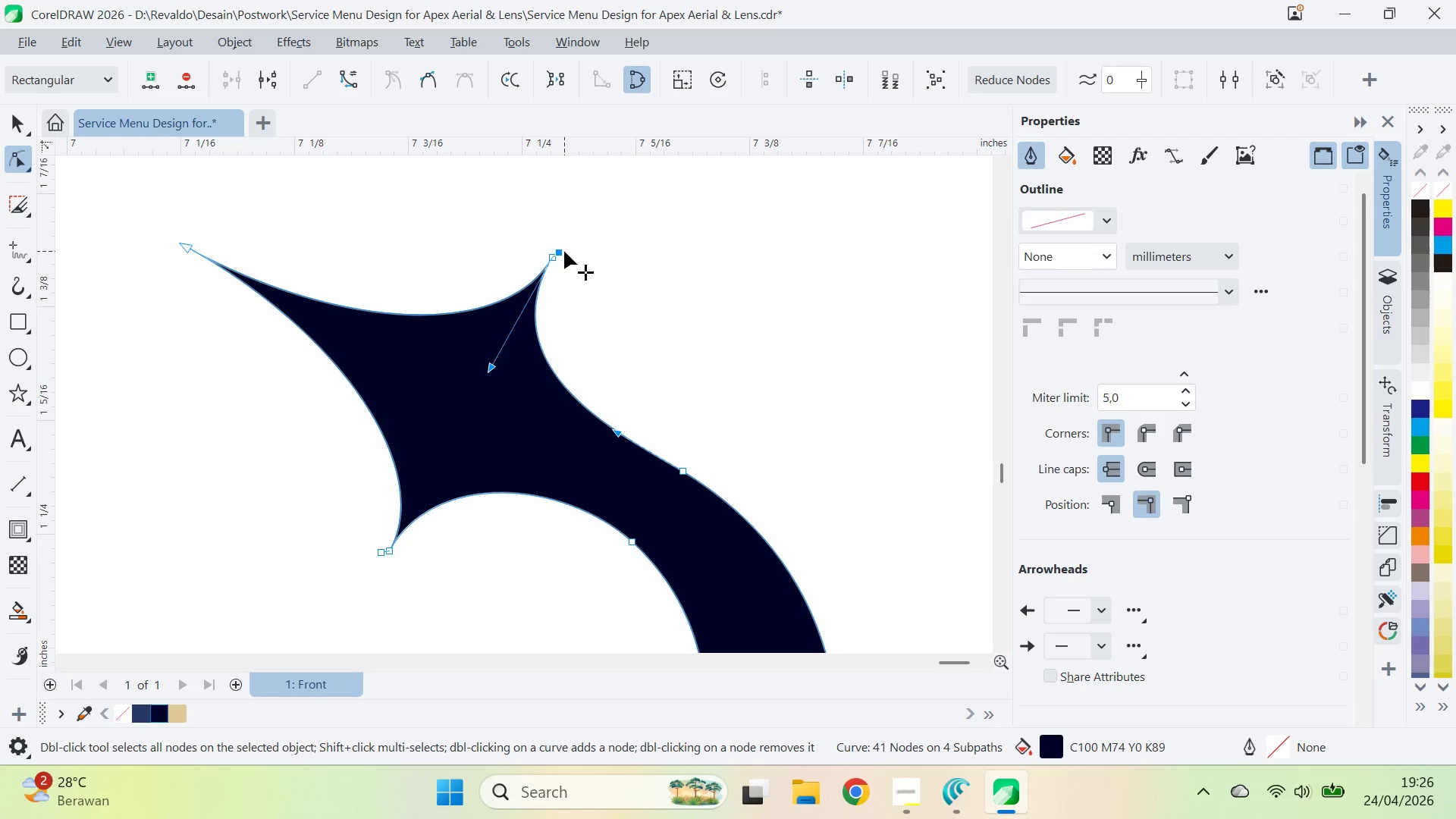 
double_click([564, 251])
 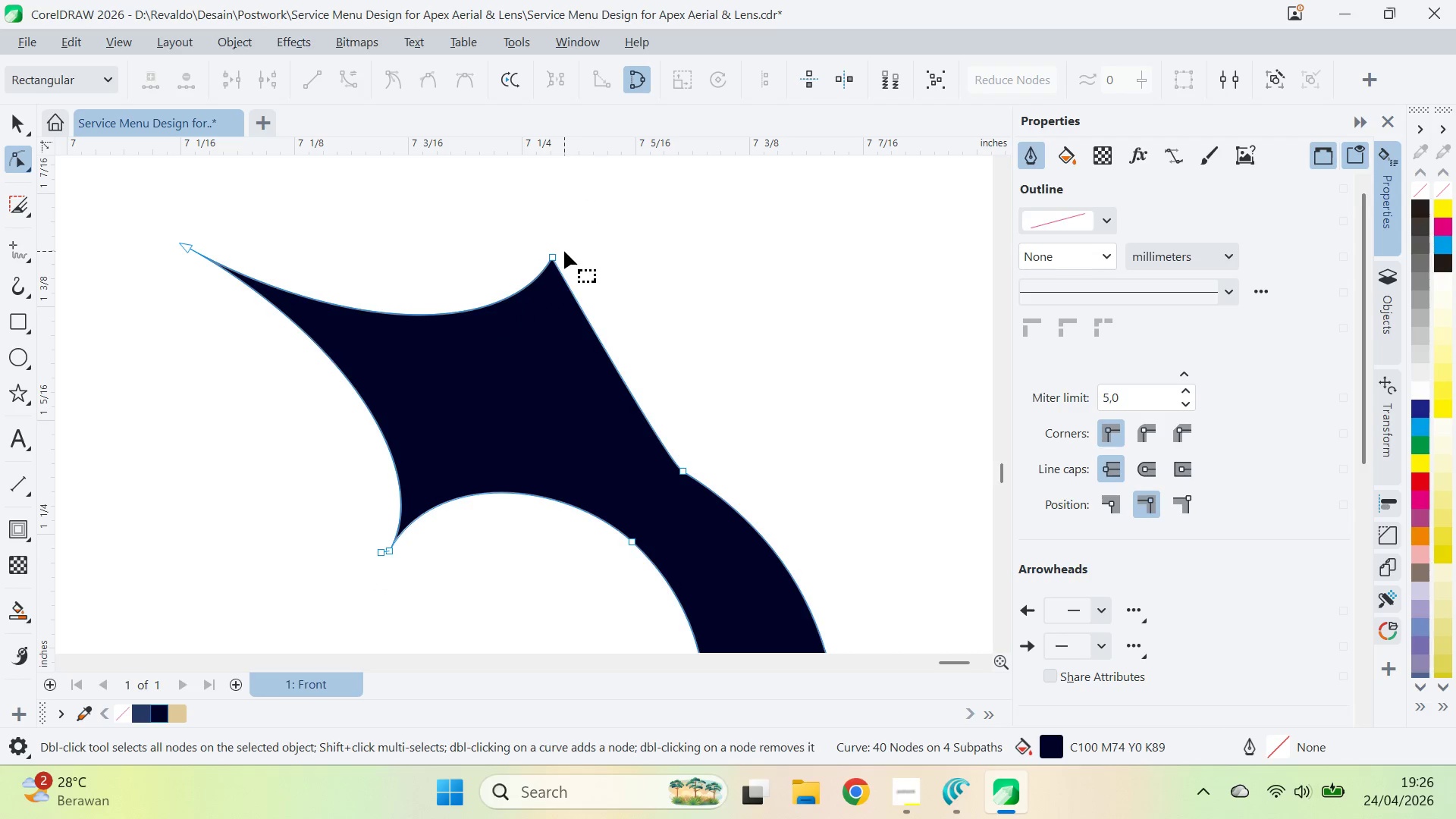 
key(Control+Z)
 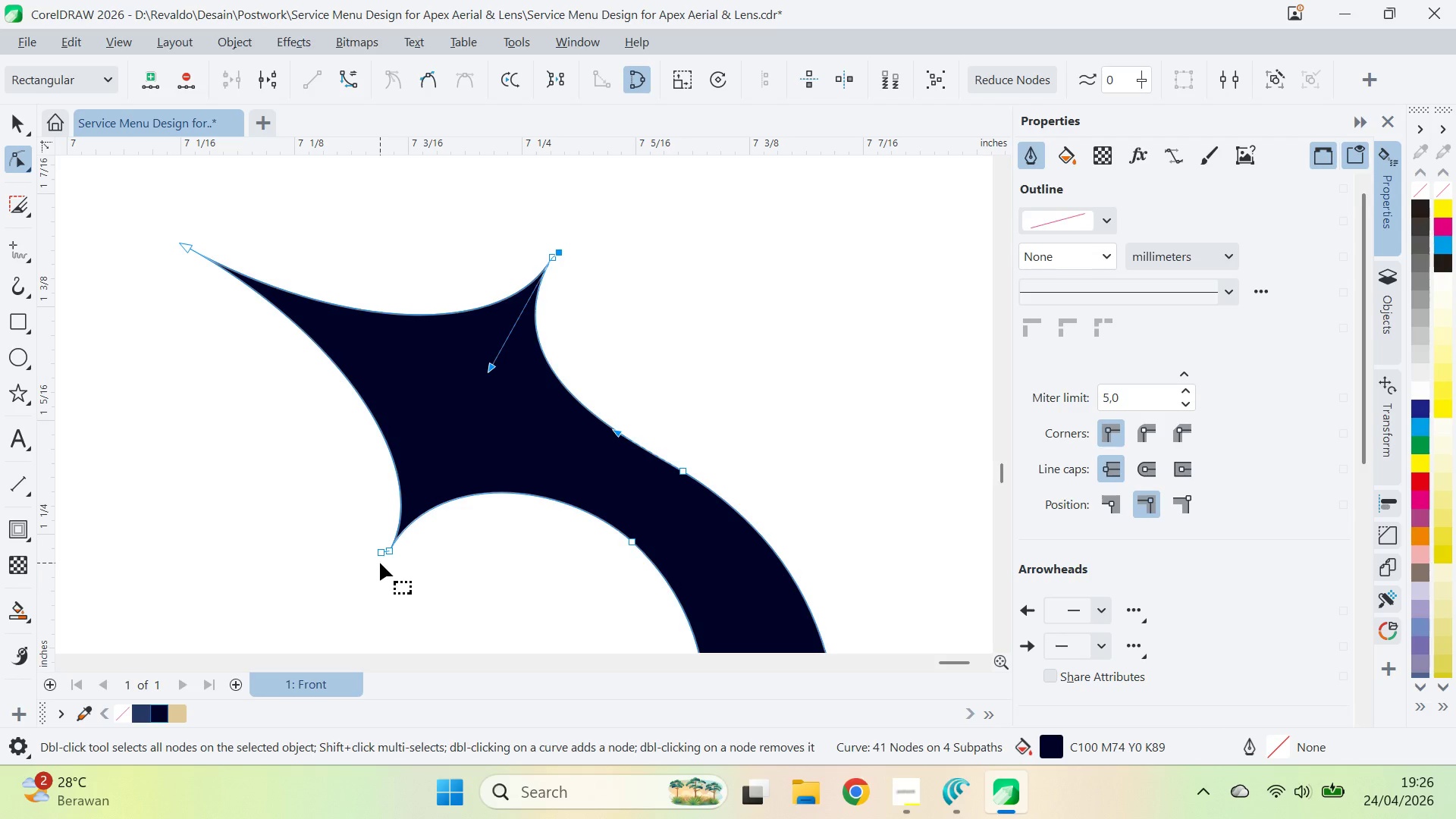 
left_click([377, 555])
 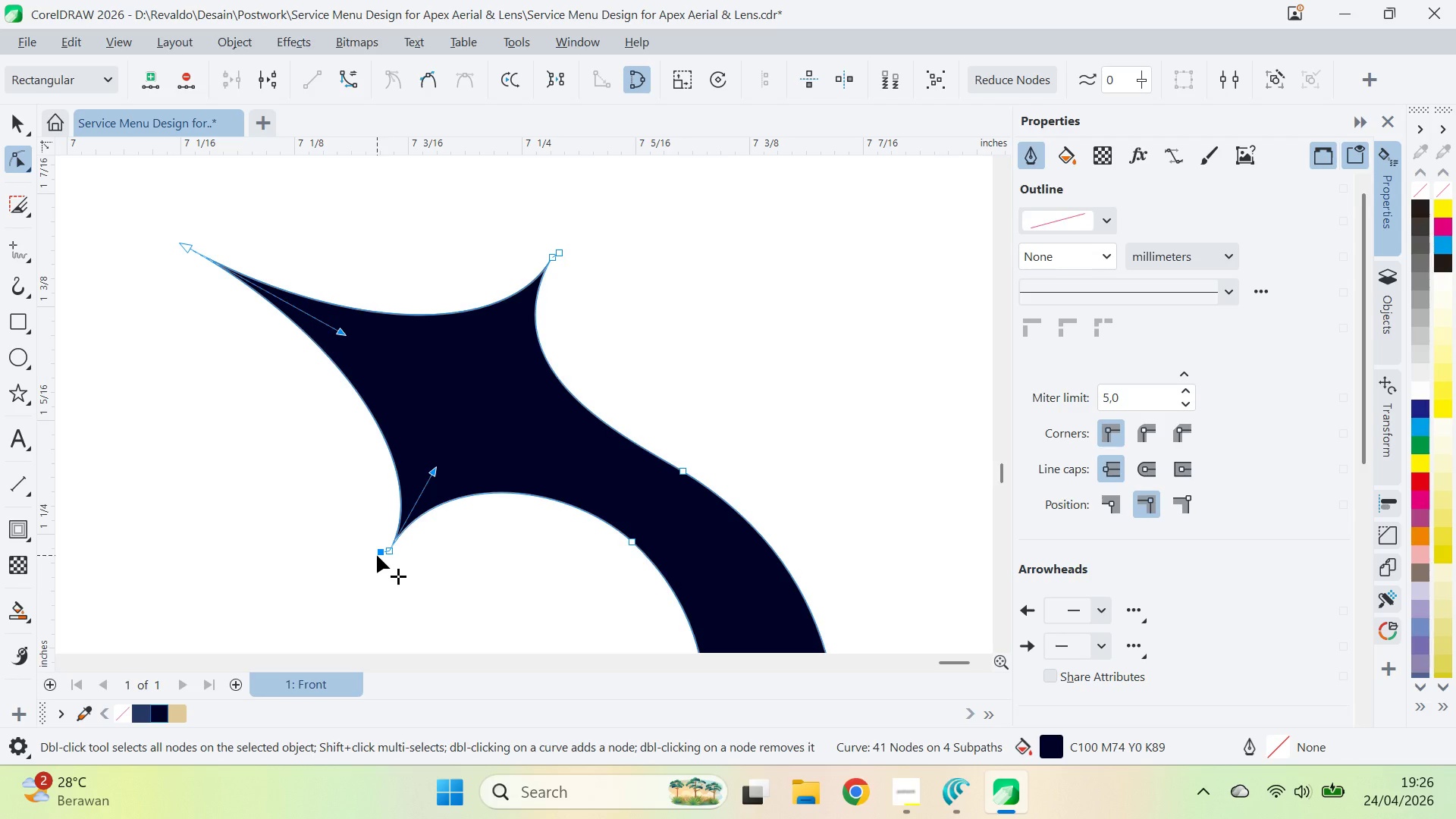 
left_click([377, 555])
 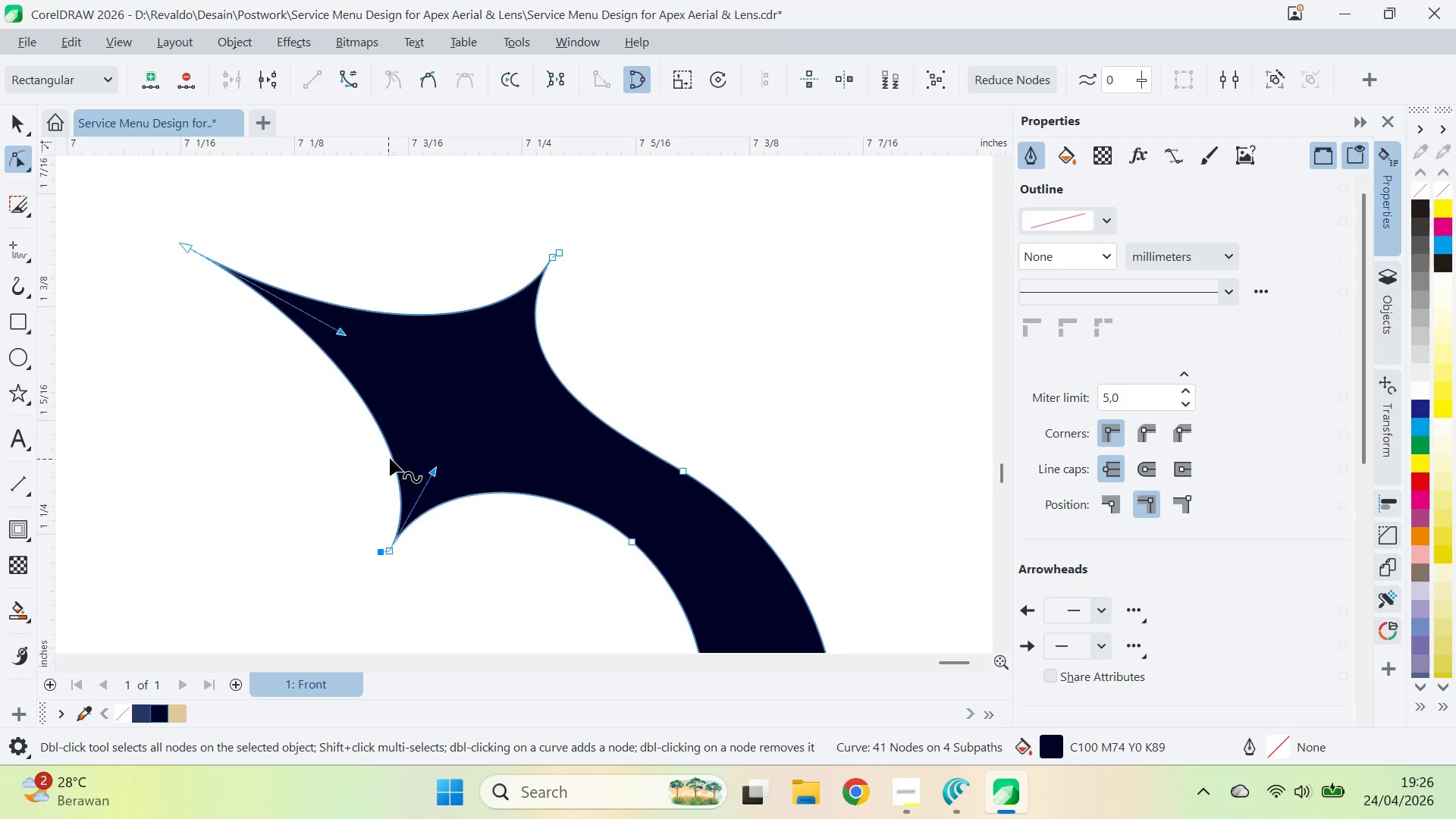 
double_click([391, 457])
 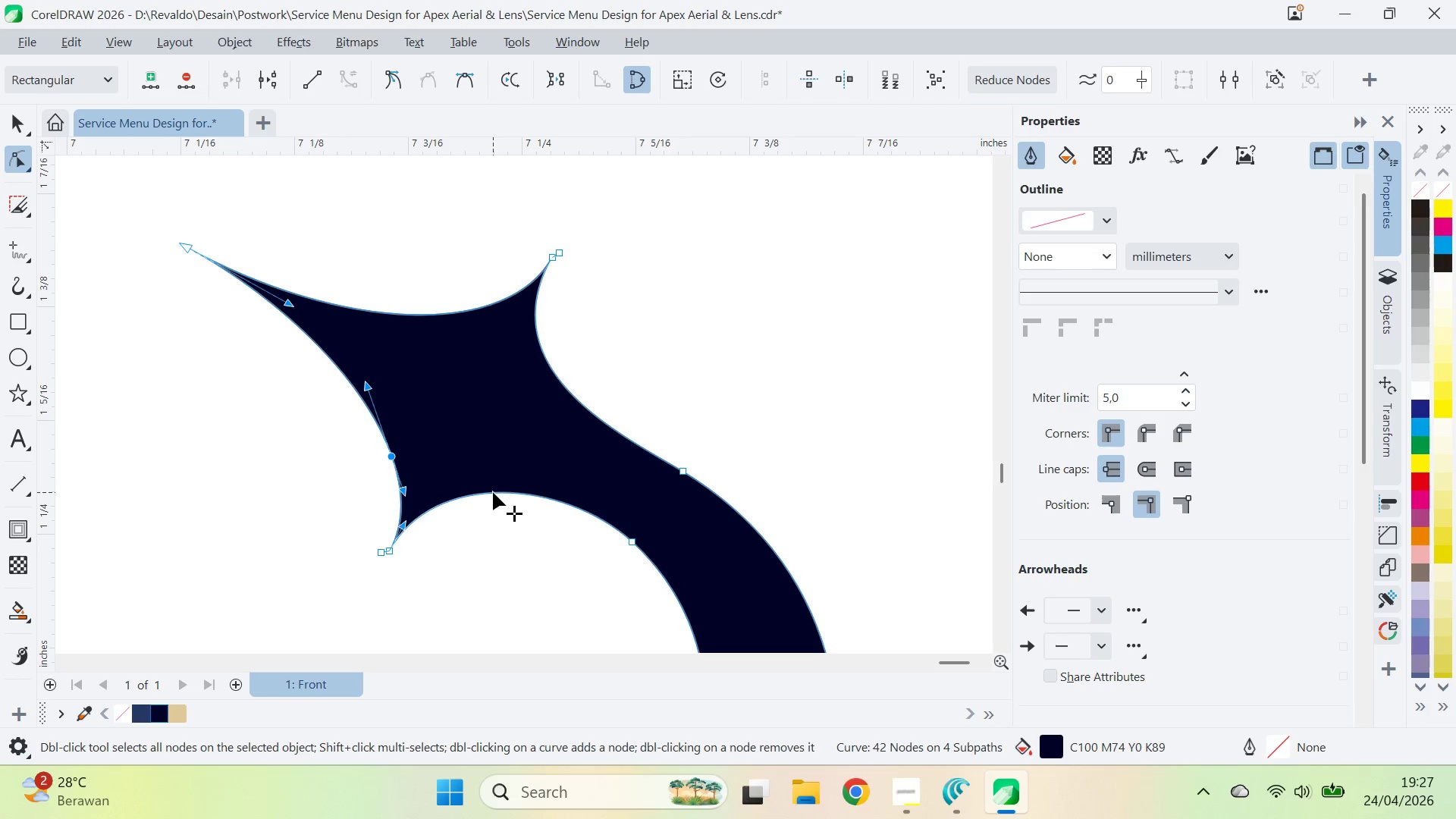 
double_click([493, 492])
 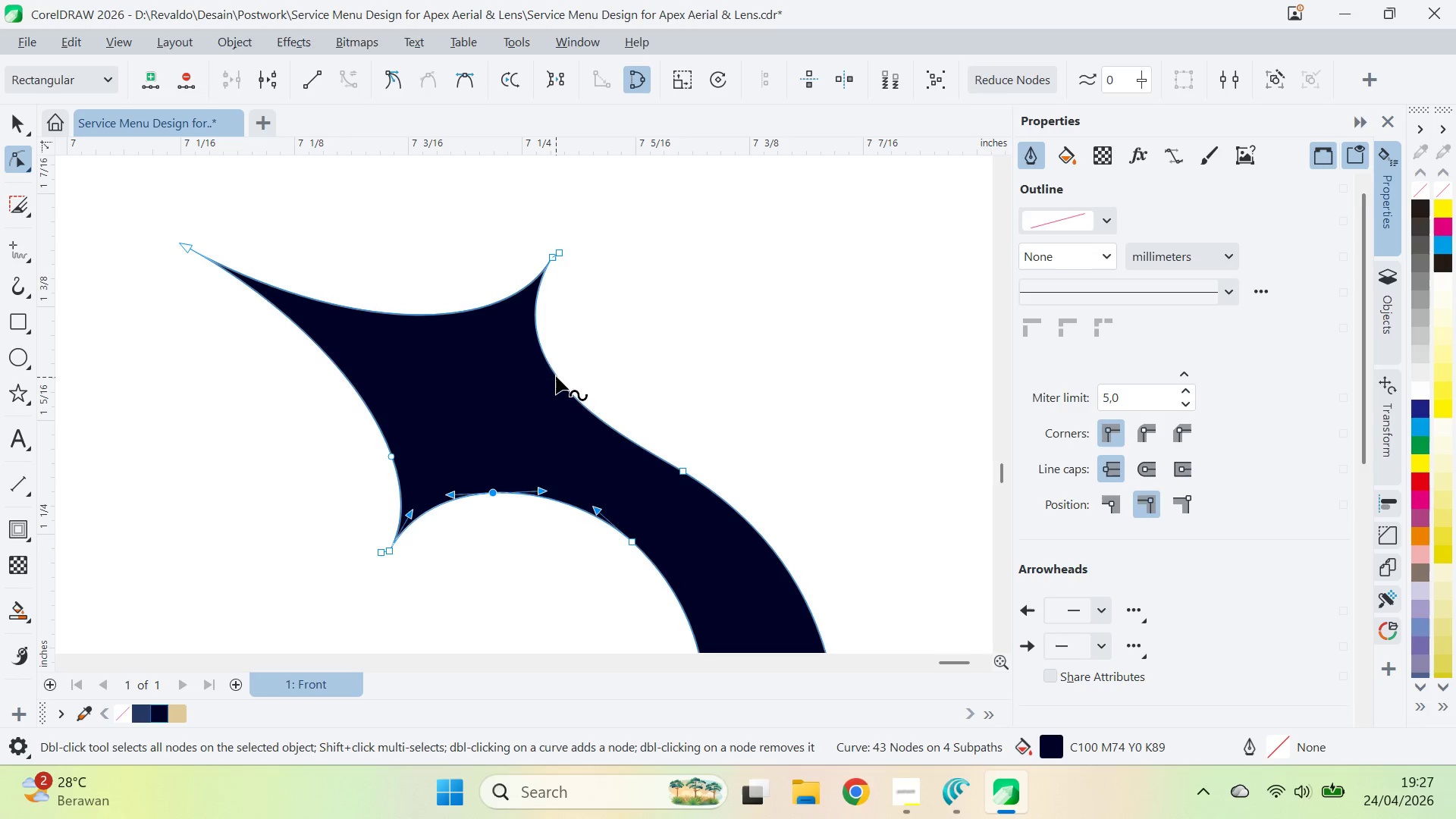 
double_click([556, 376])
 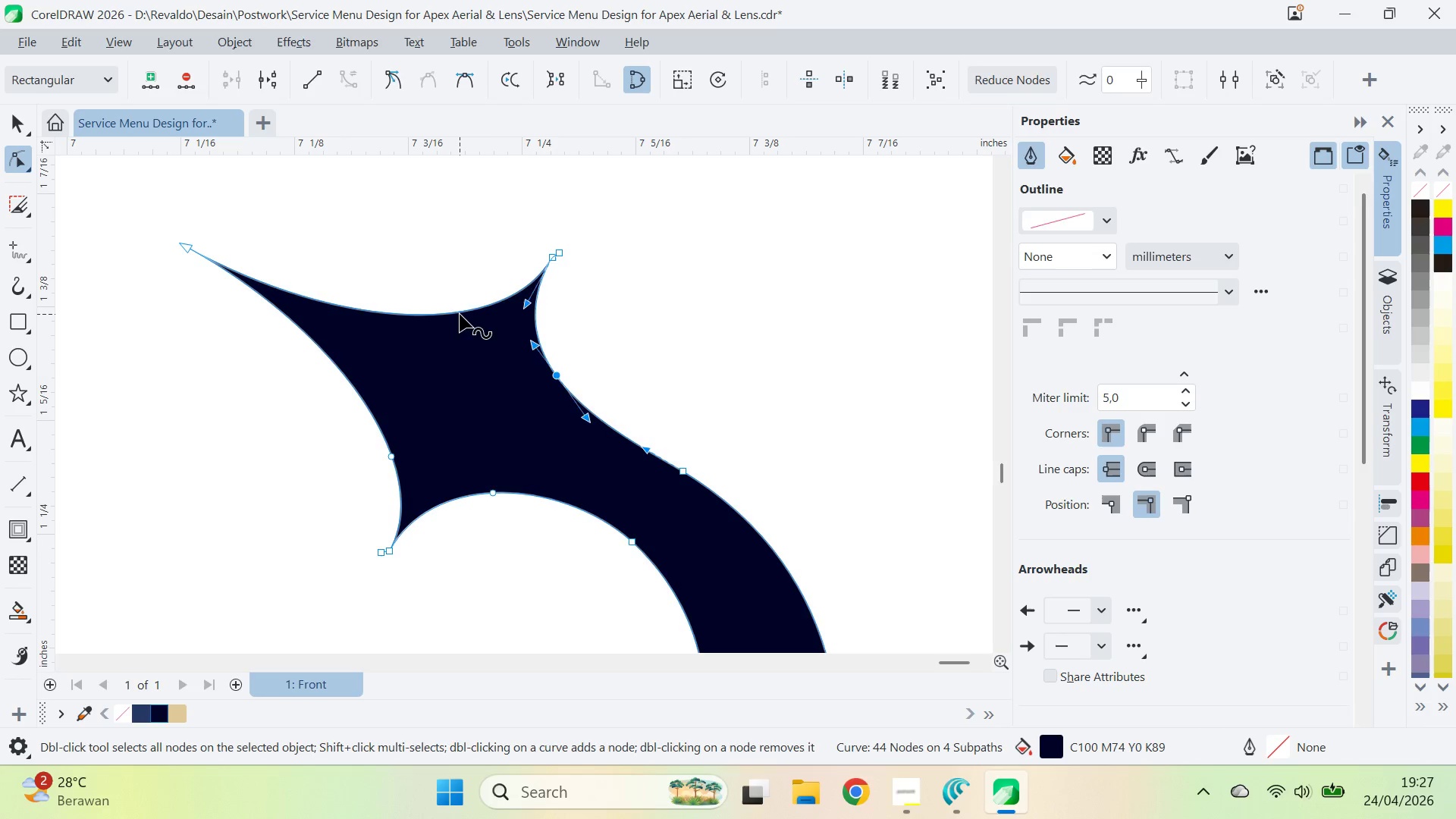 
double_click([460, 314])
 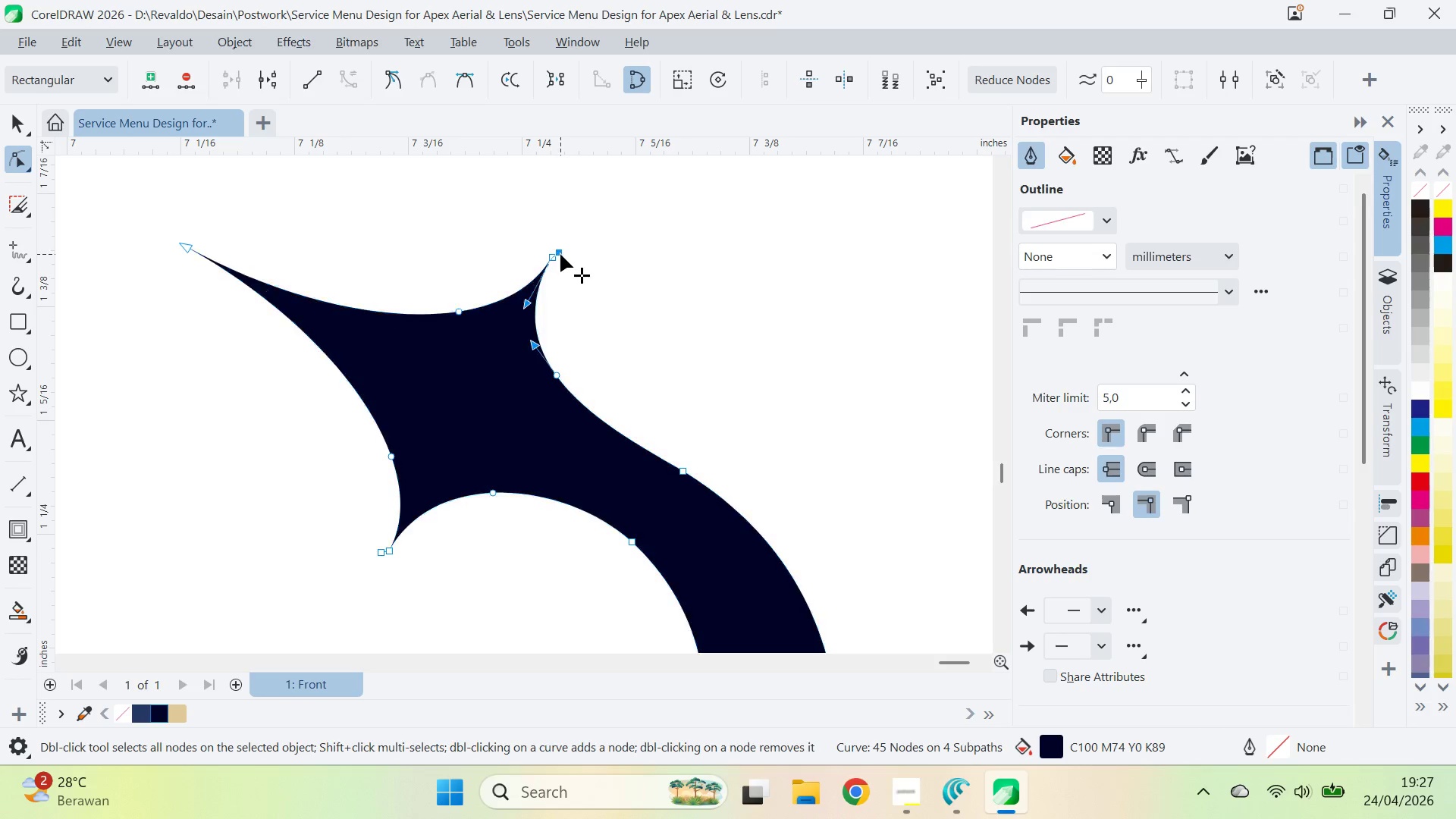 
double_click([560, 253])
 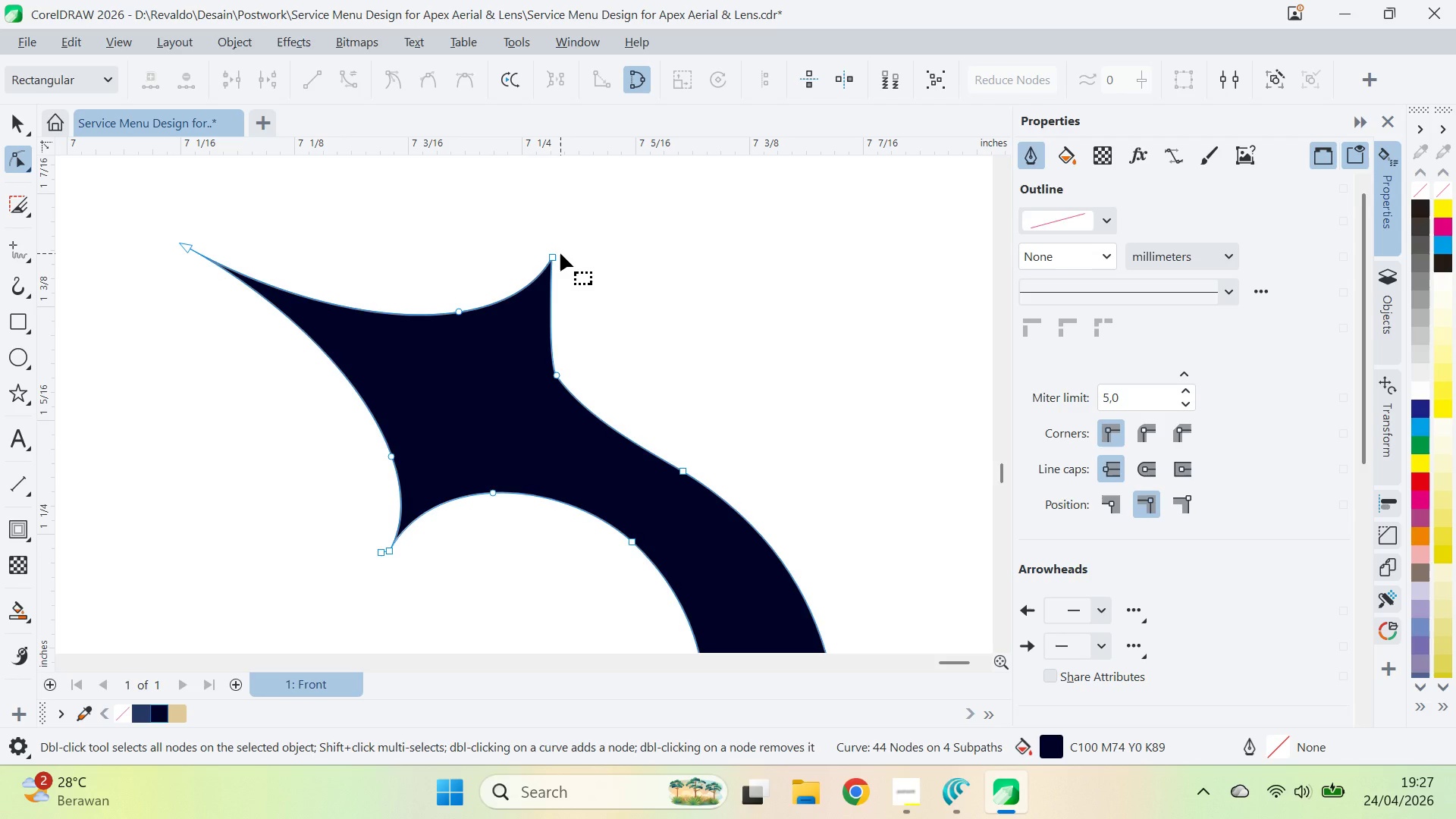 
key(Control+ControlLeft)
 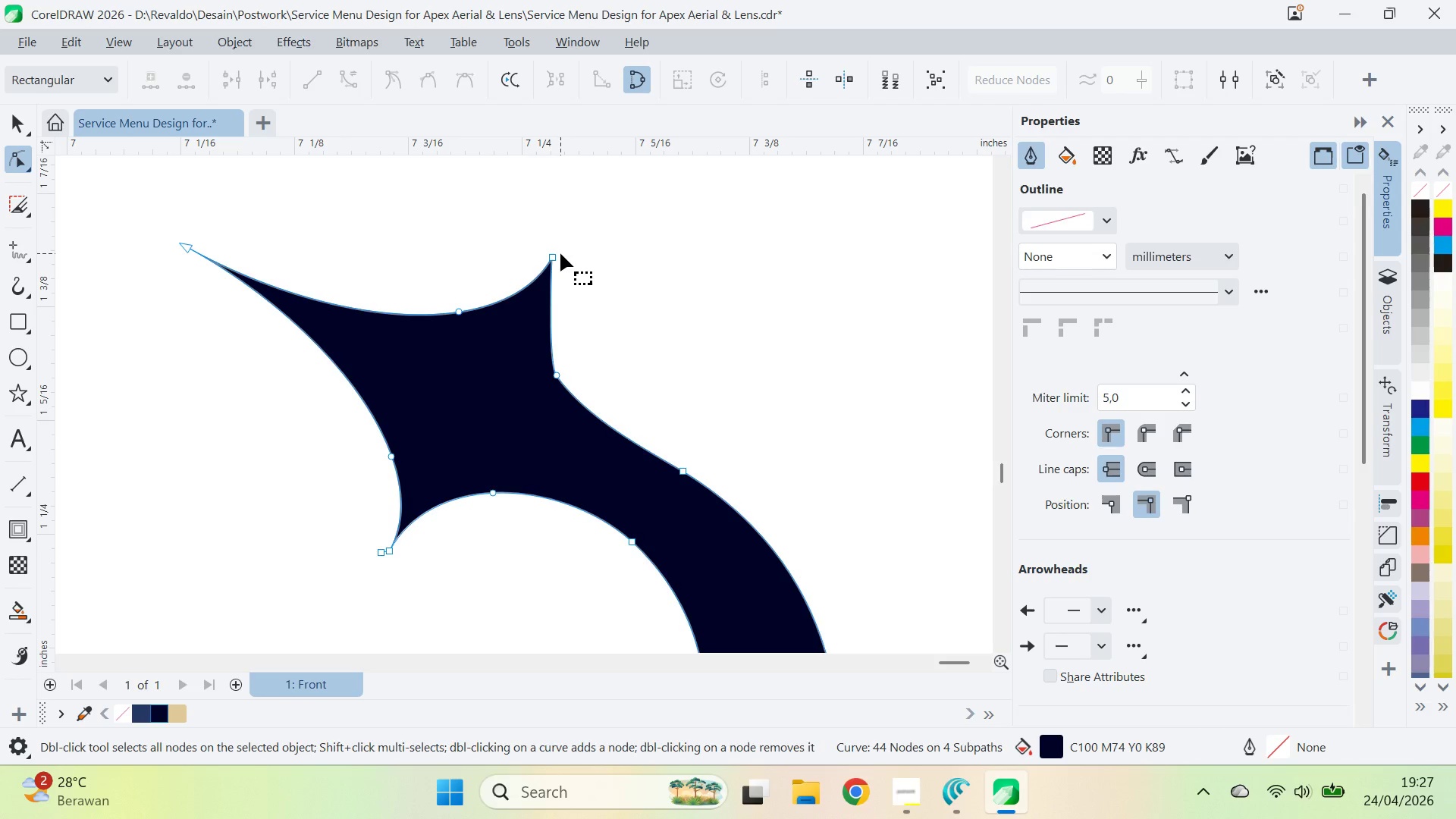 
key(Control+Z)
 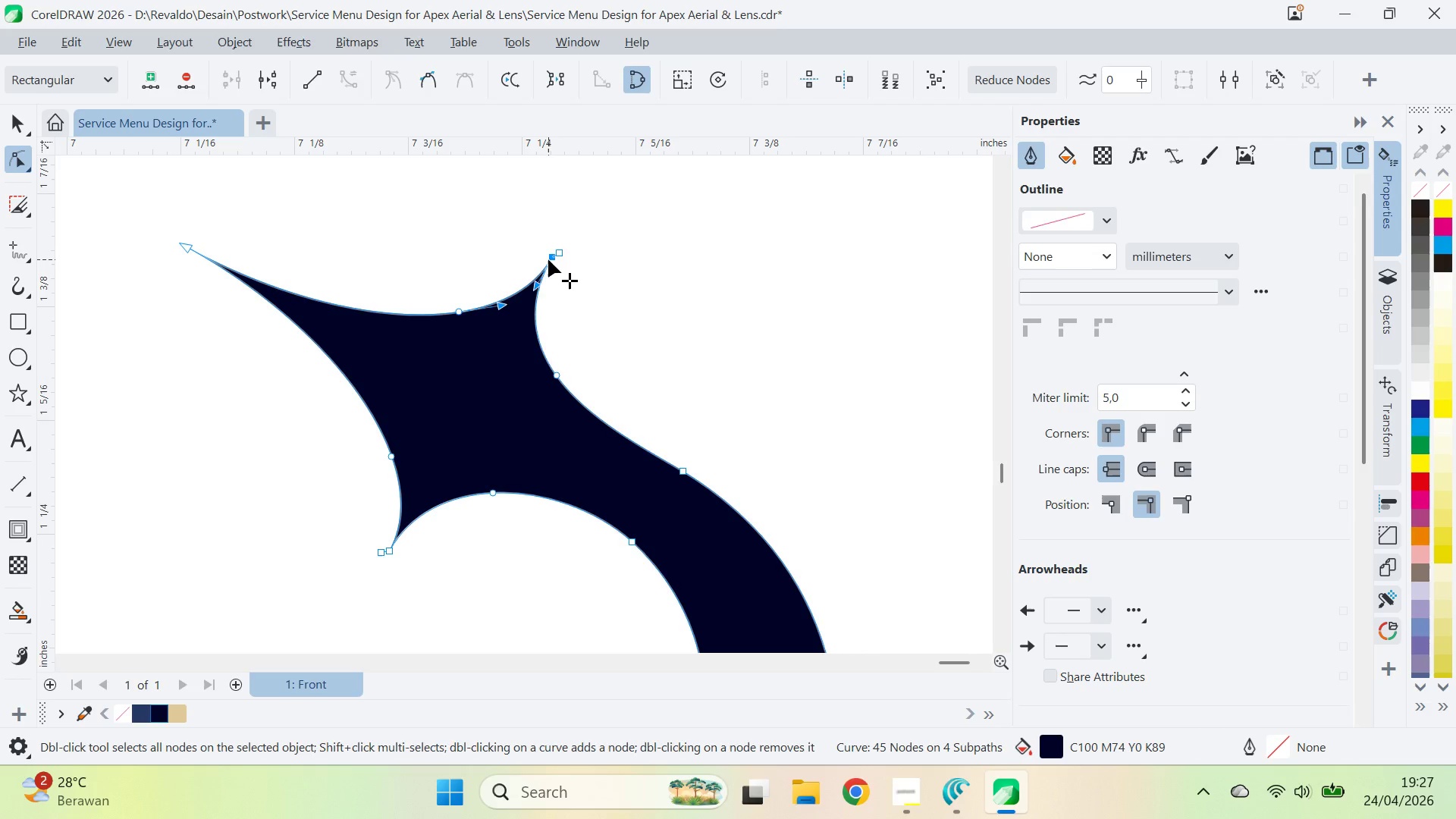 
double_click([548, 259])
 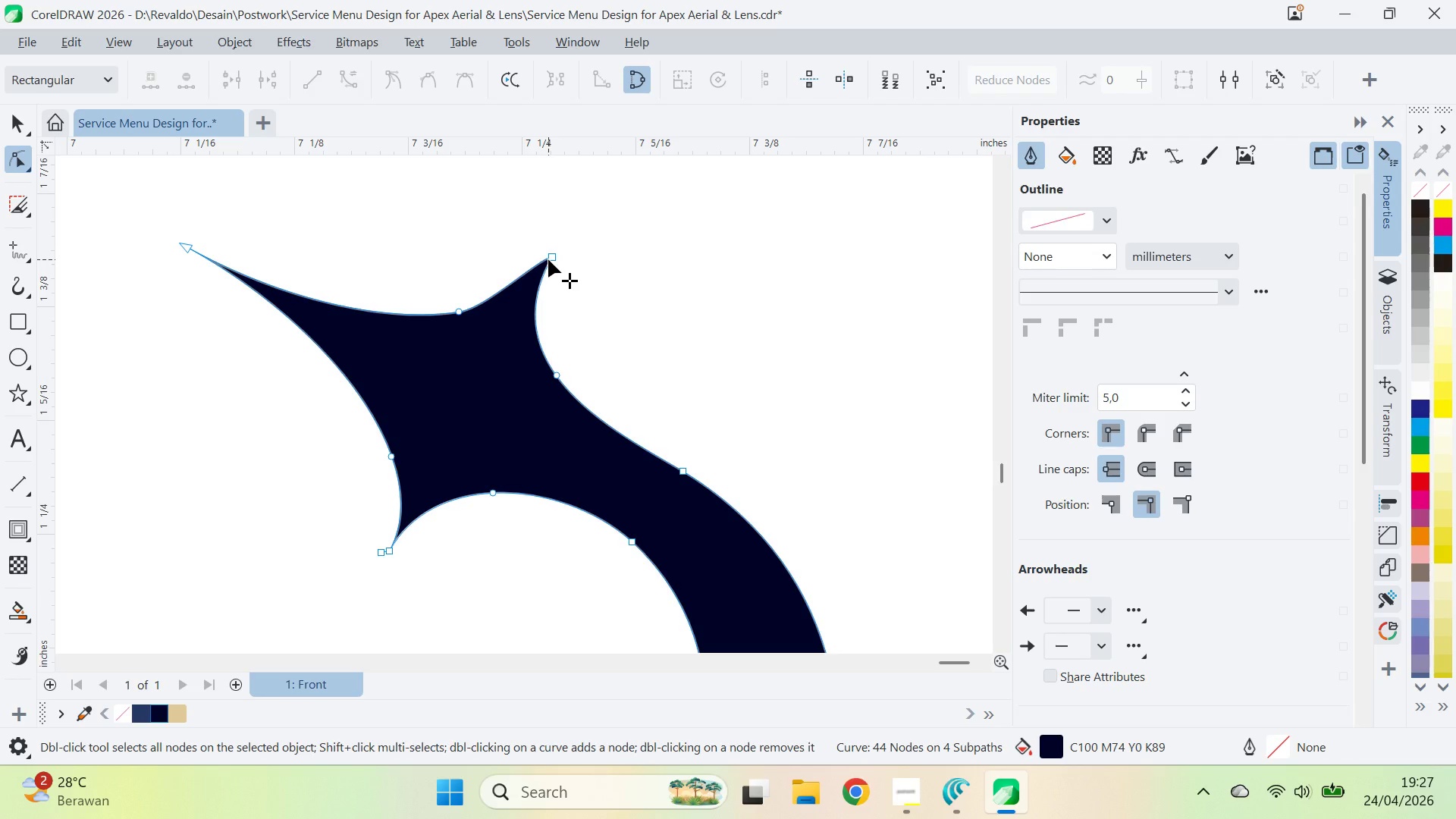 
key(Control+Z)
 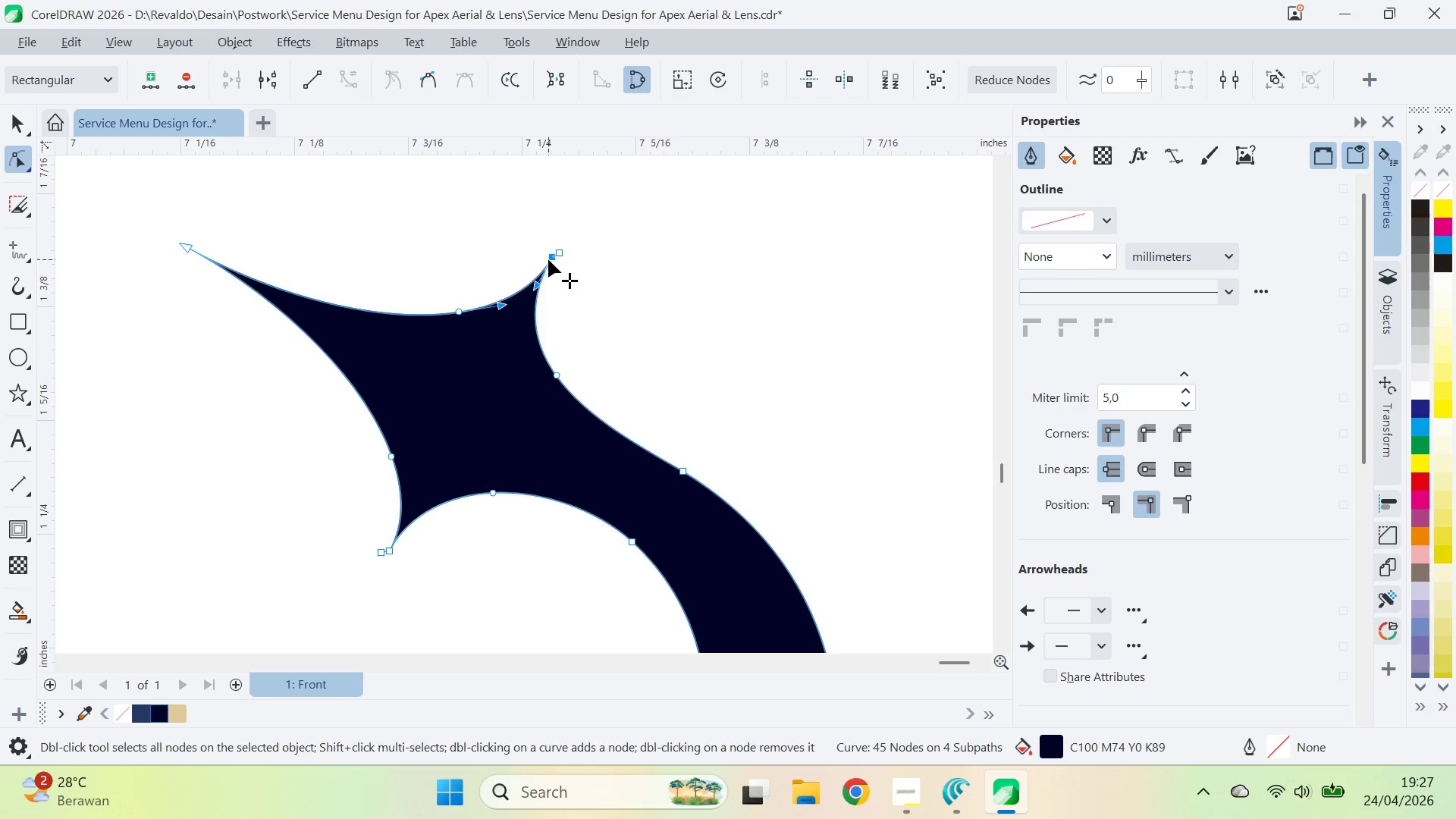 
key(Control+Z)
 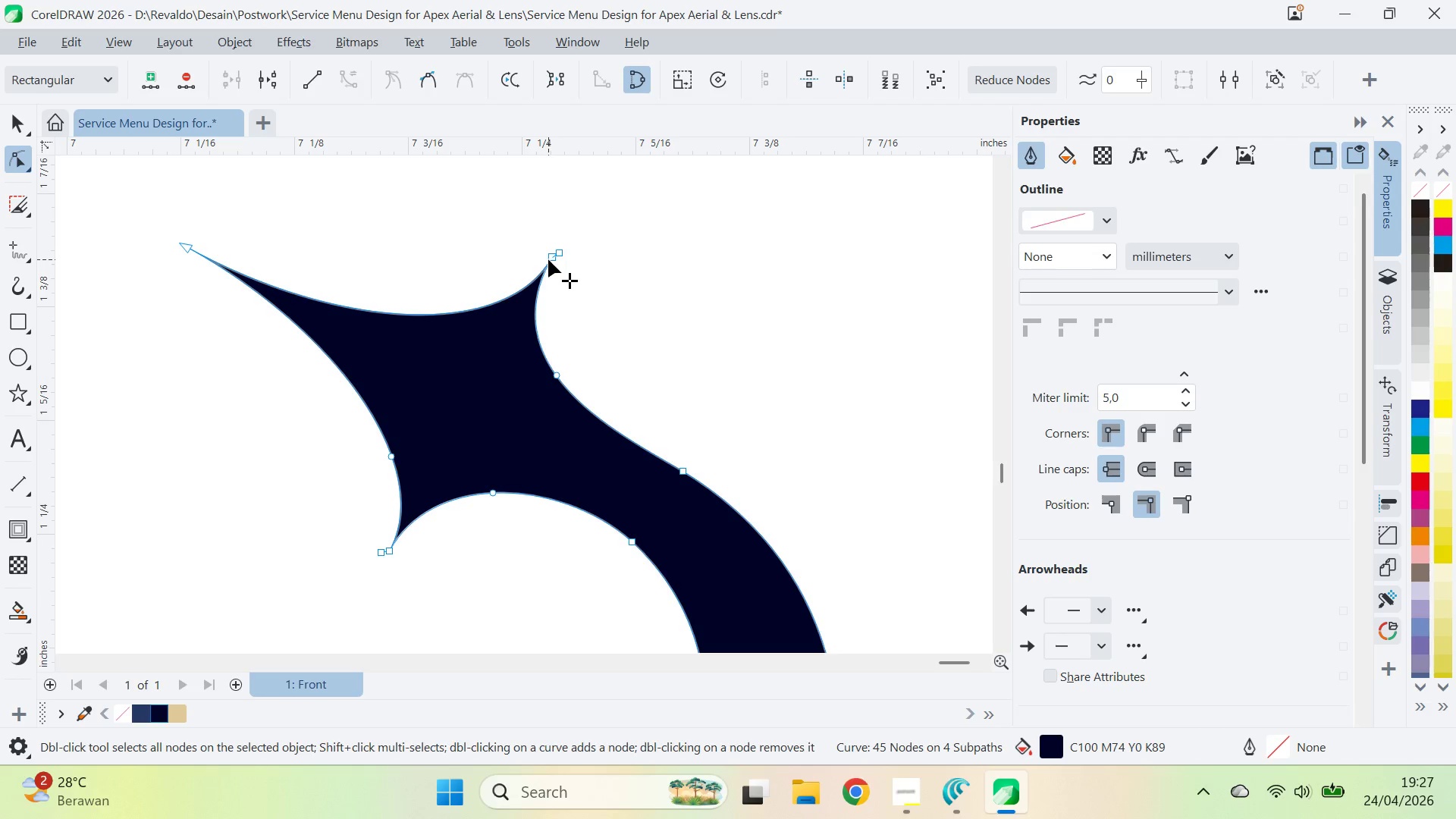 
key(Control+Z)
 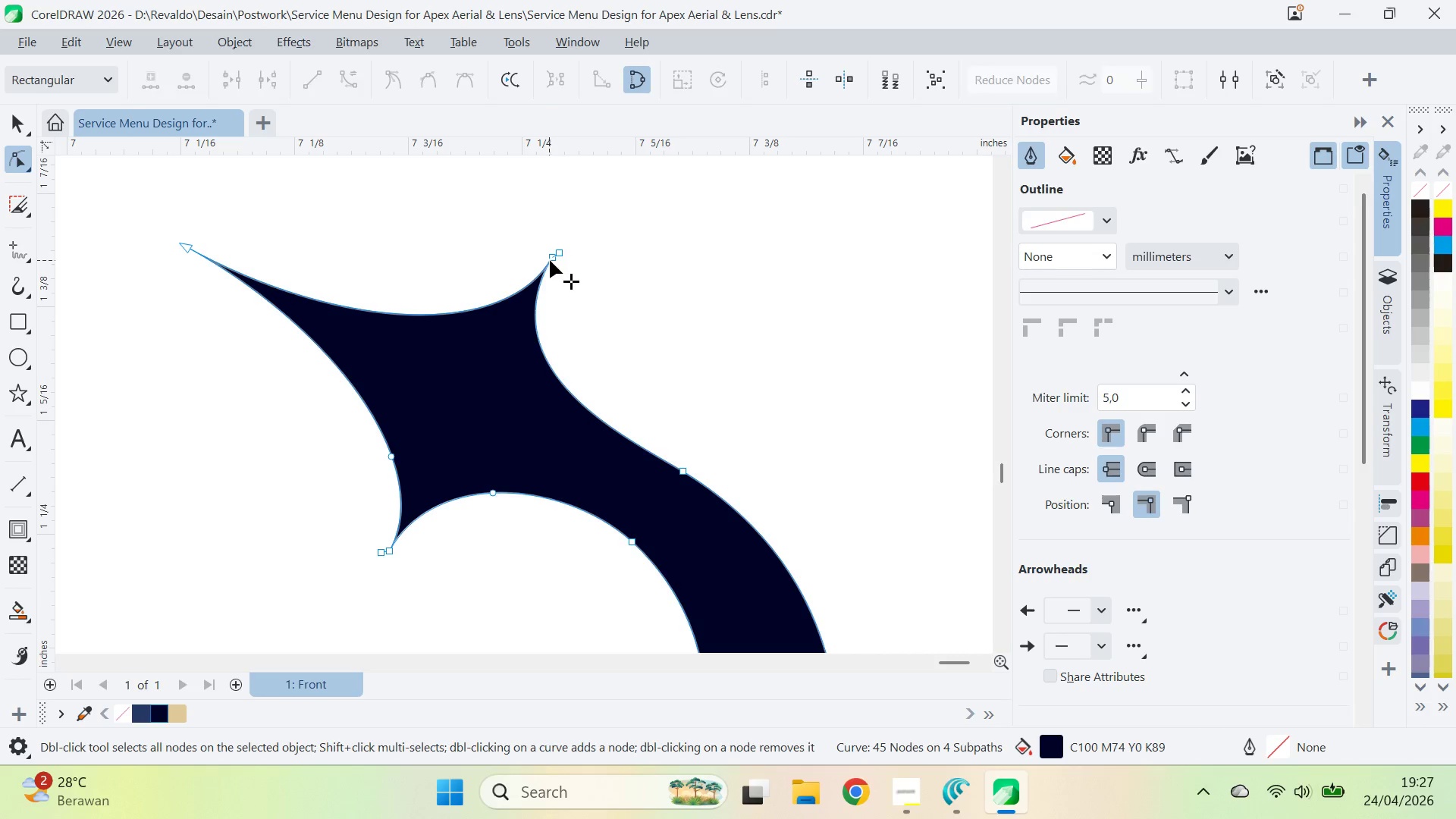 
key(Control+Z)
 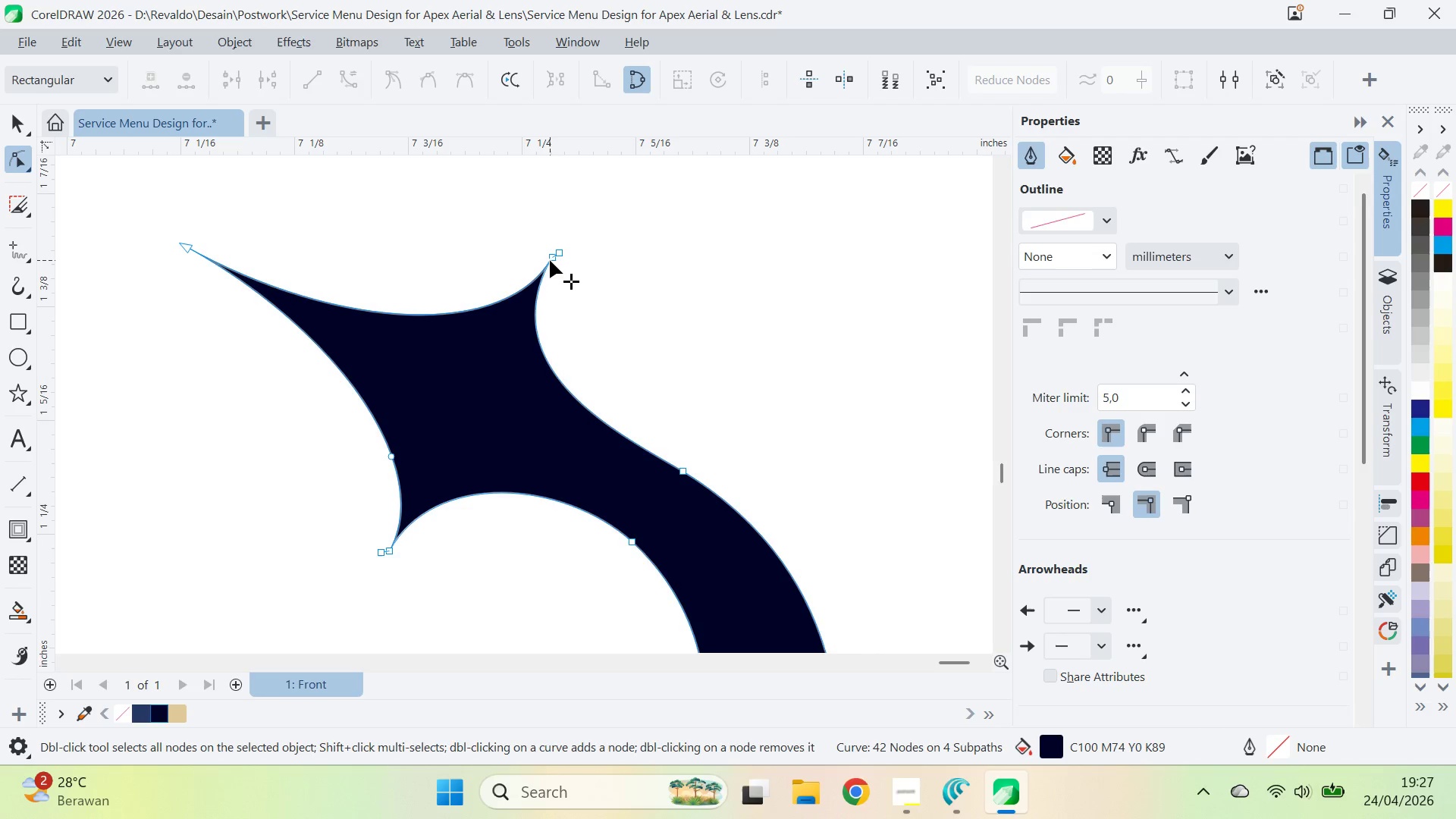 
key(Control+Z)
 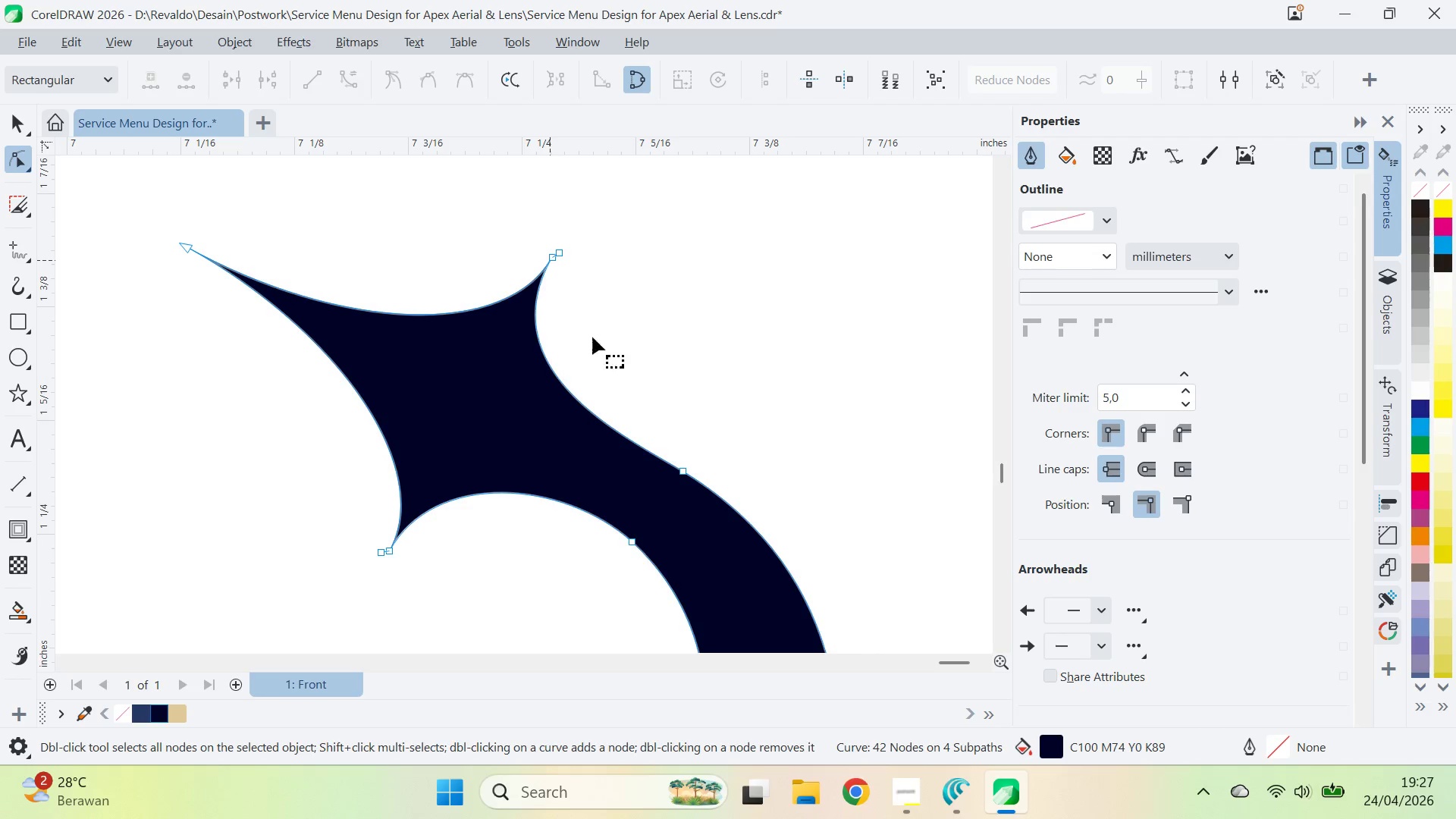 
key(Z)
 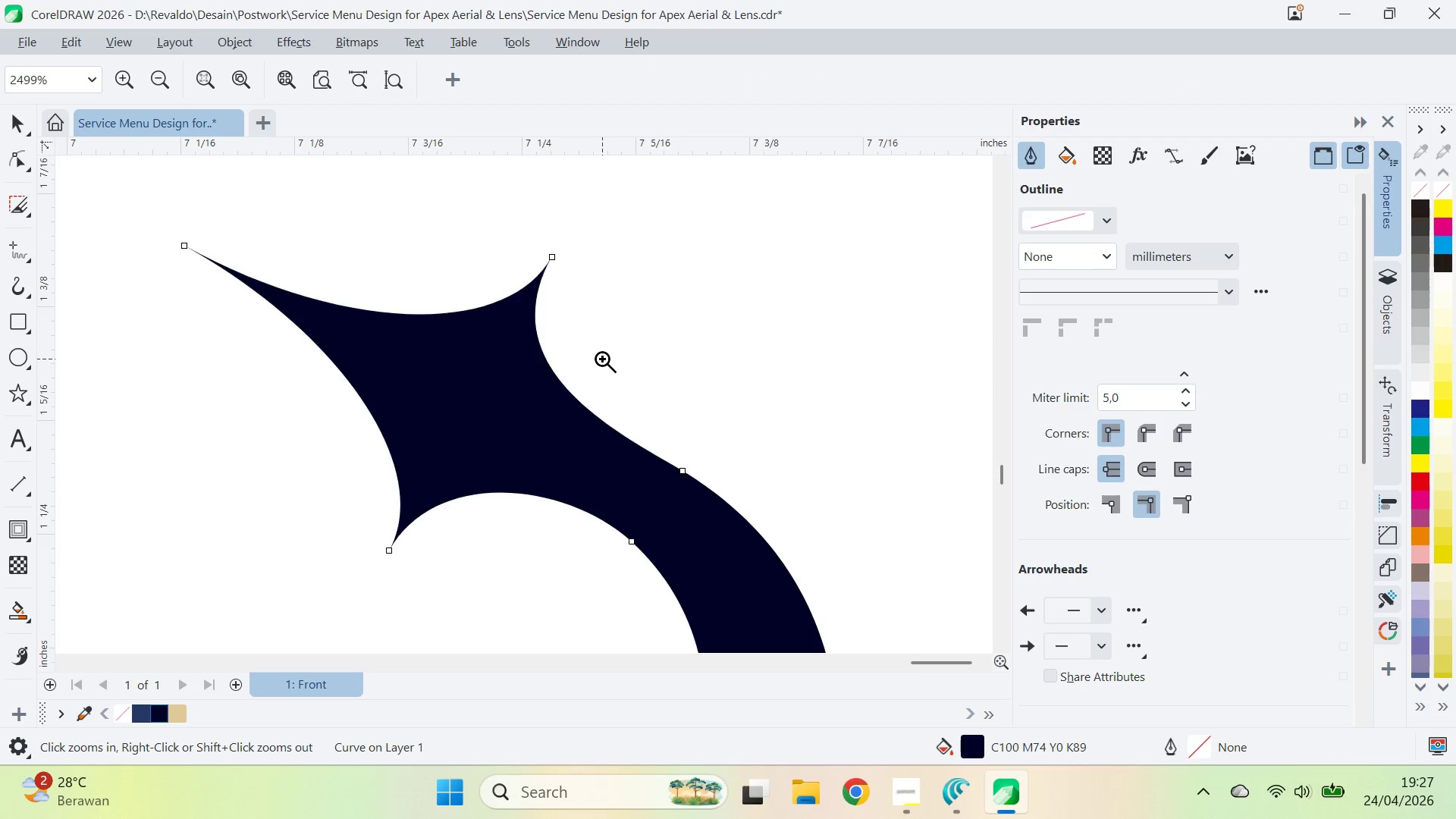 
double_click([602, 359])
 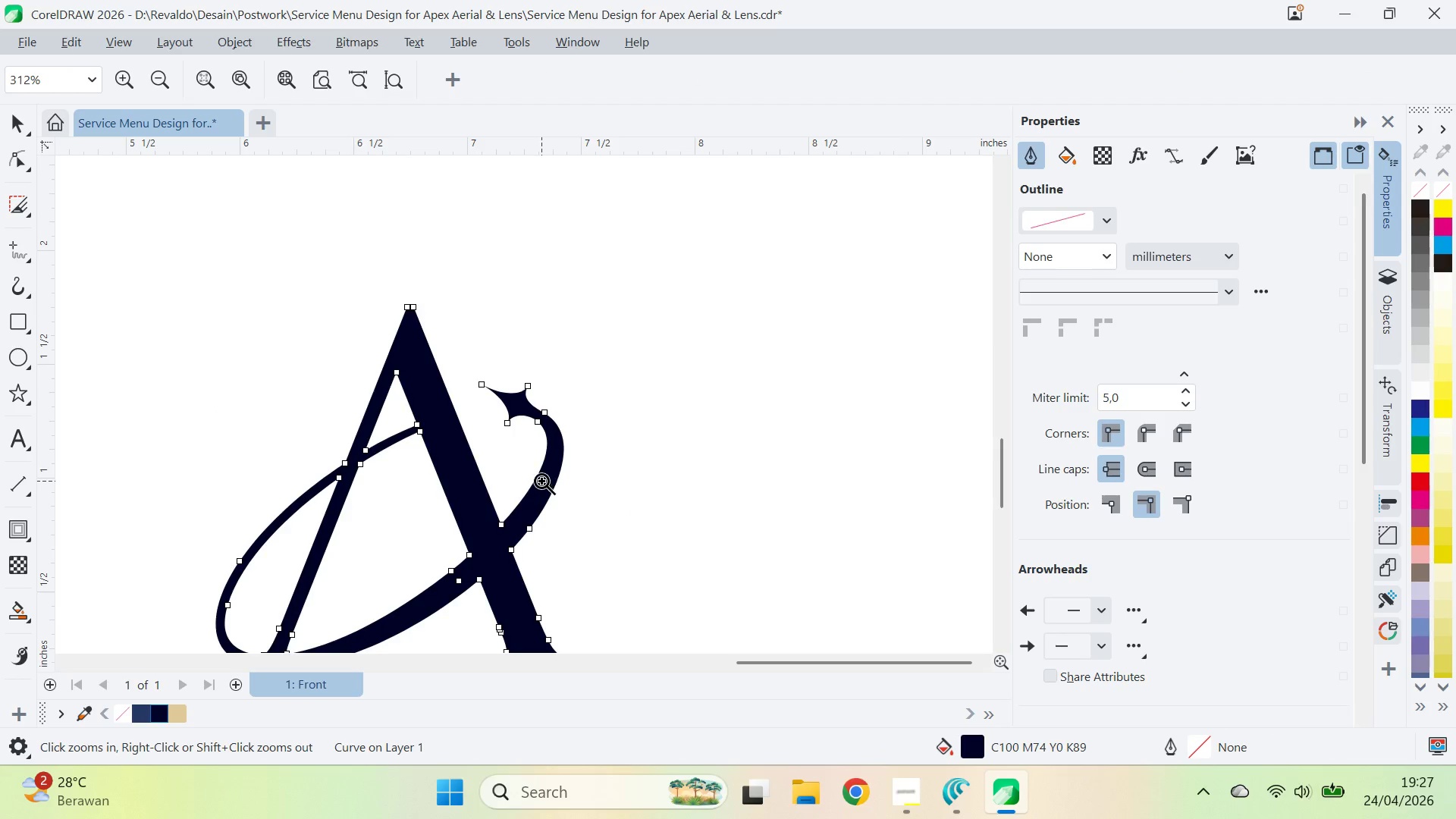 
left_click_drag(start_coordinate=[494, 485], to_coordinate=[590, 326])
 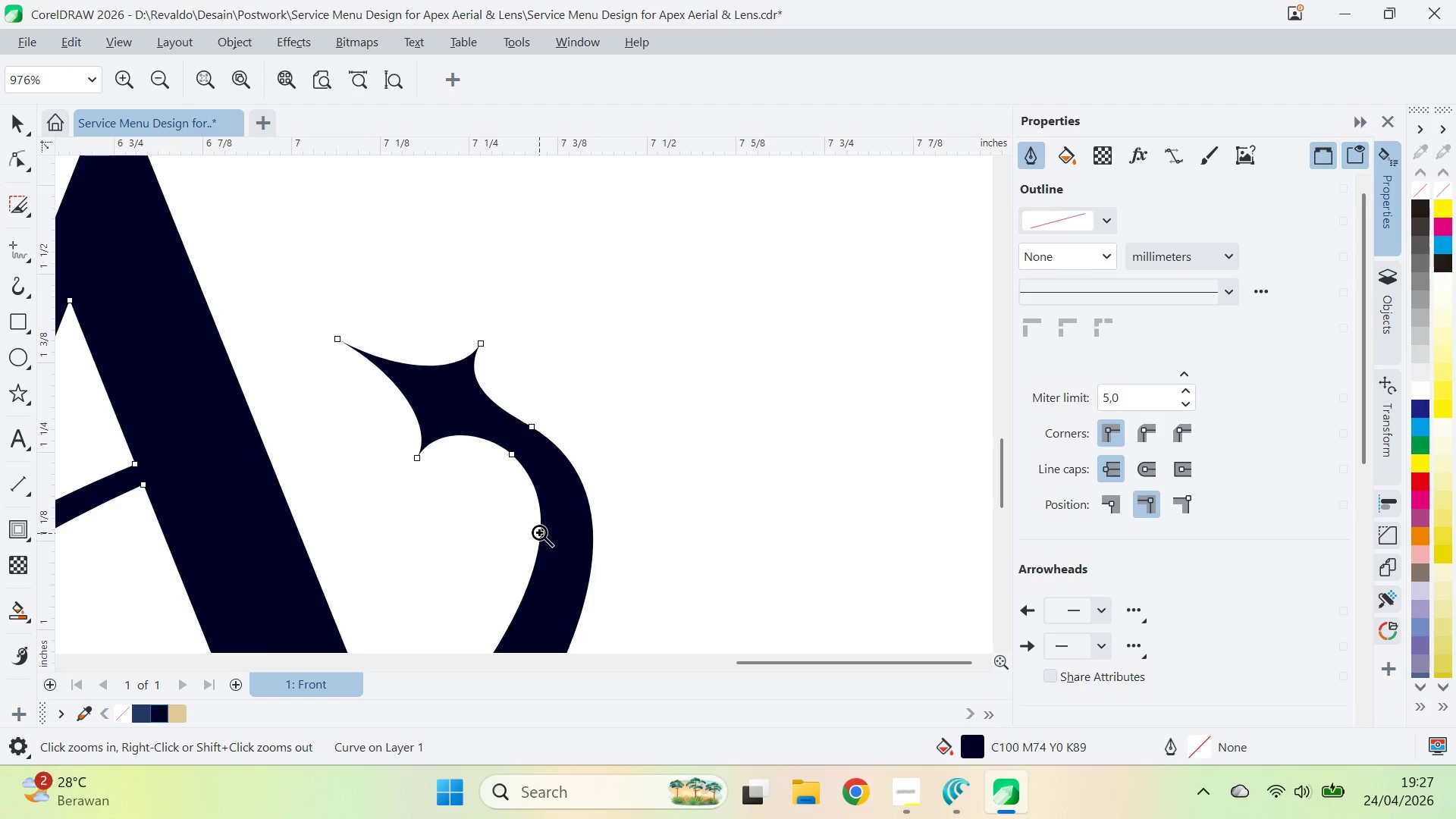 
type(qaz)
 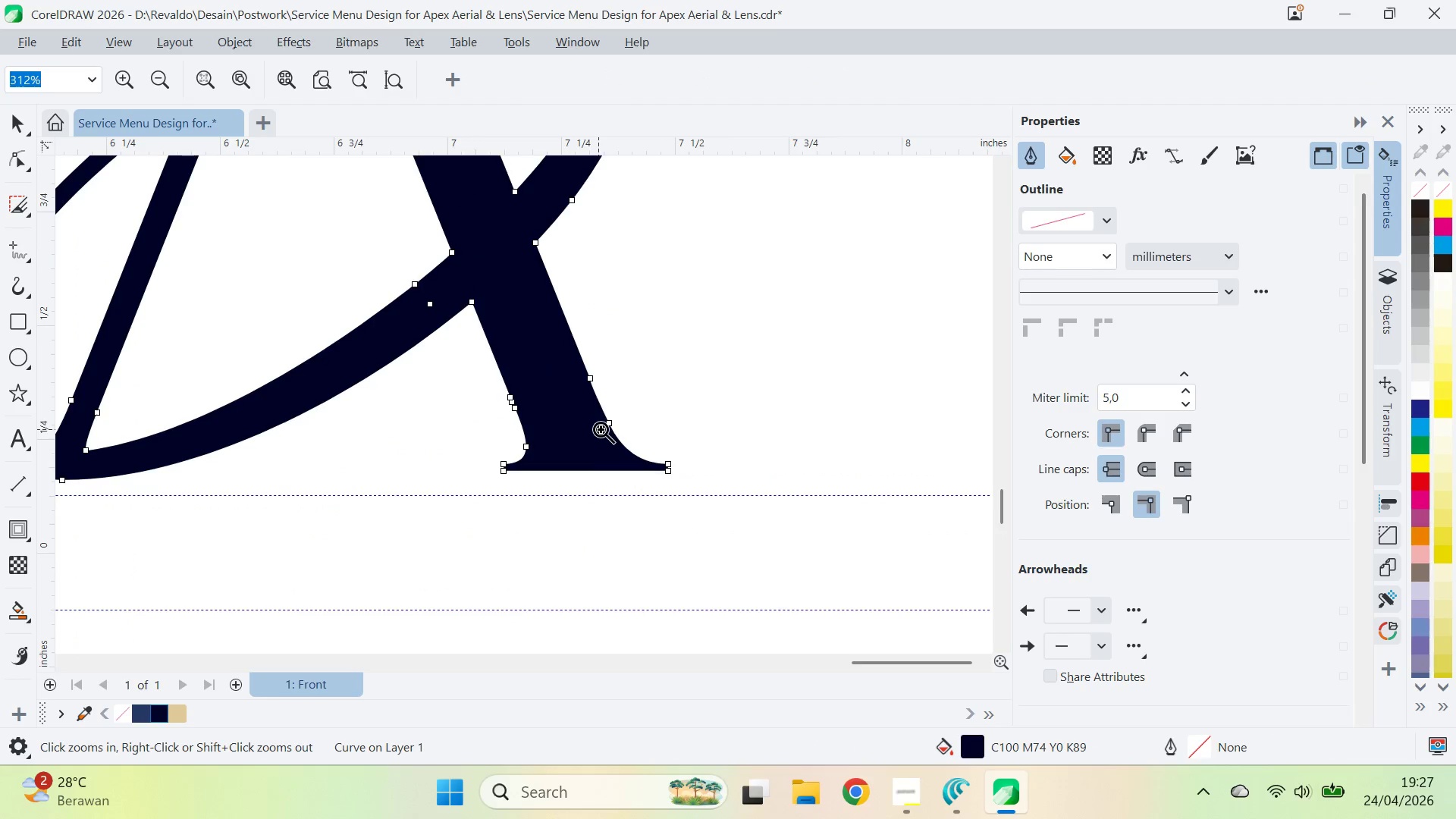 
left_click_drag(start_coordinate=[535, 585], to_coordinate=[628, 383])
 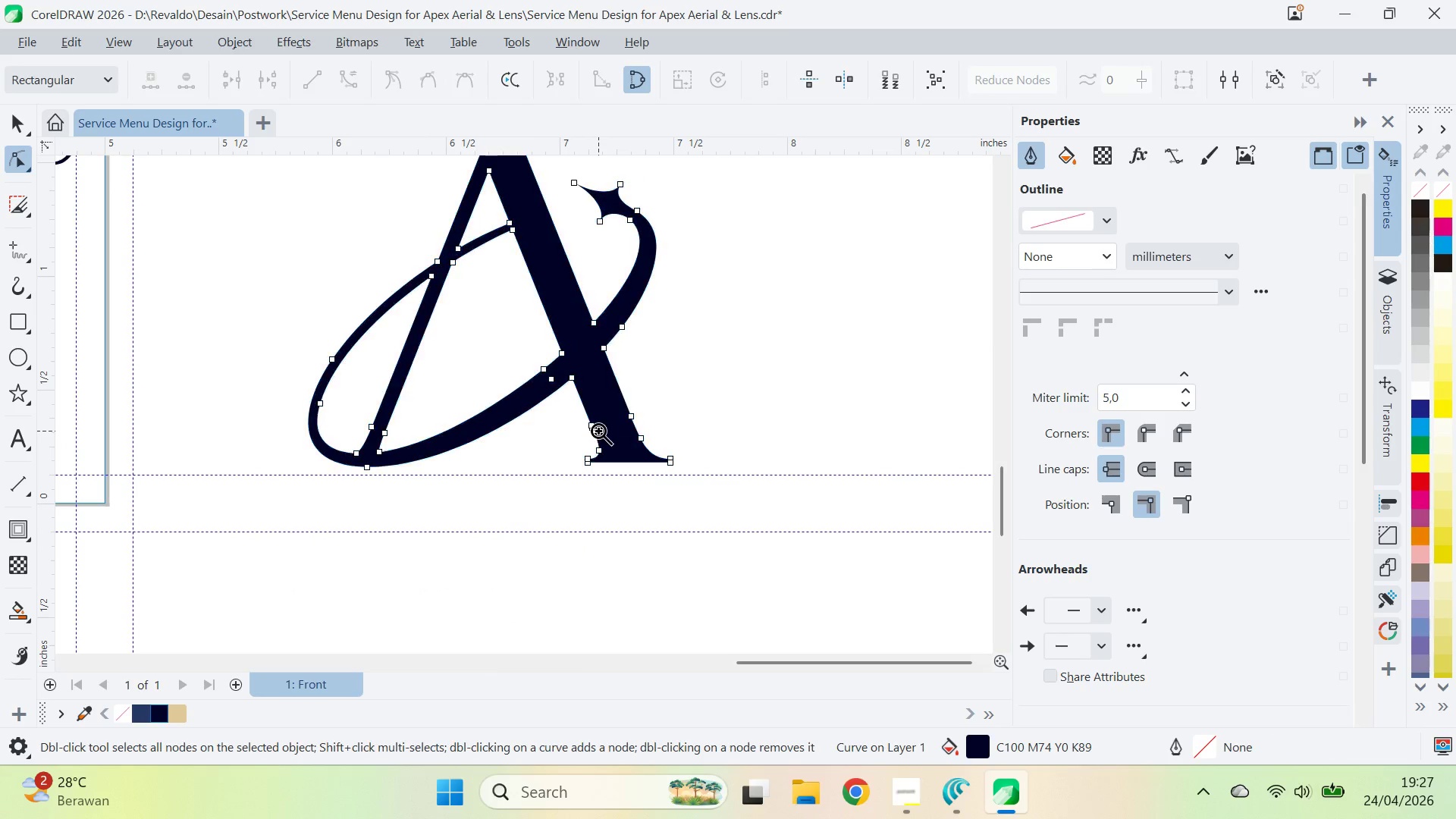 
left_click([598, 429])
 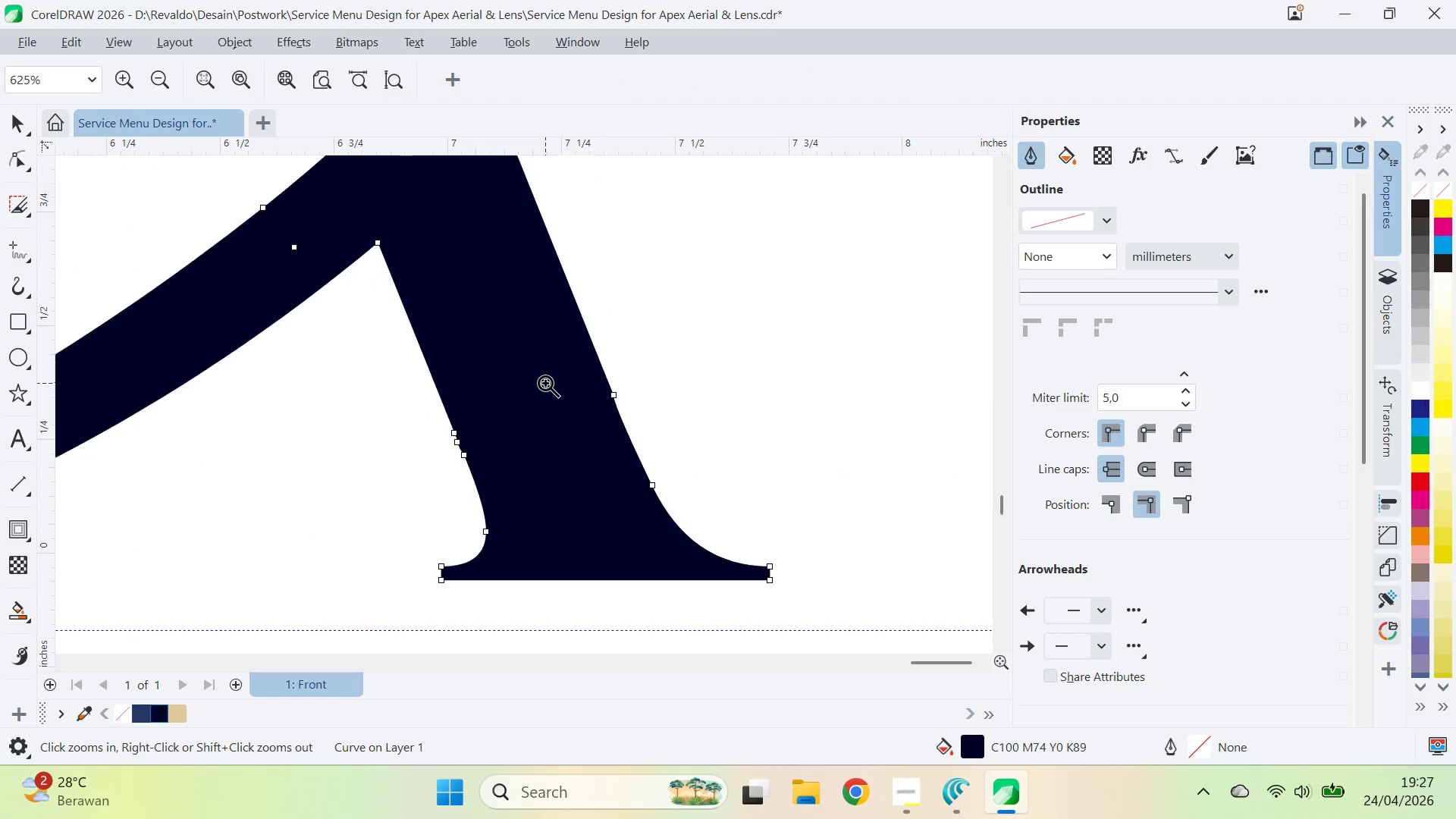 
key(A)
 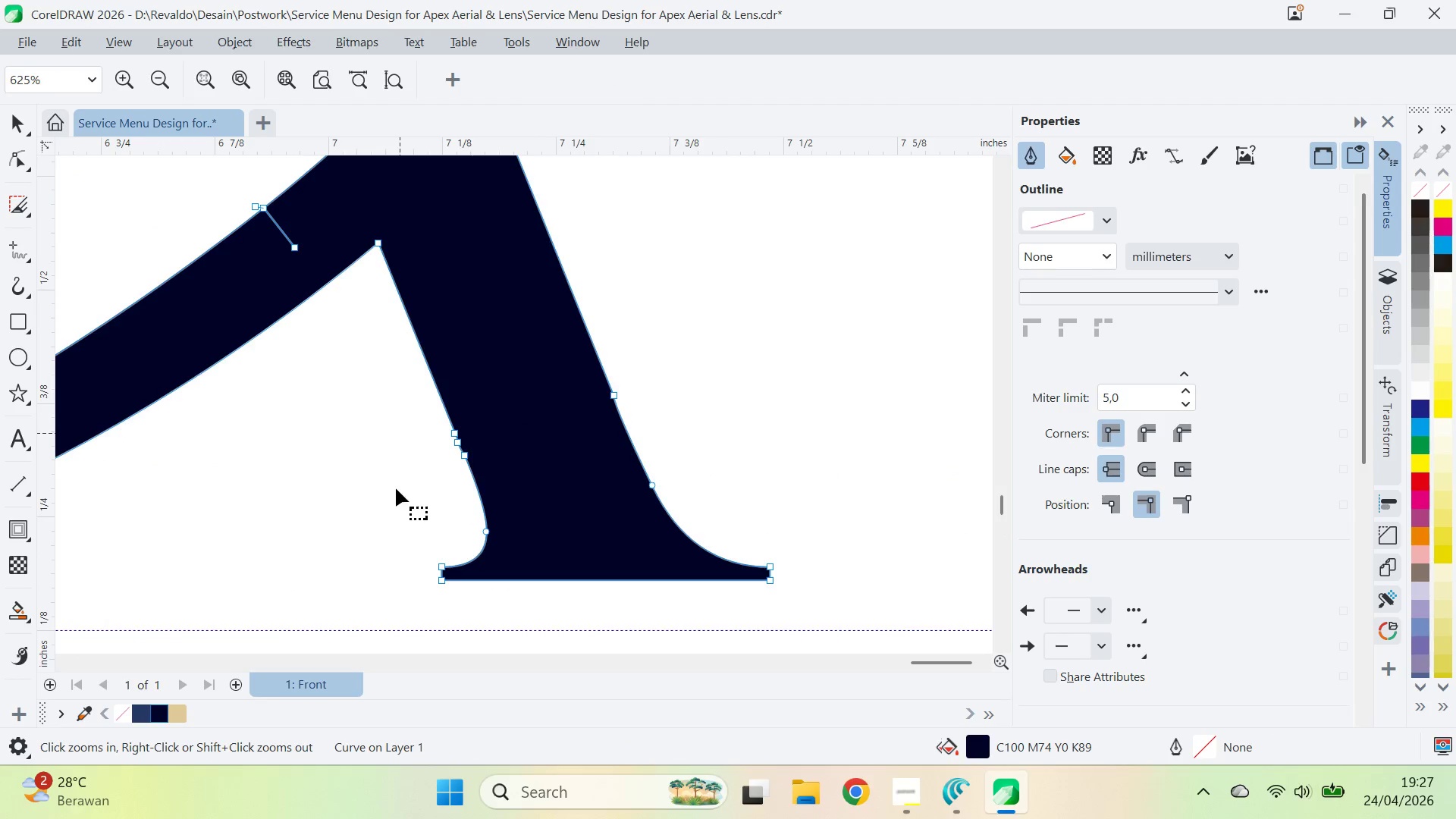 
left_click_drag(start_coordinate=[410, 509], to_coordinate=[625, 356])
 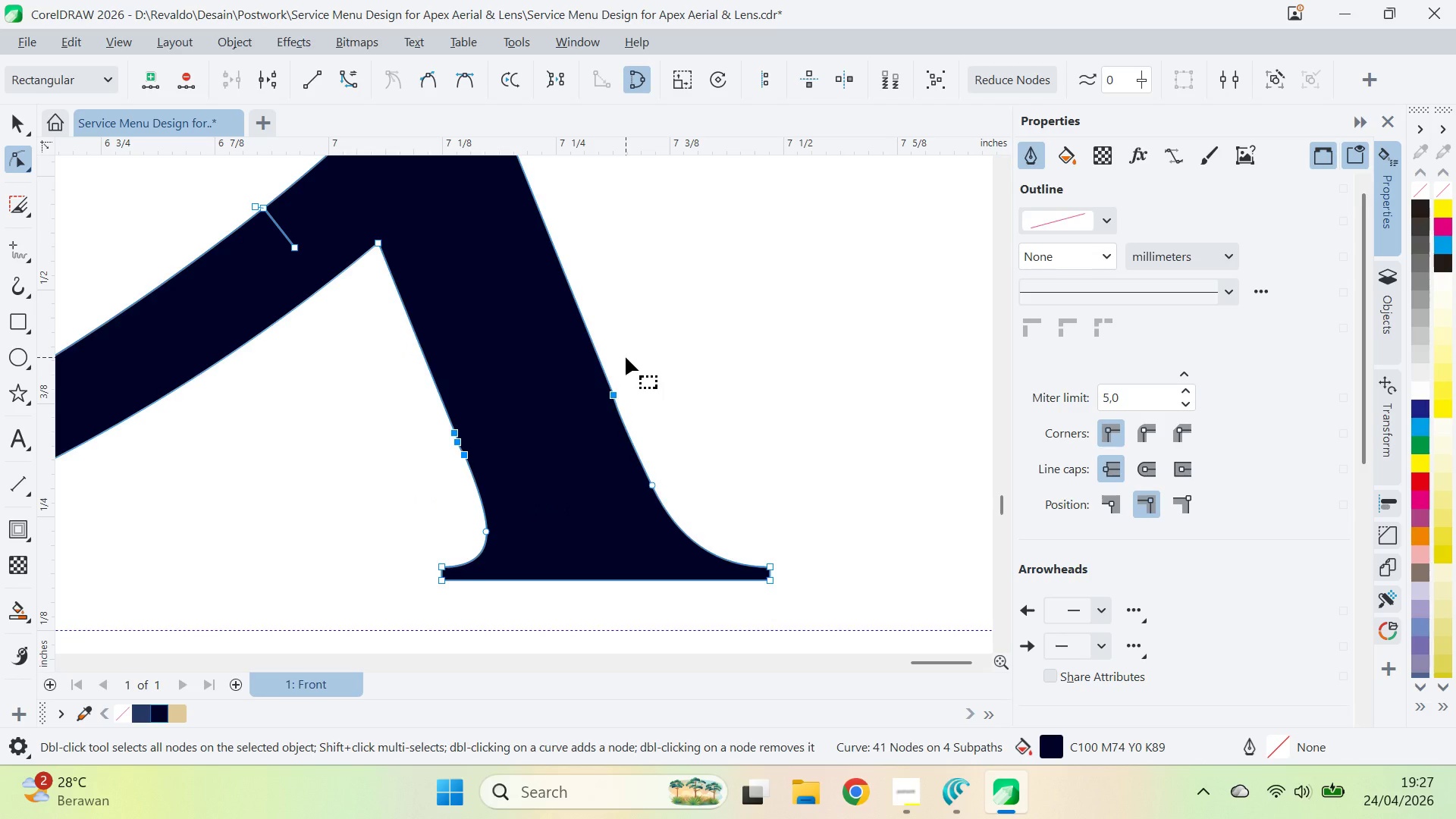 
key(Delete)
 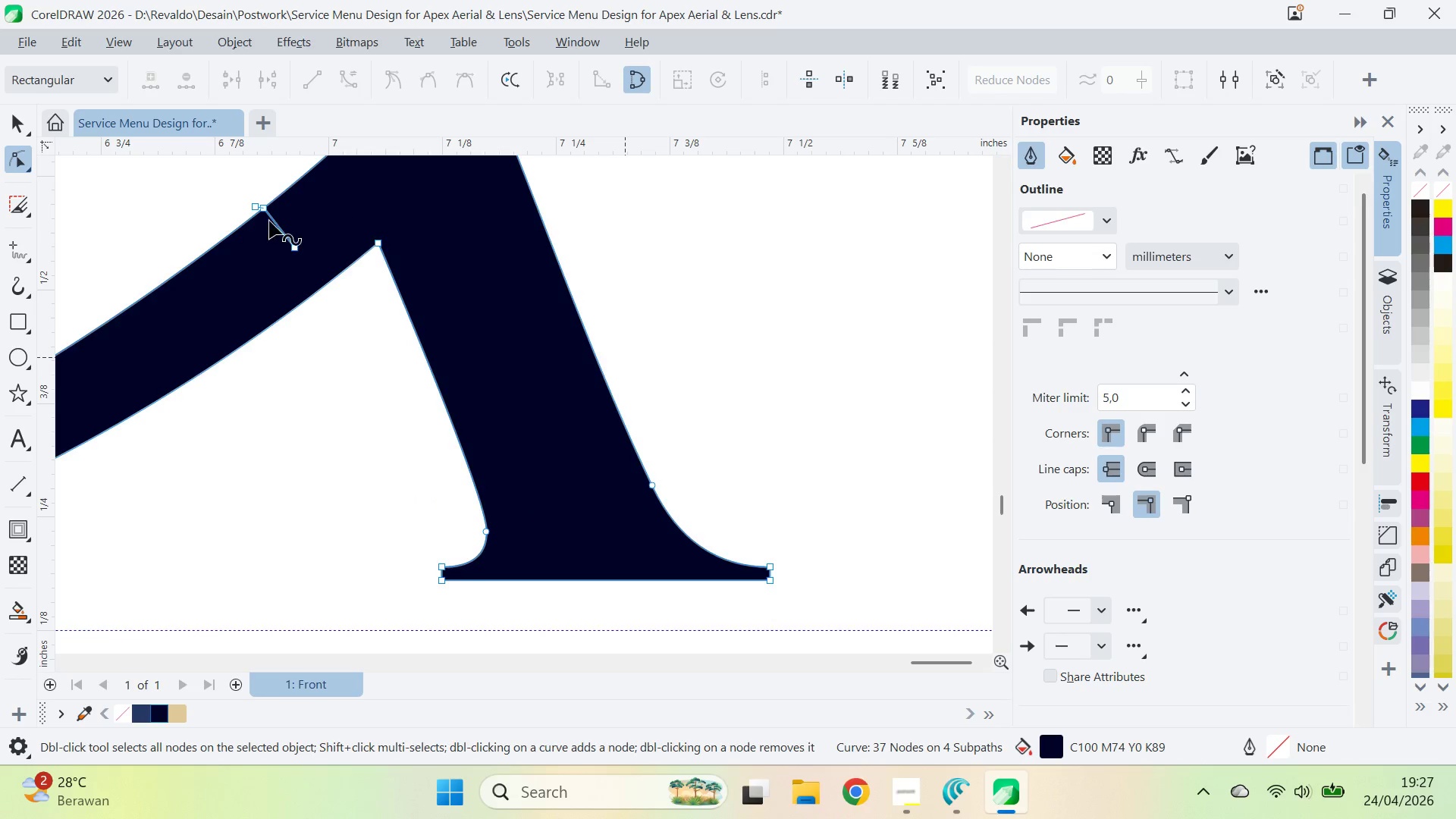 
left_click_drag(start_coordinate=[234, 183], to_coordinate=[318, 263])
 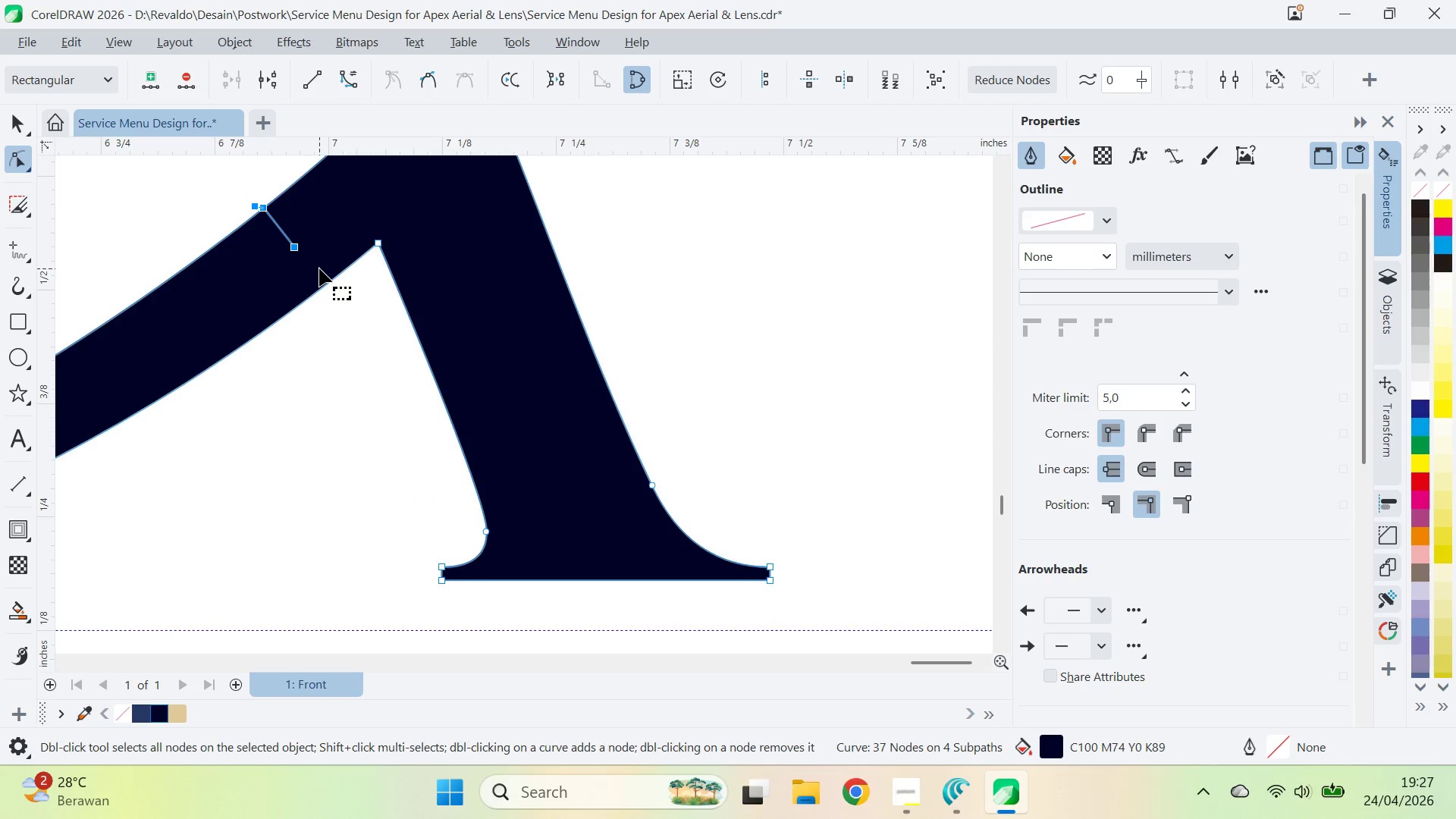 
key(Delete)
 